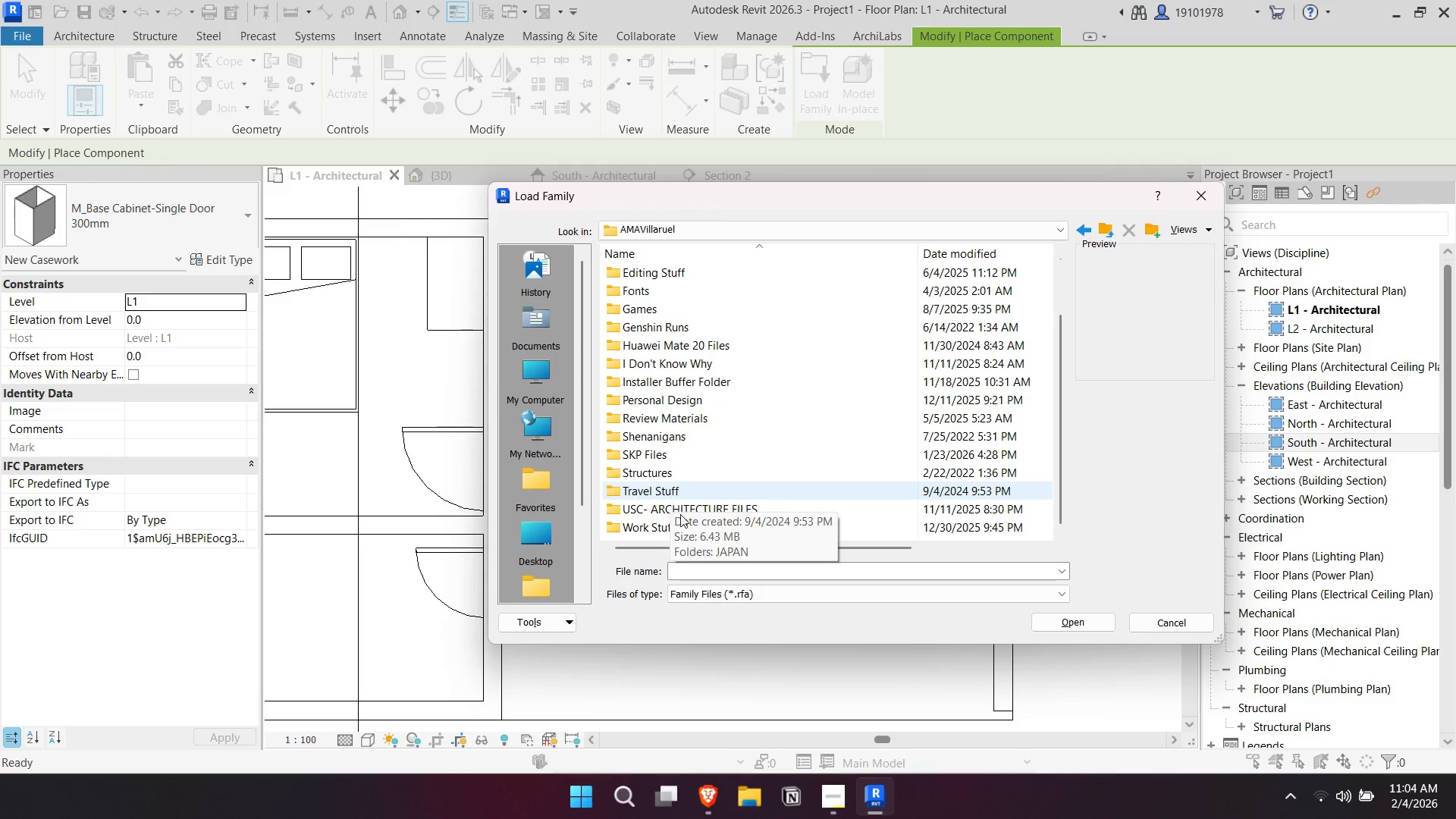 
double_click([680, 514])
 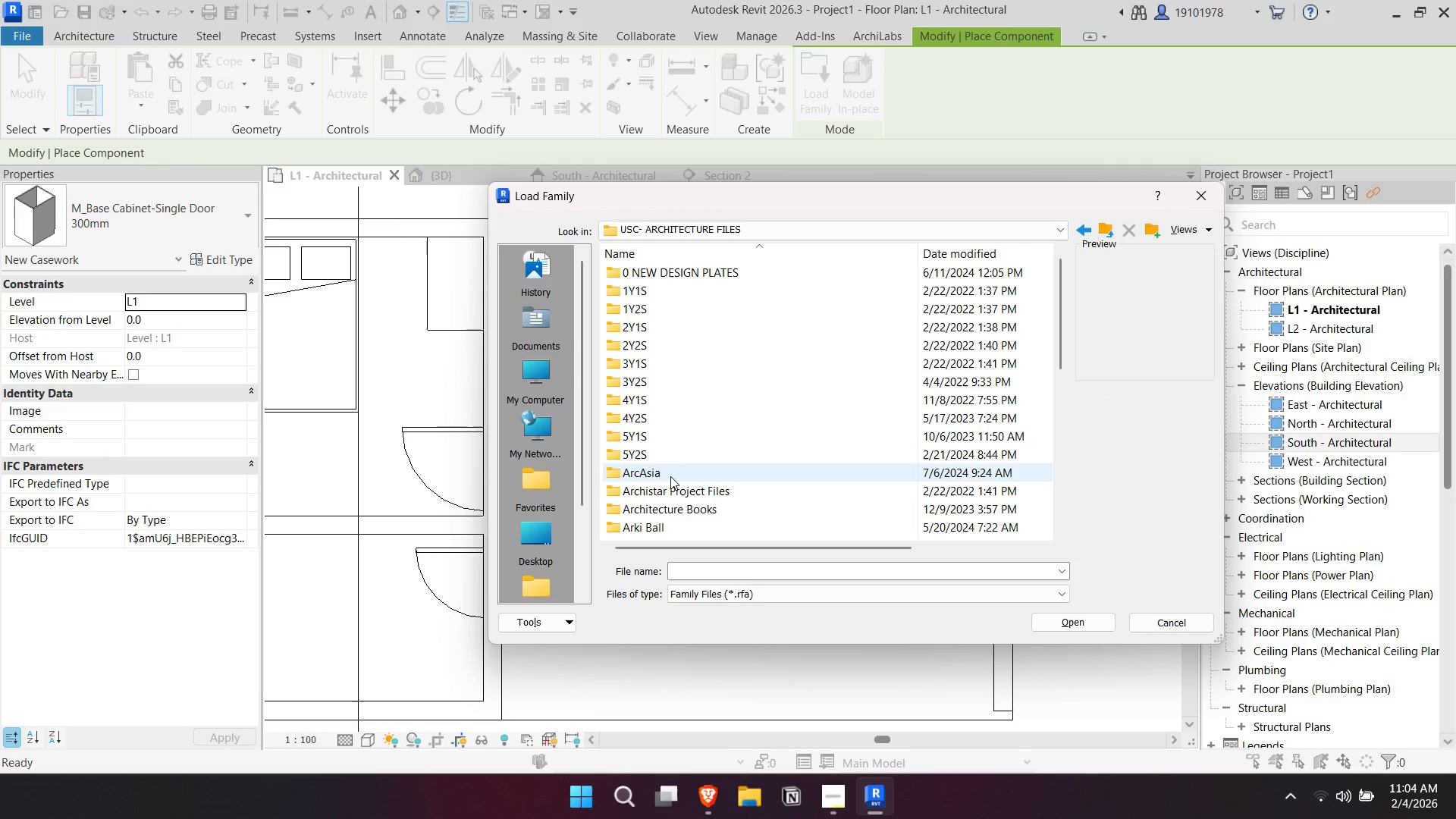 
scroll: coordinate [676, 483], scroll_direction: down, amount: 6.0
 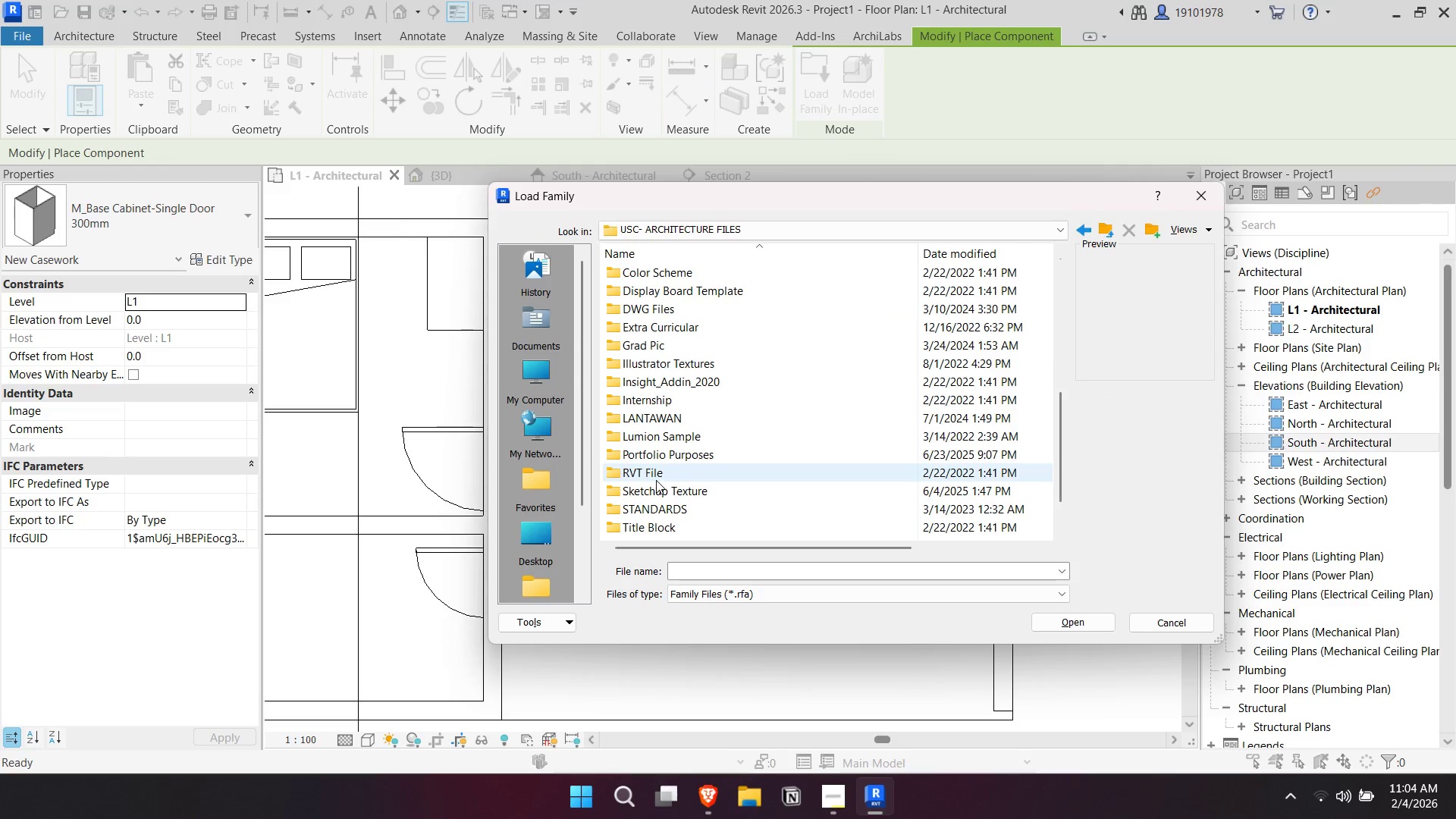 
double_click([656, 480])
 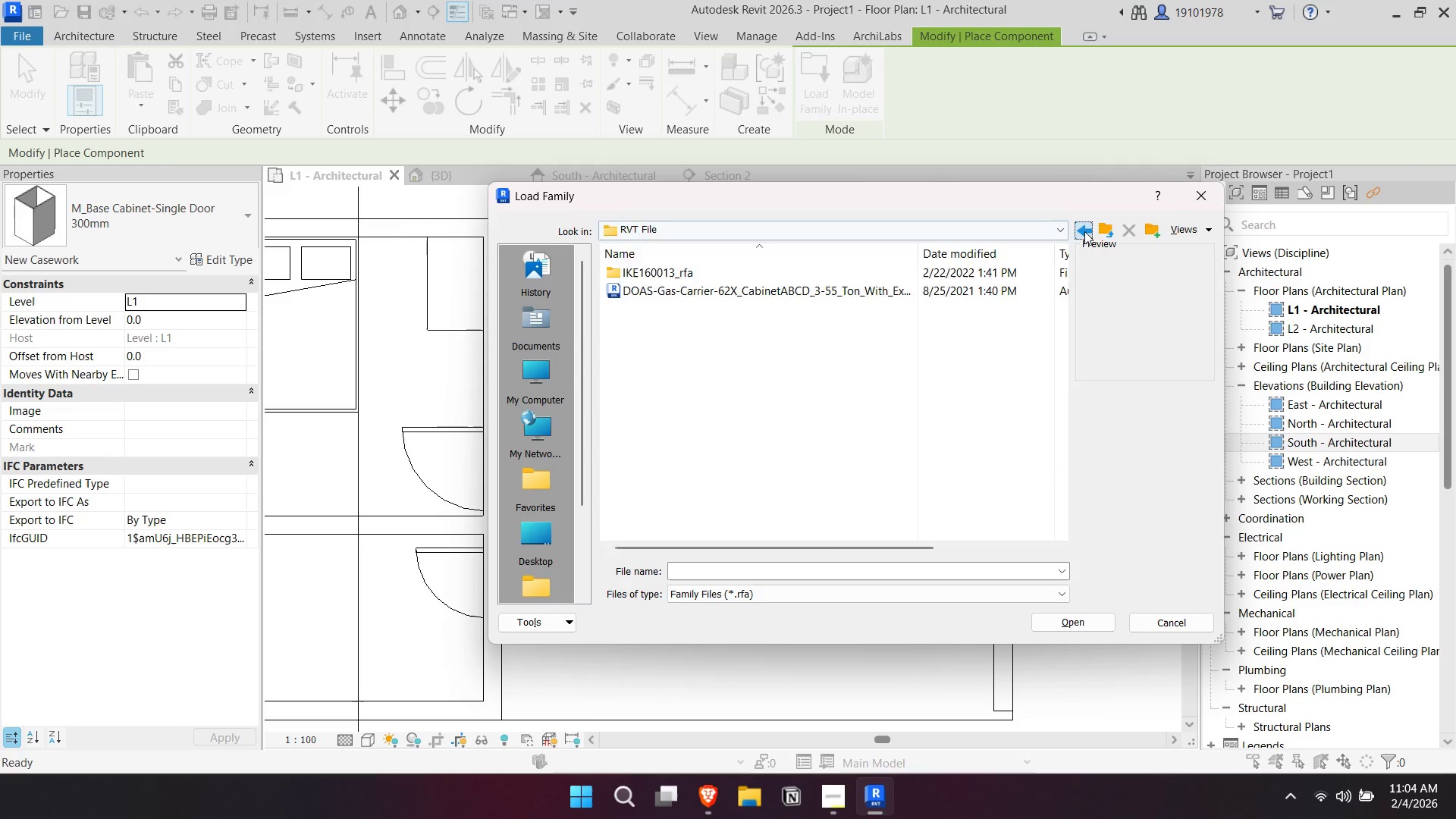 
scroll: coordinate [736, 472], scroll_direction: down, amount: 5.0
 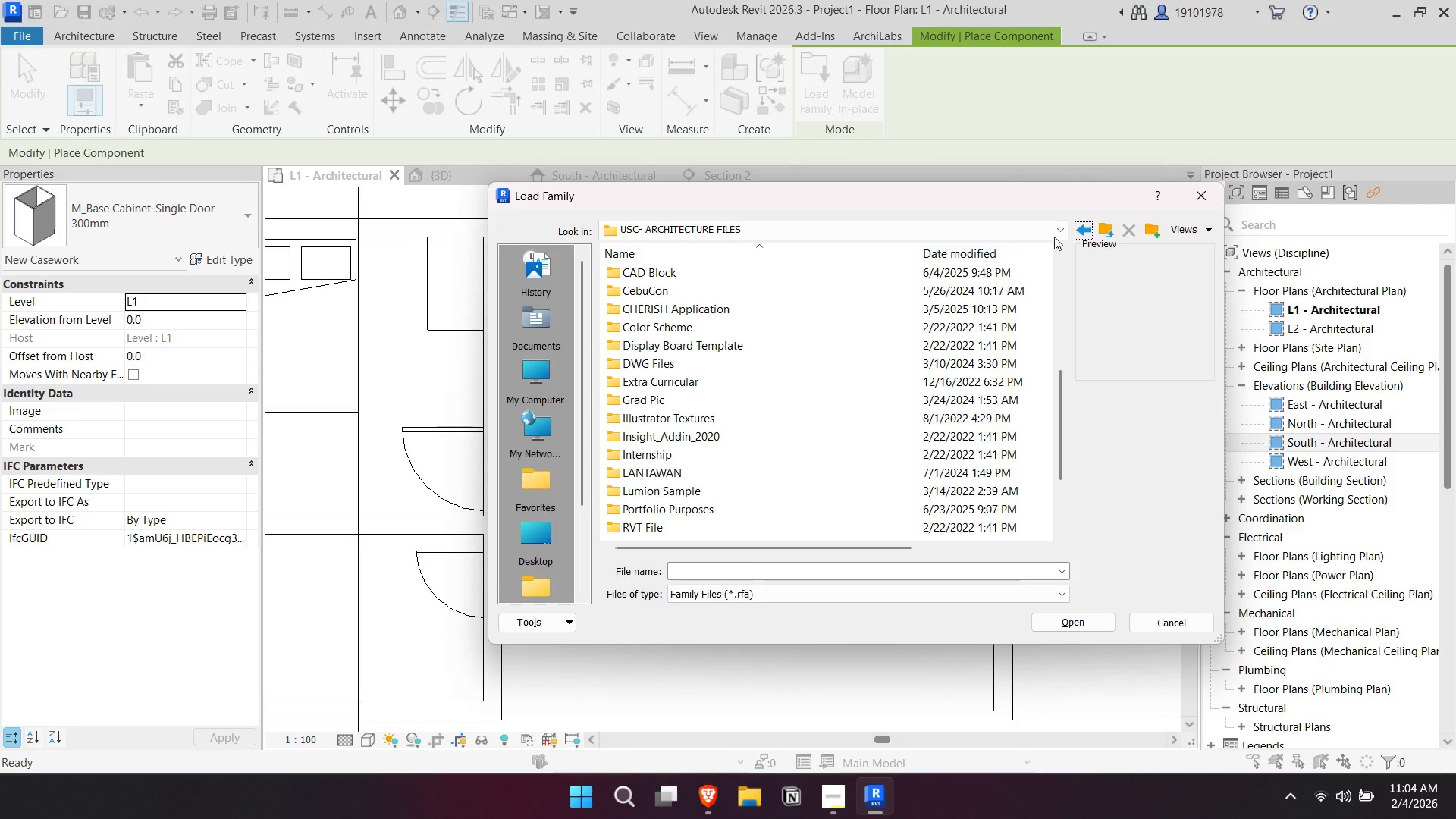 
left_click([1087, 236])
 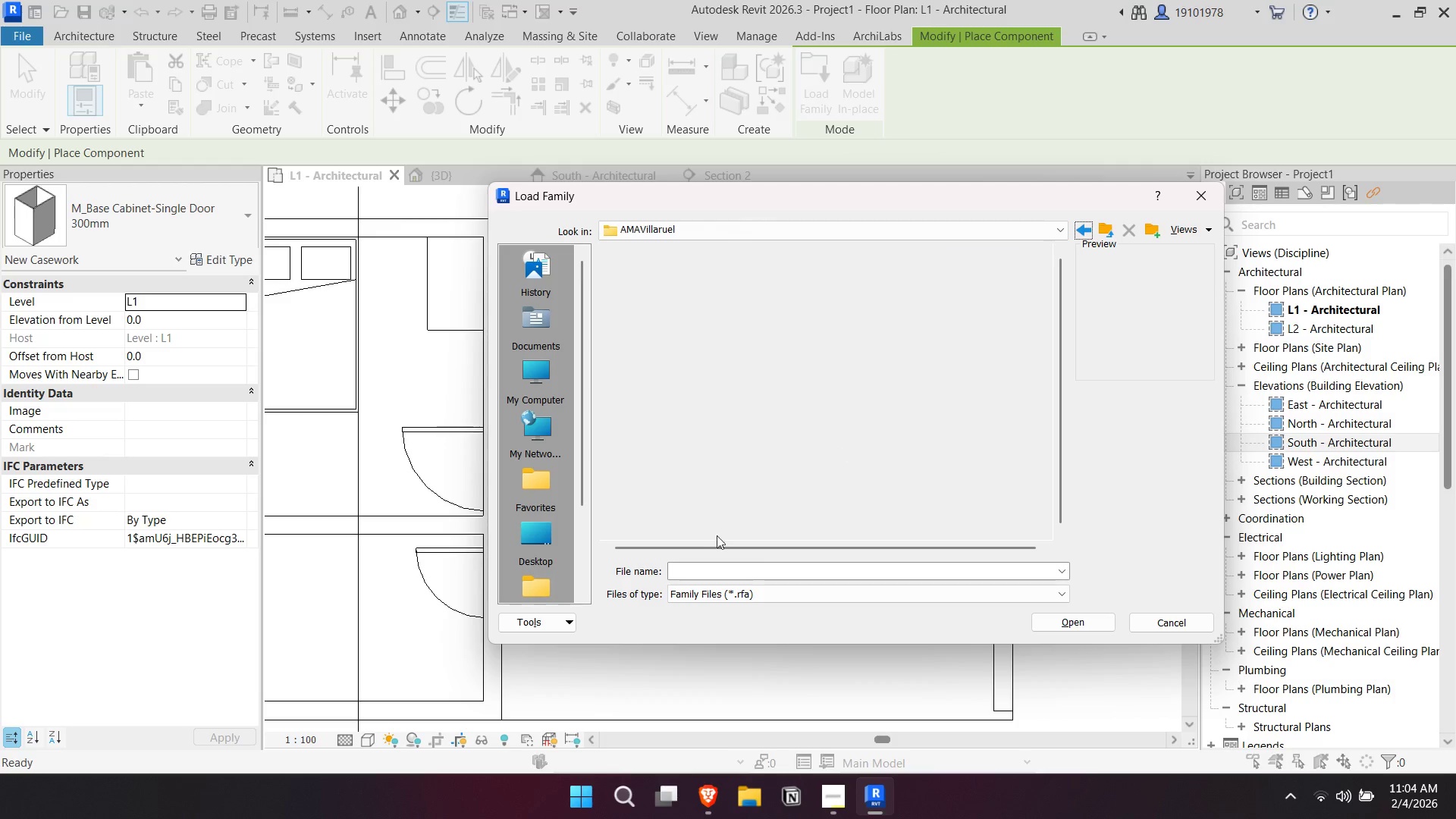 
left_click([664, 527])
 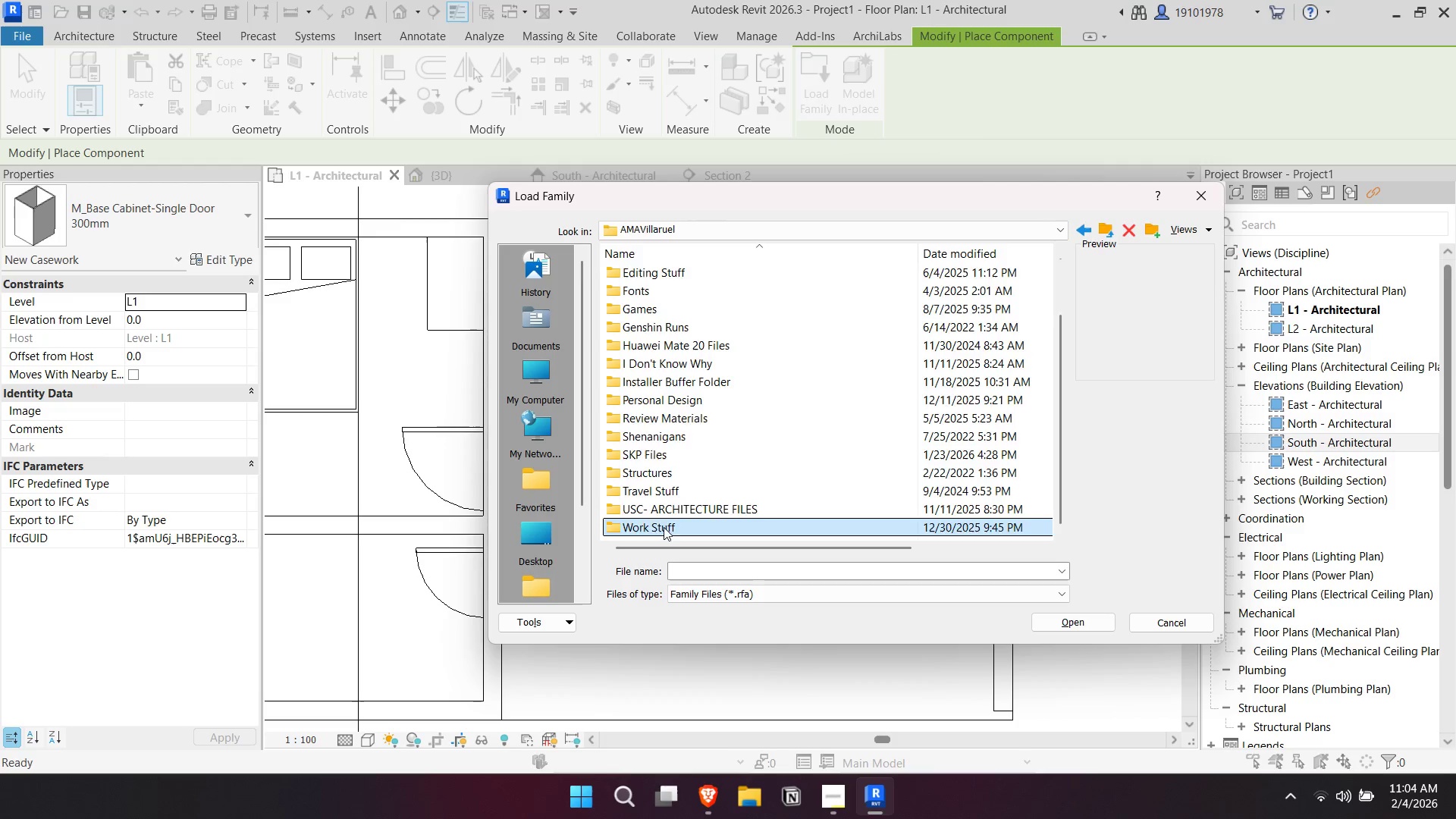 
scroll: coordinate [690, 538], scroll_direction: down, amount: 5.0
 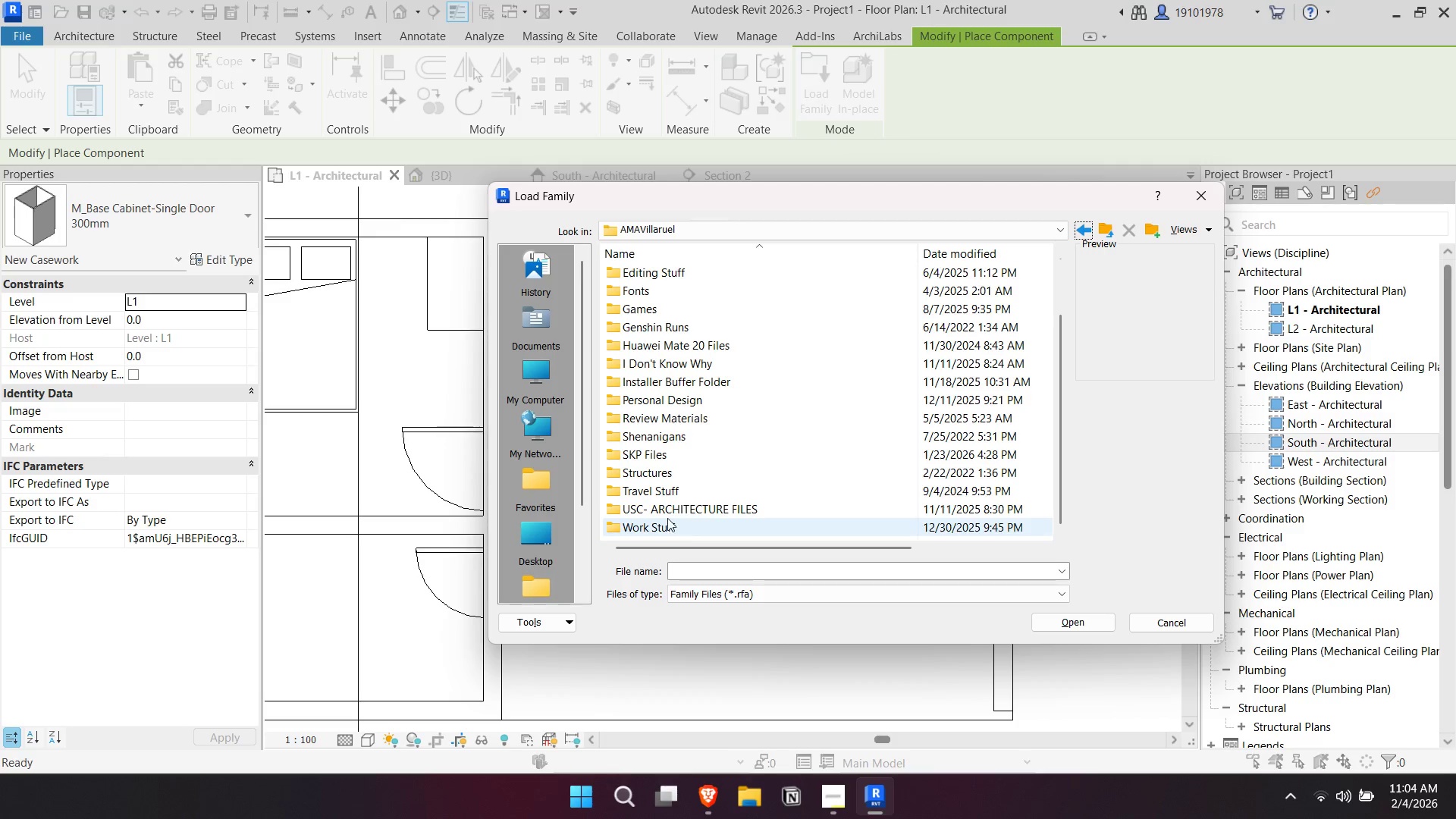 
double_click([664, 527])
 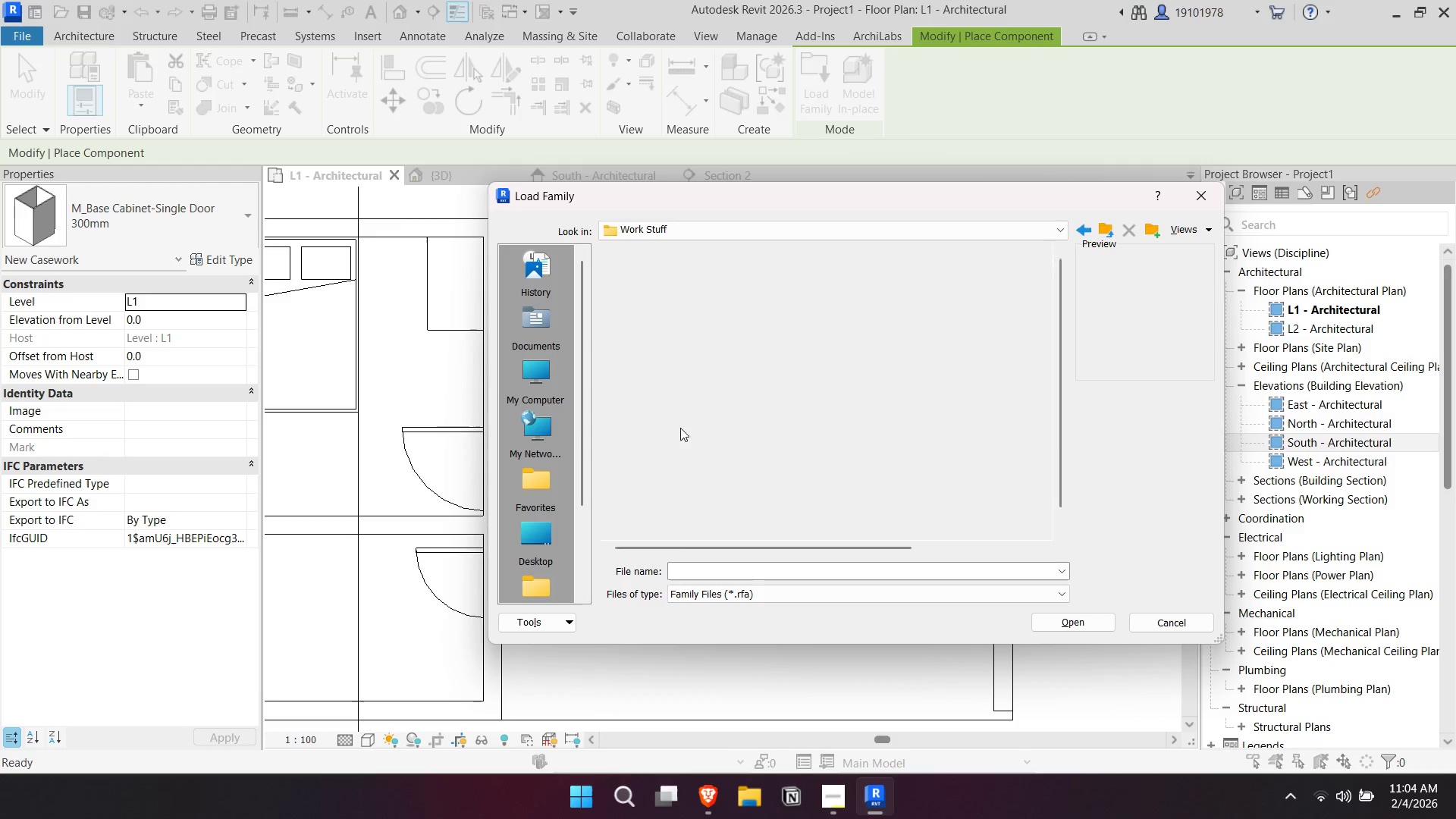 
scroll: coordinate [681, 475], scroll_direction: down, amount: 3.0
 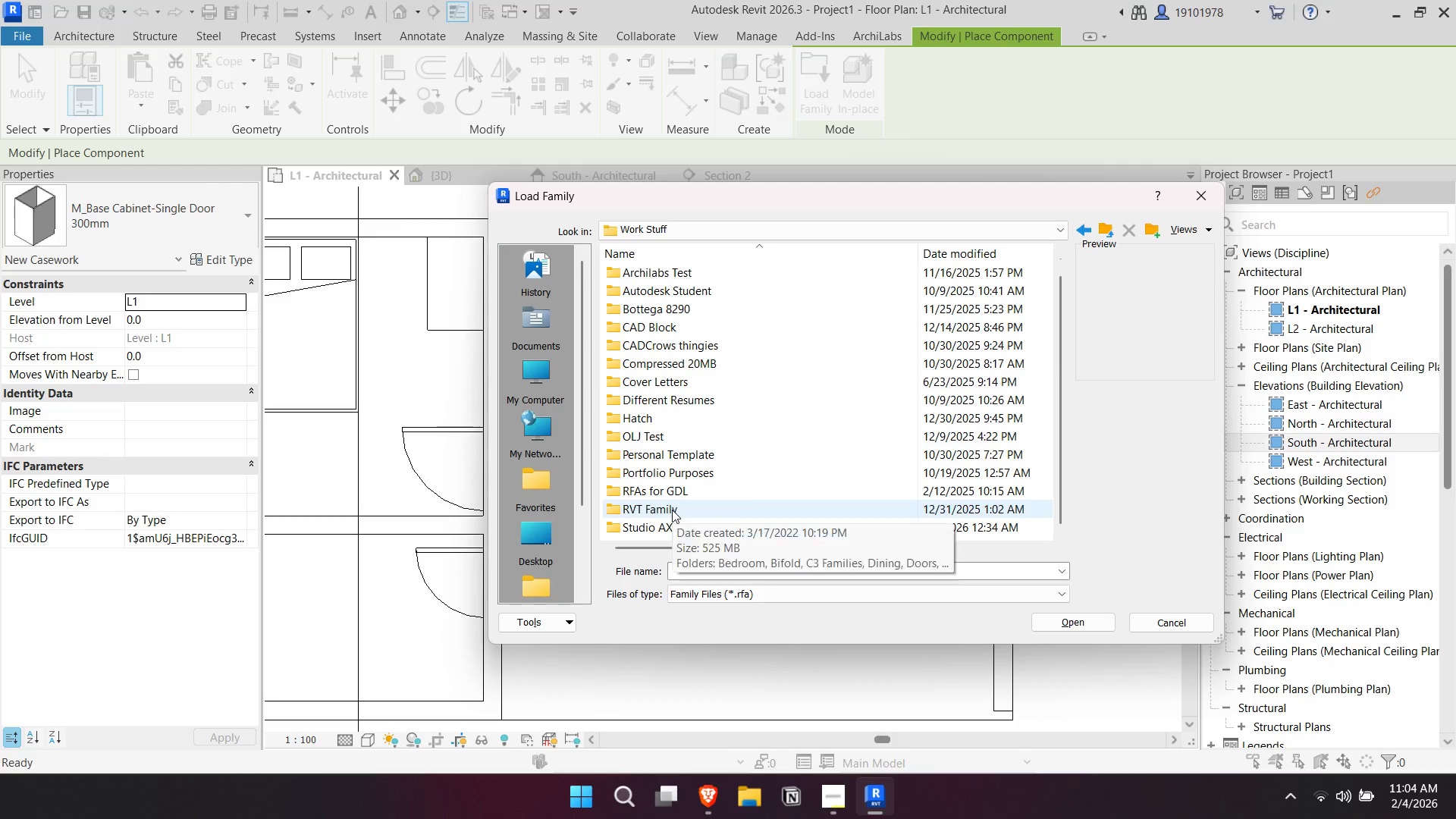 
double_click([672, 510])
 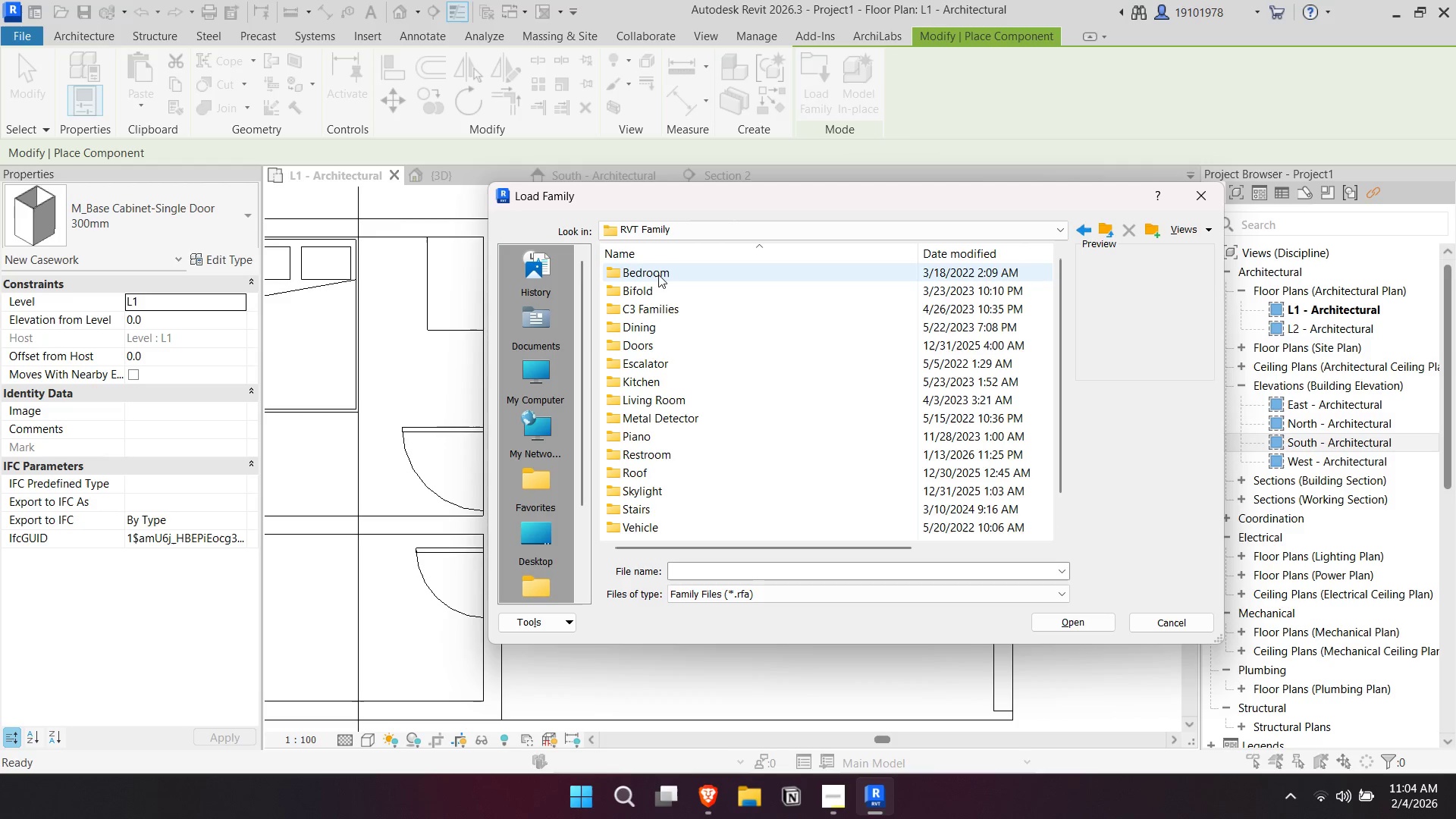 
double_click([658, 275])
 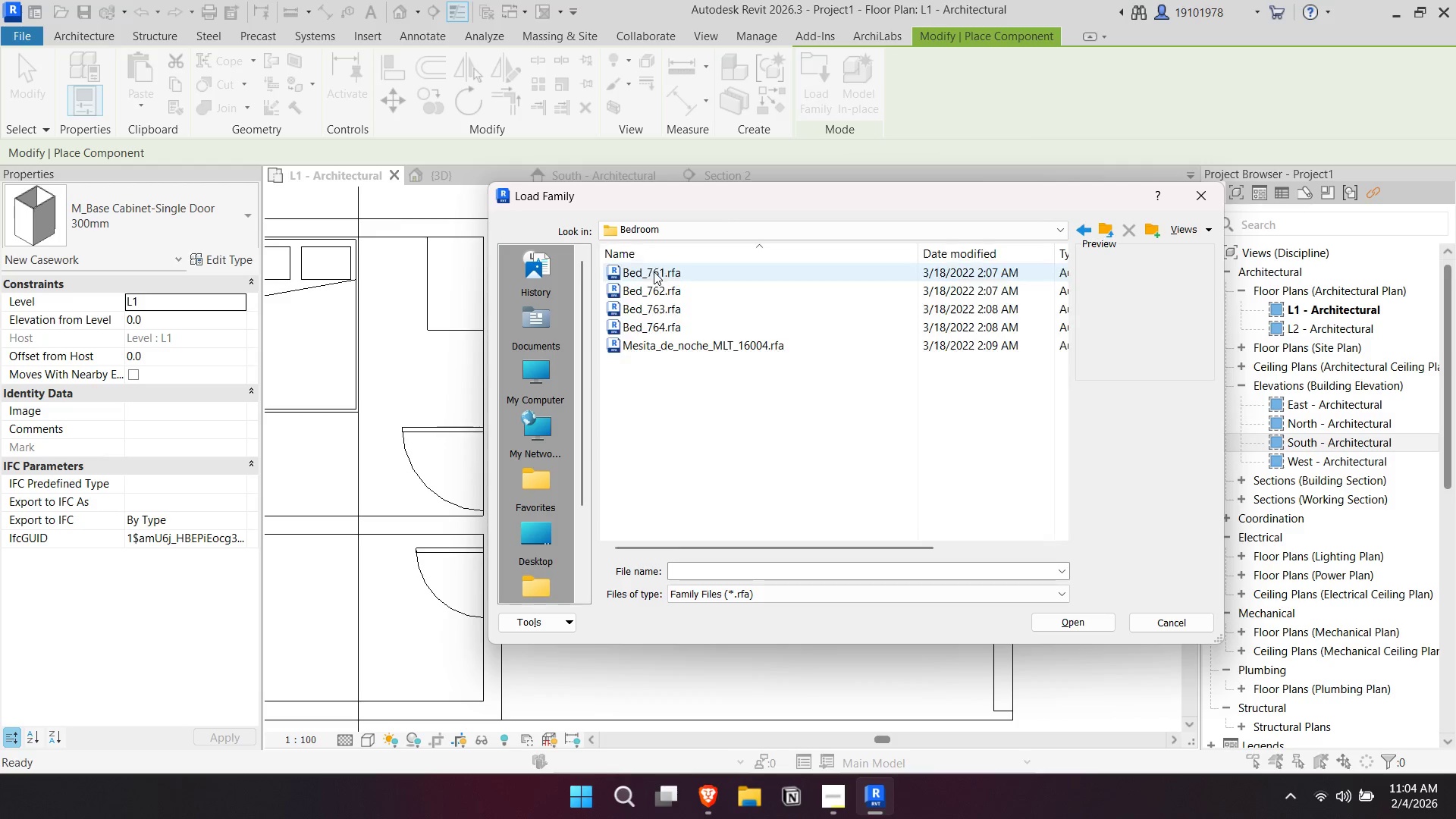 
left_click([645, 268])
 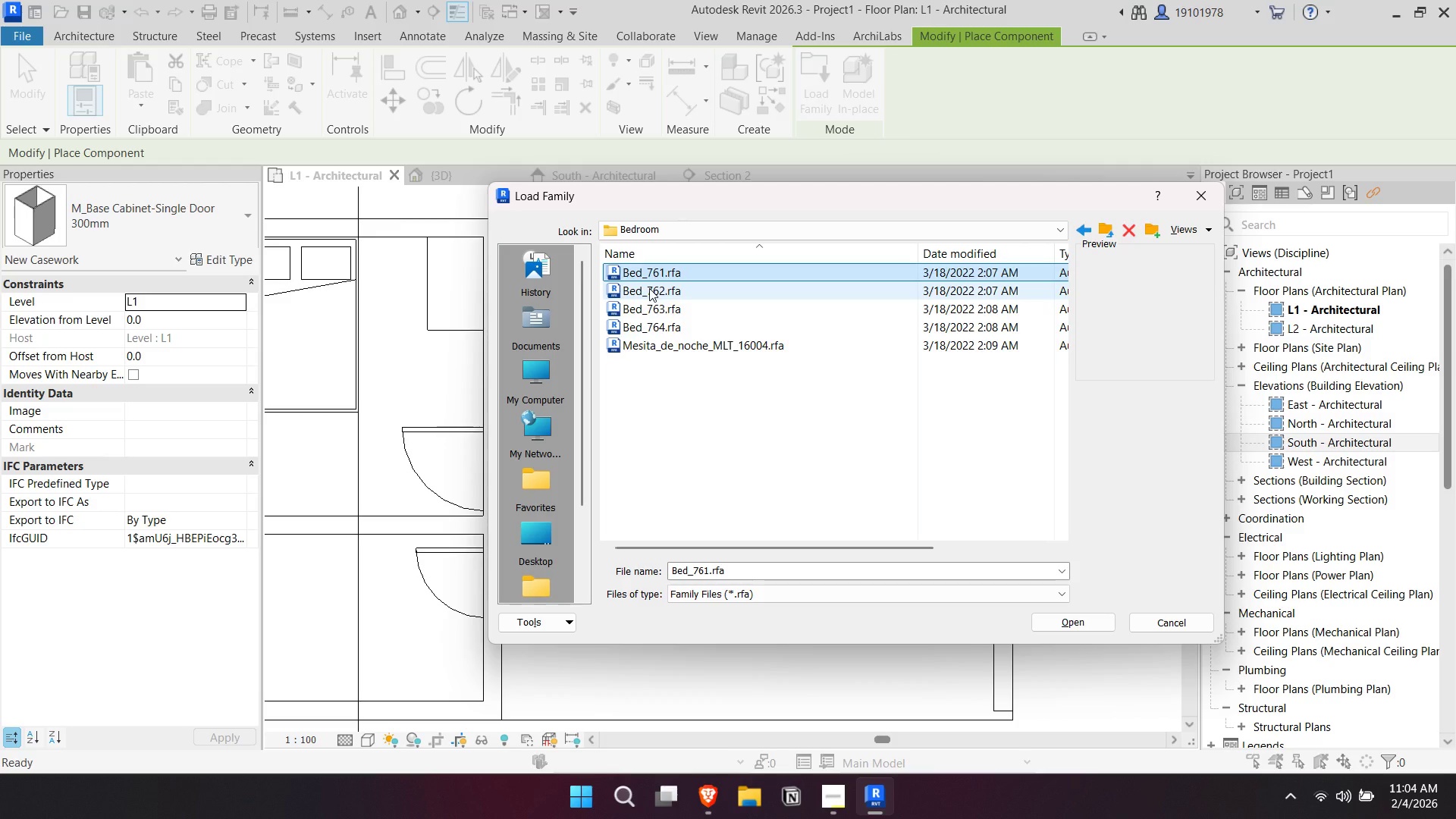 
left_click([649, 288])
 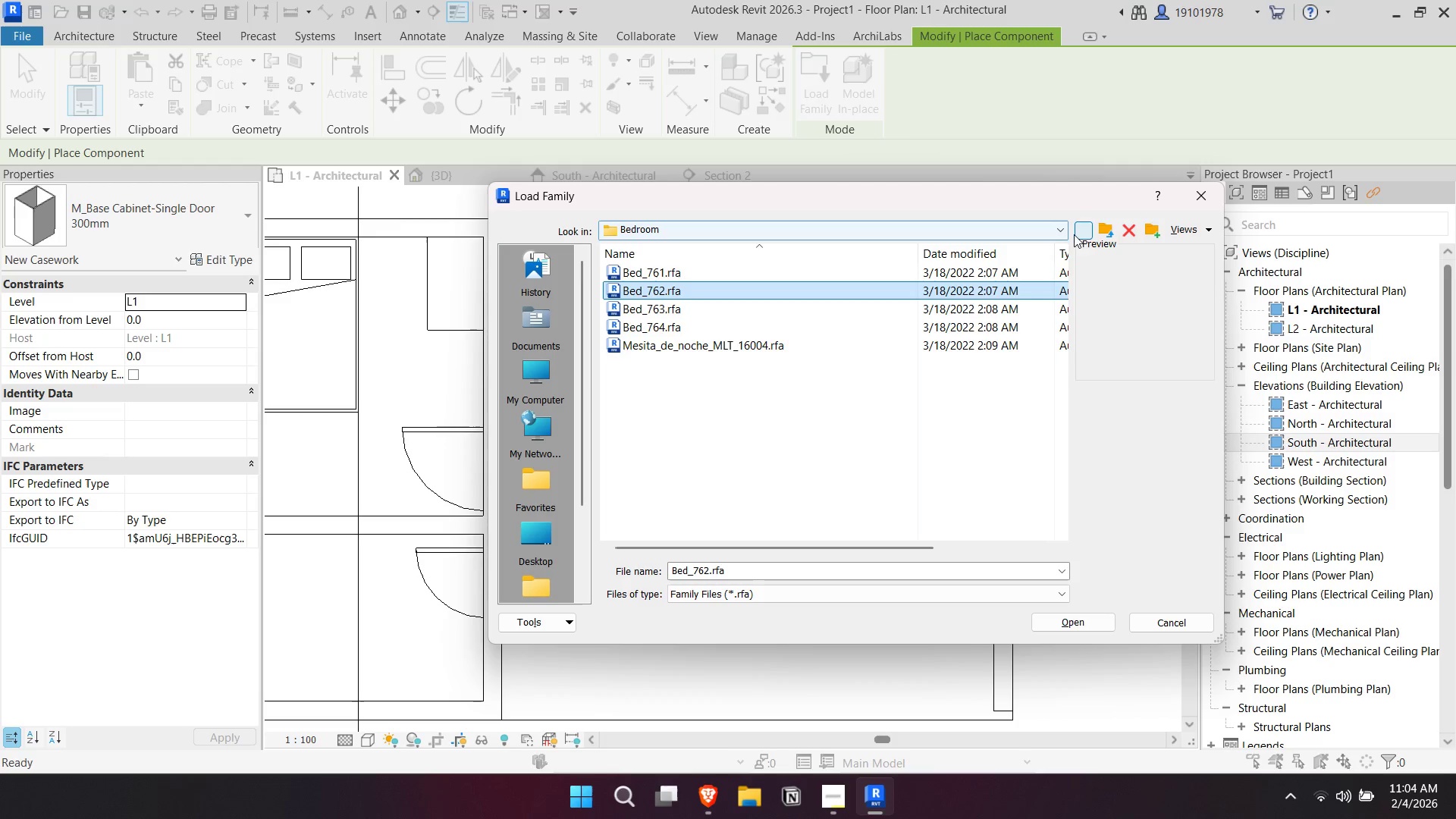 
left_click([1083, 233])
 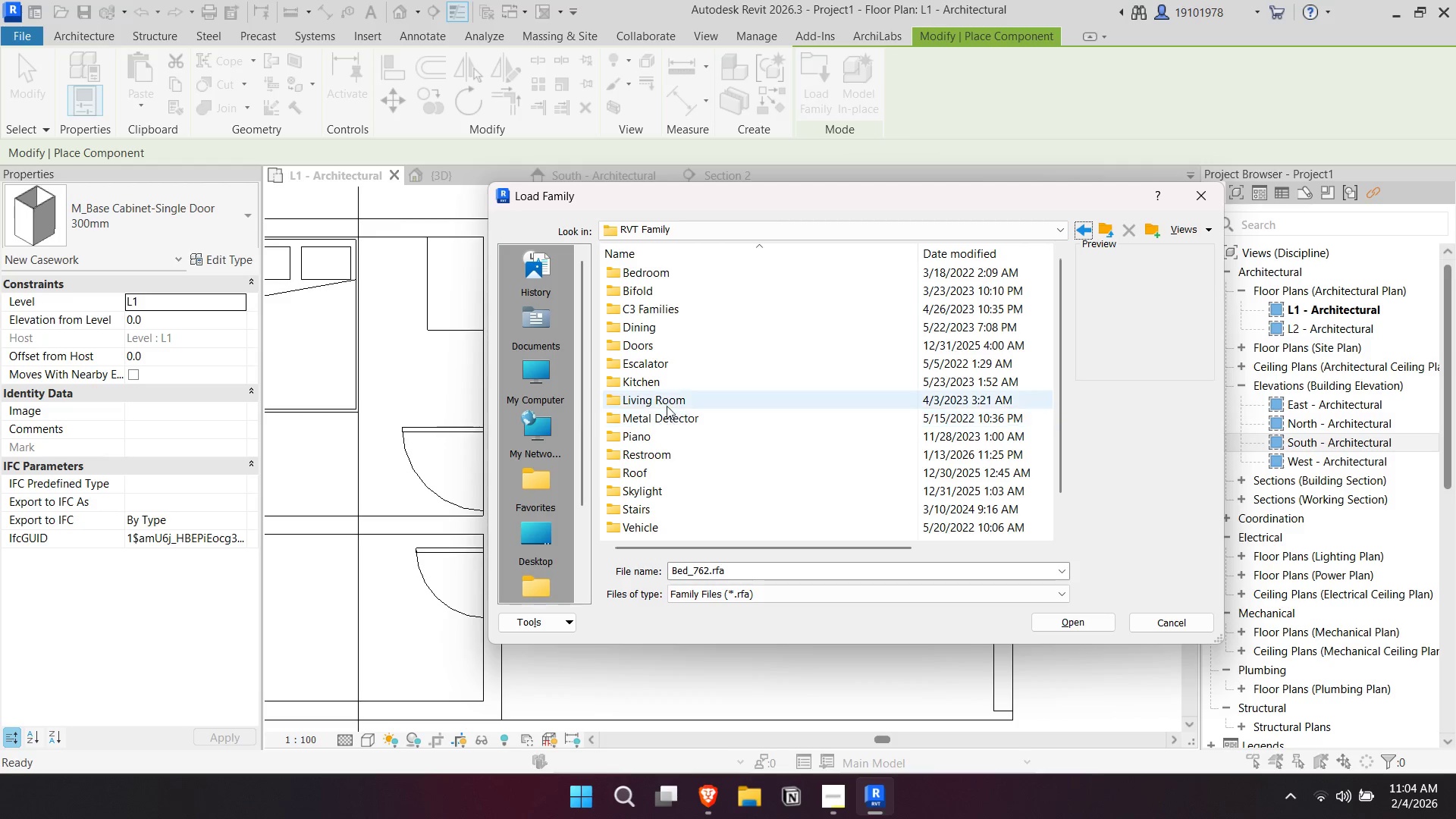 
double_click([658, 334])
 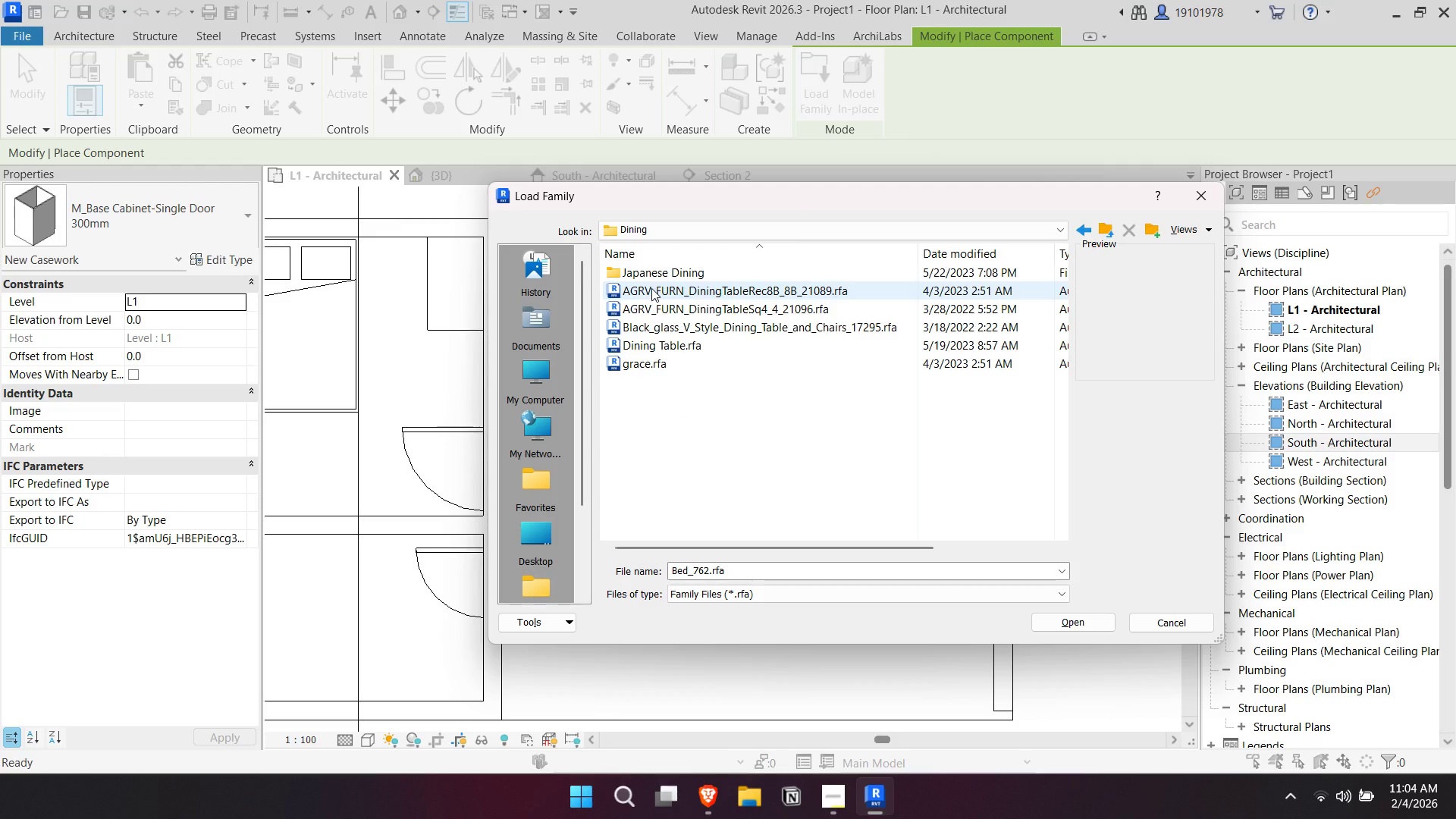 
left_click([651, 288])
 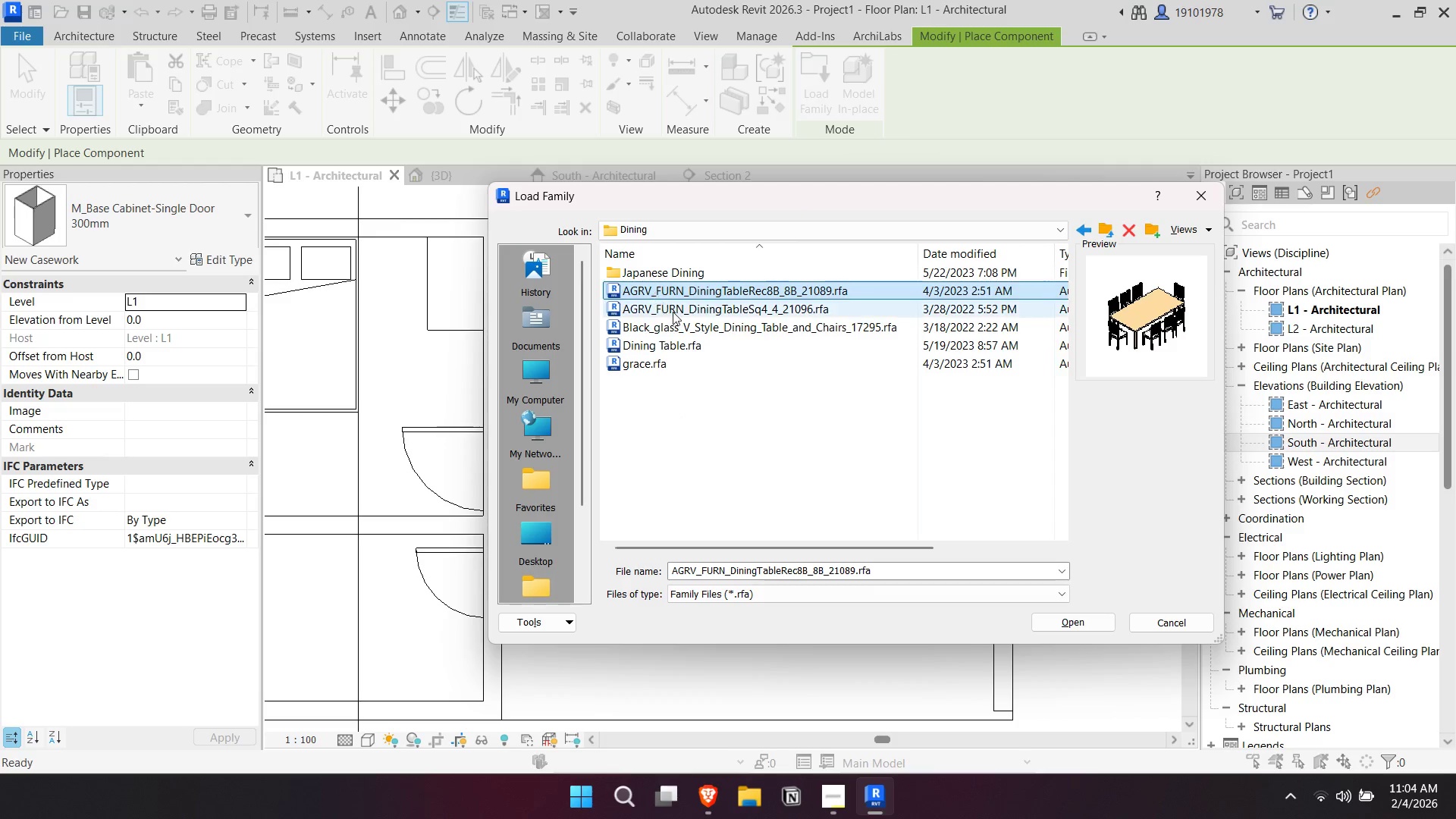 
left_click([673, 312])
 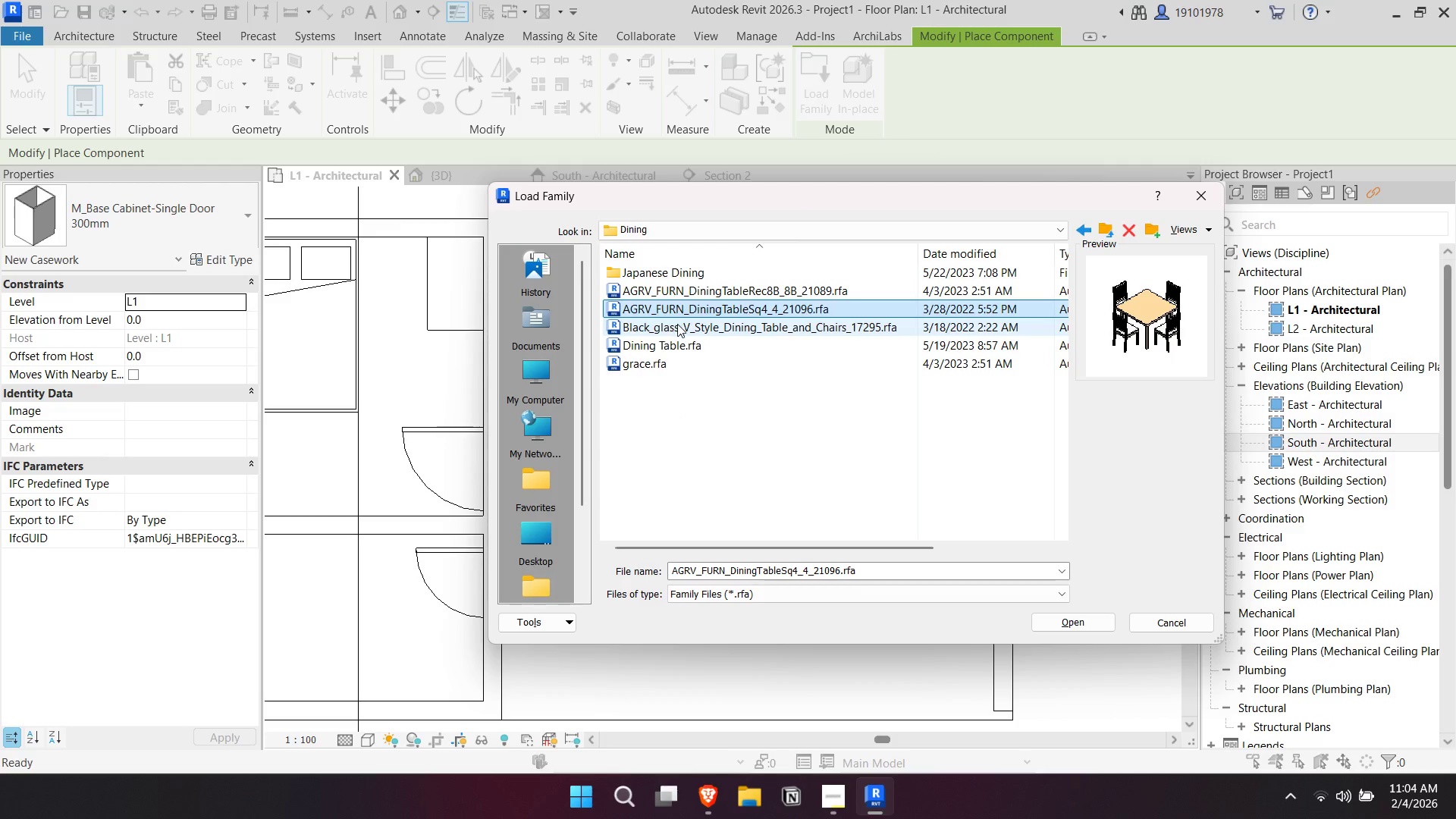 
left_click([679, 326])
 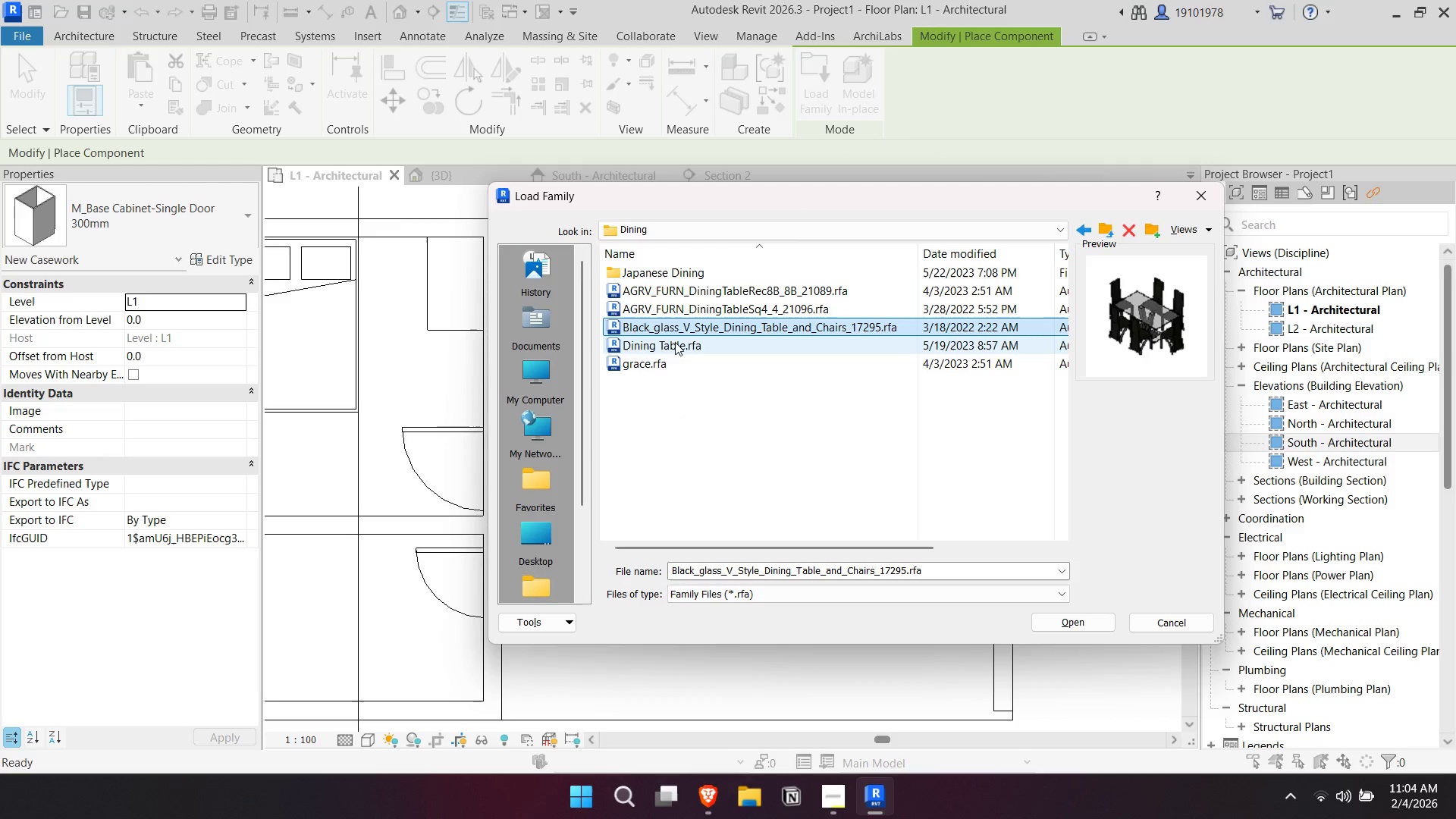 
left_click([676, 347])
 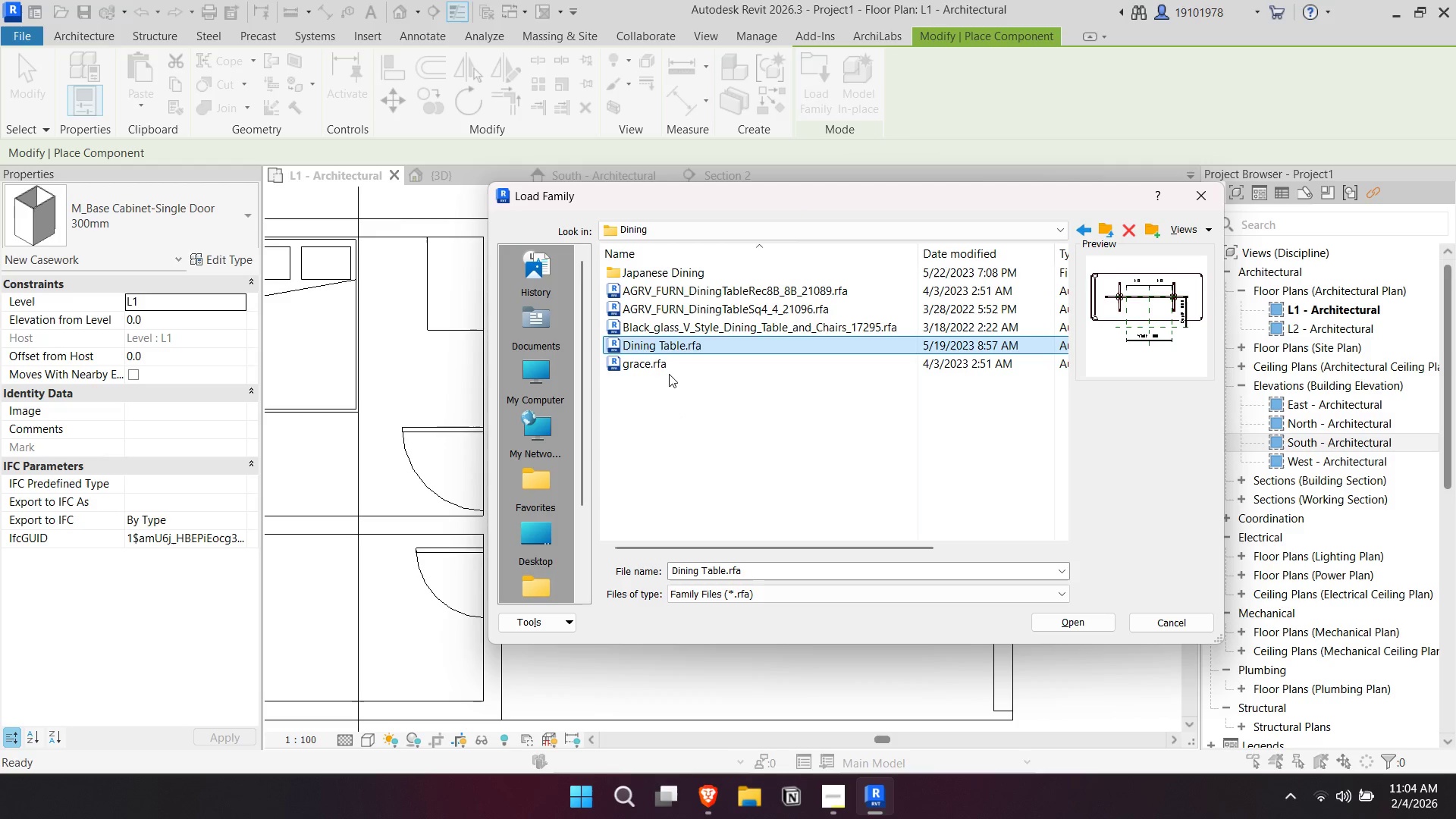 
left_click([668, 375])
 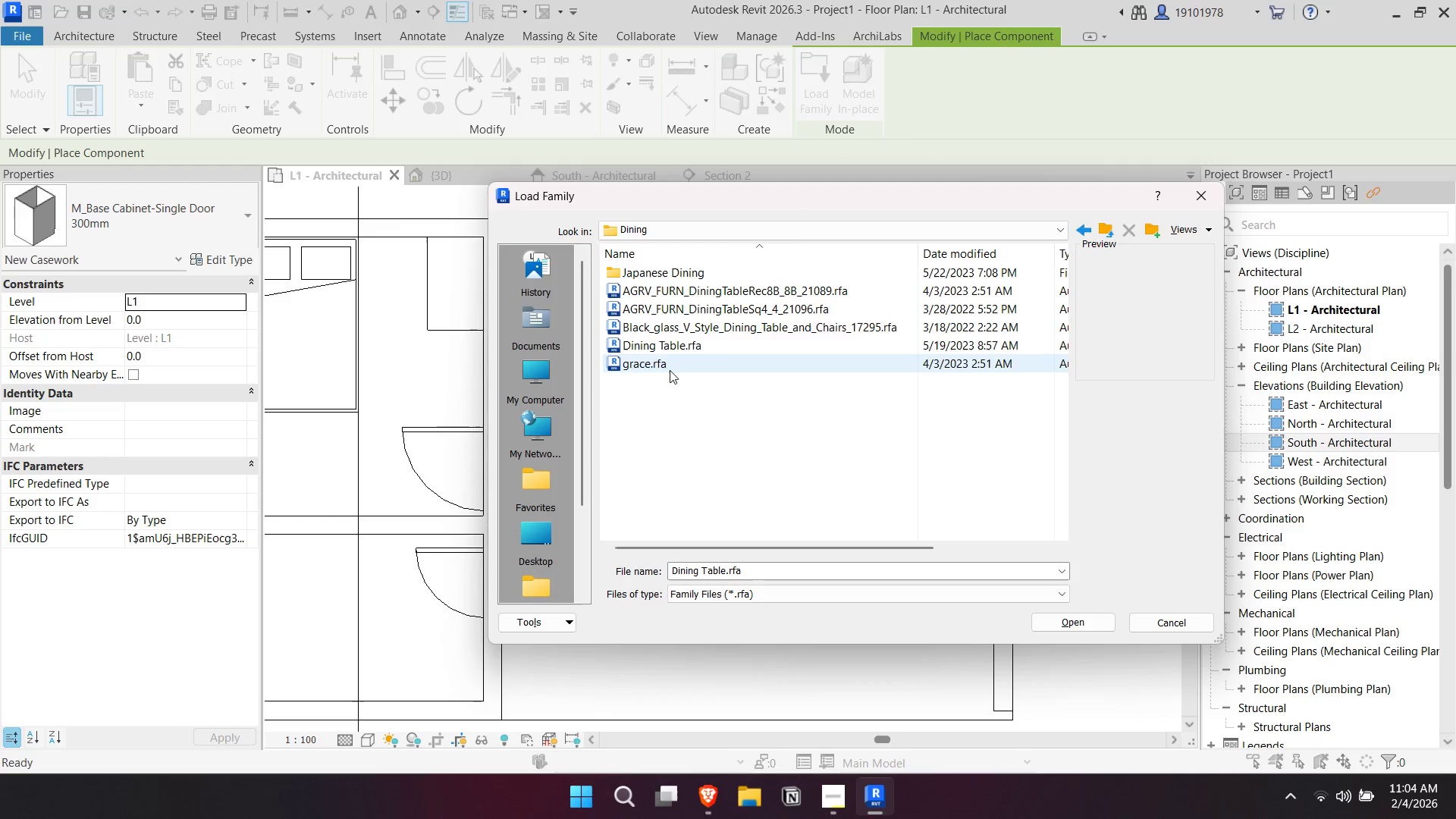 
left_click([670, 368])
 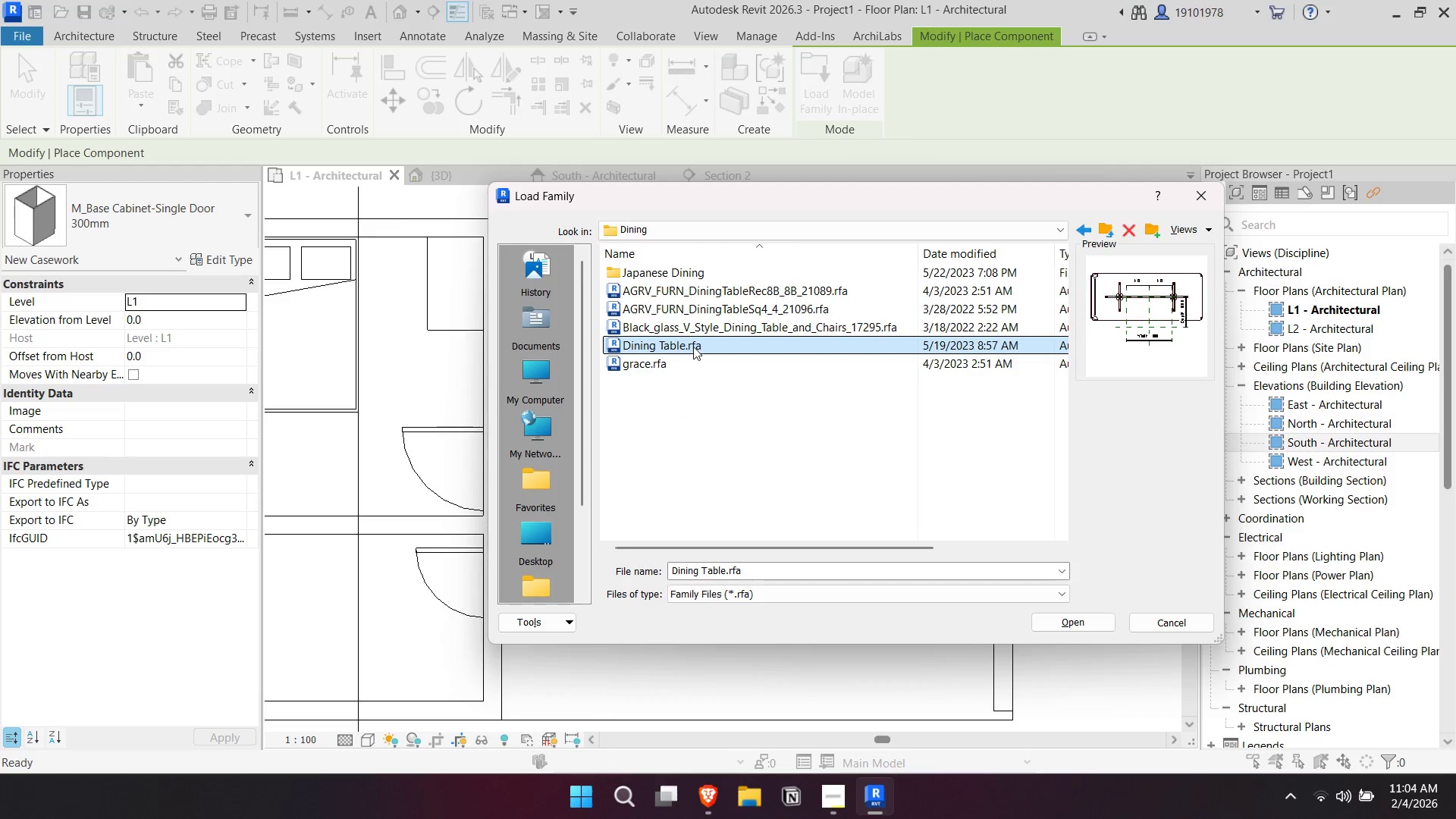 
double_click([708, 306])
 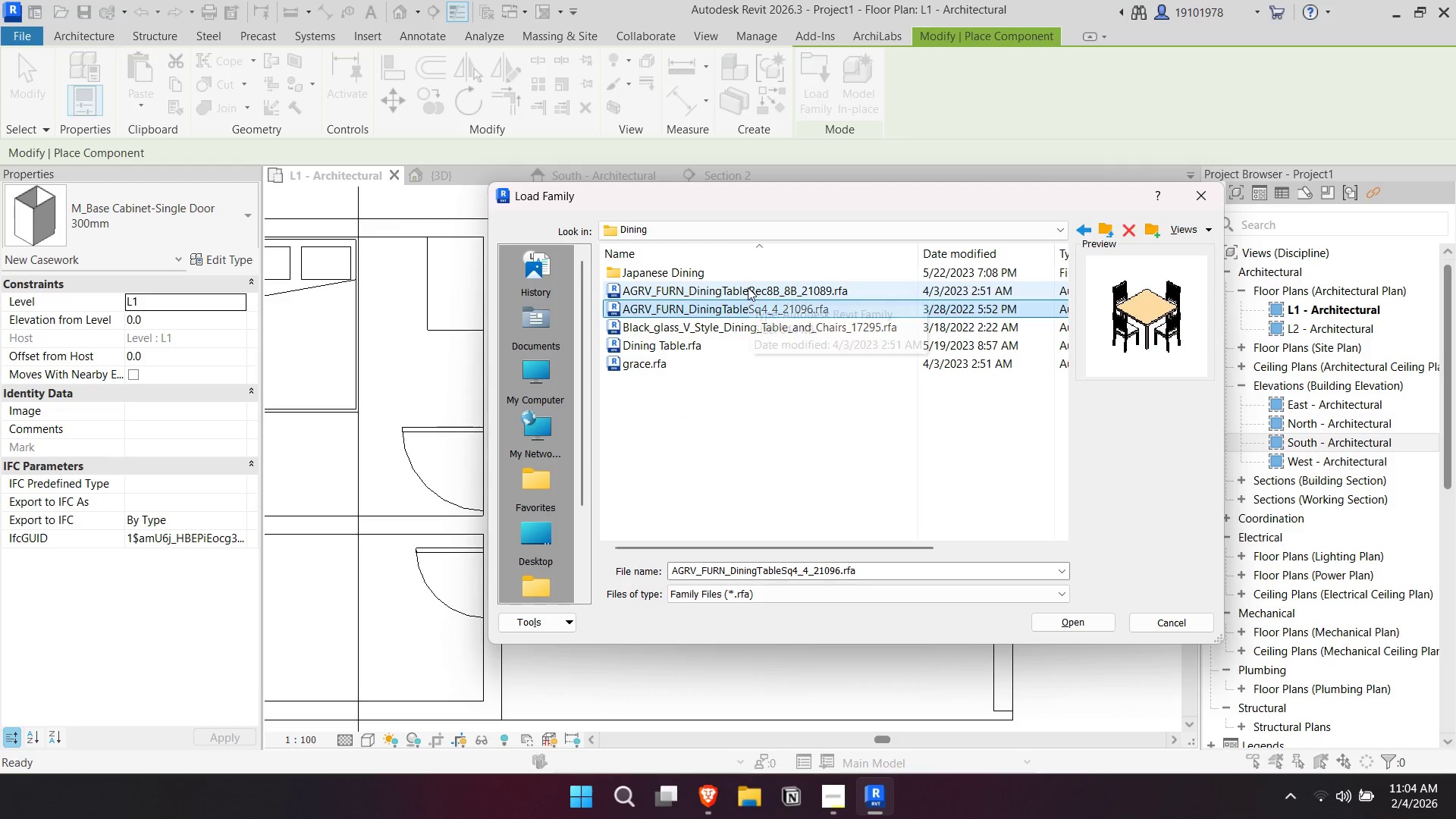 
double_click([703, 275])
 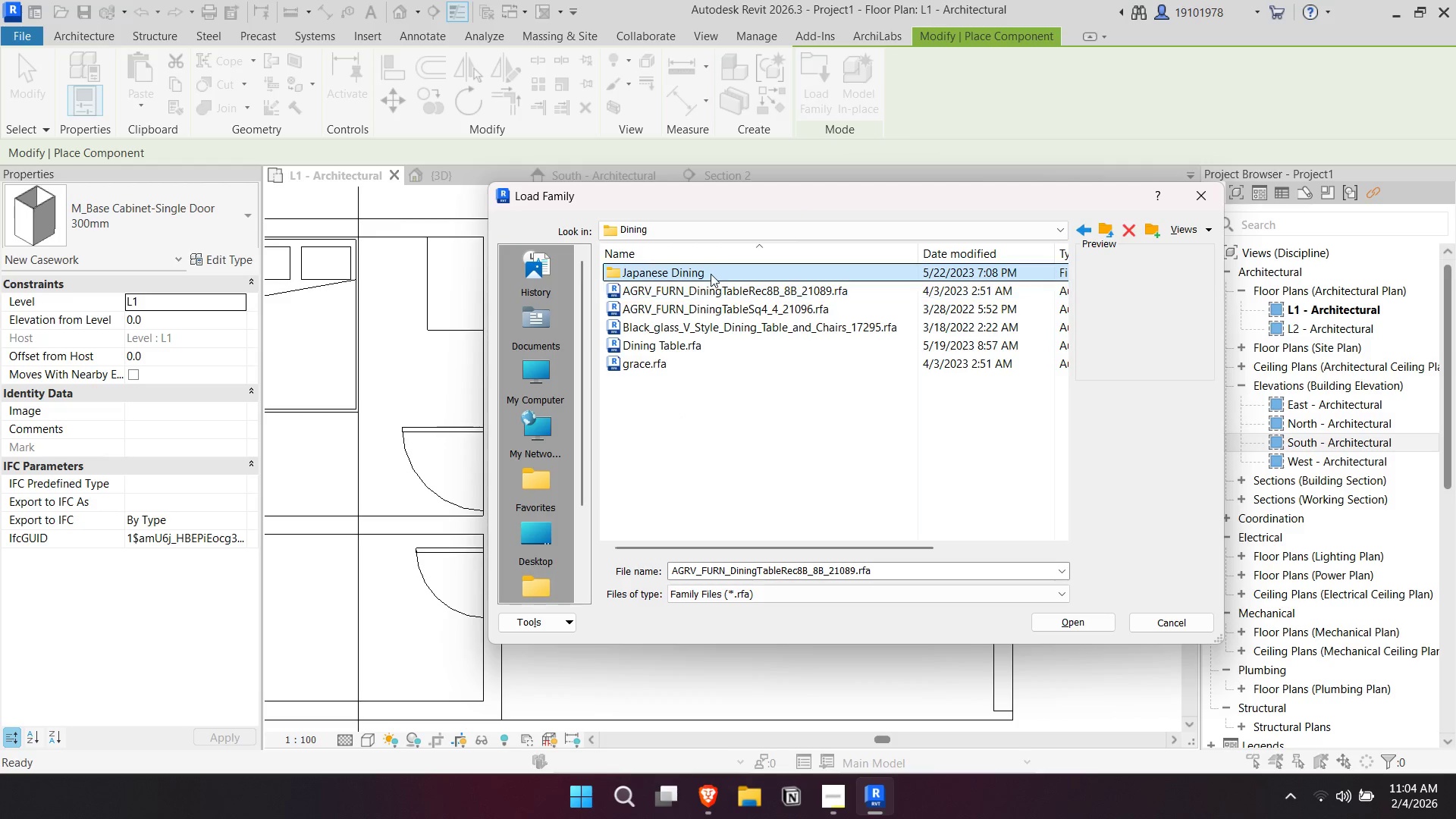 
double_click([711, 274])
 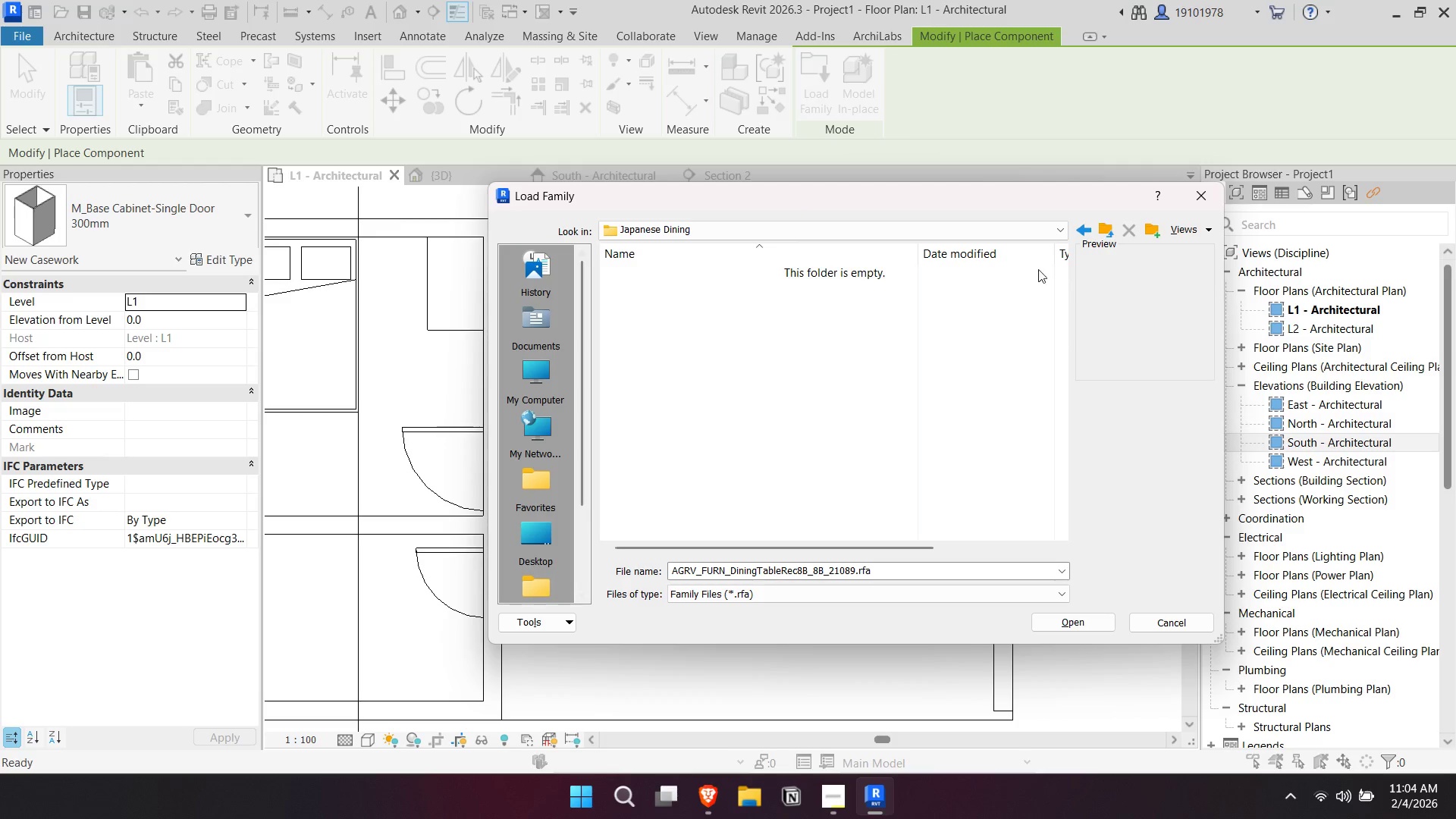 
left_click([1086, 224])
 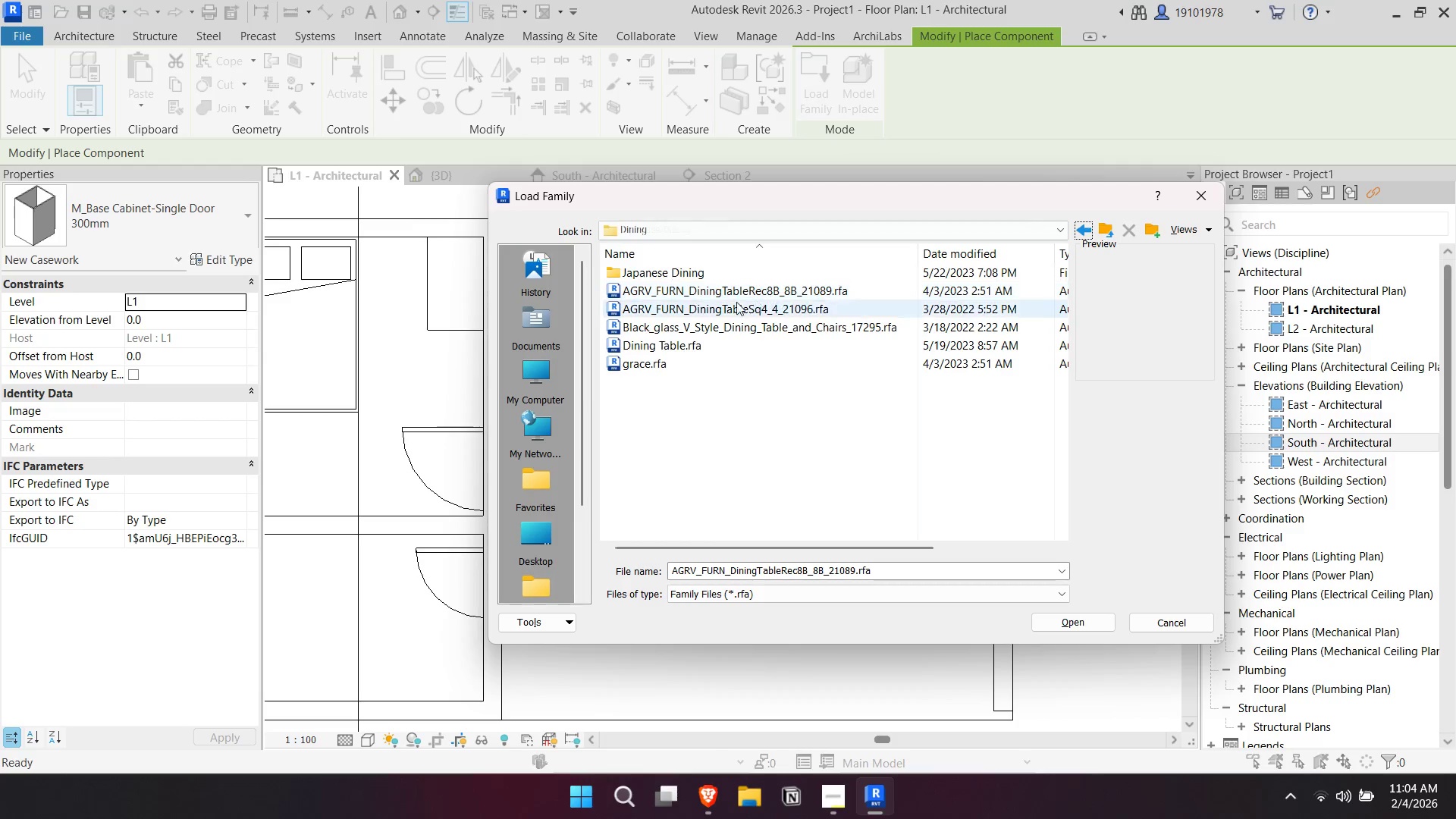 
left_click([733, 302])
 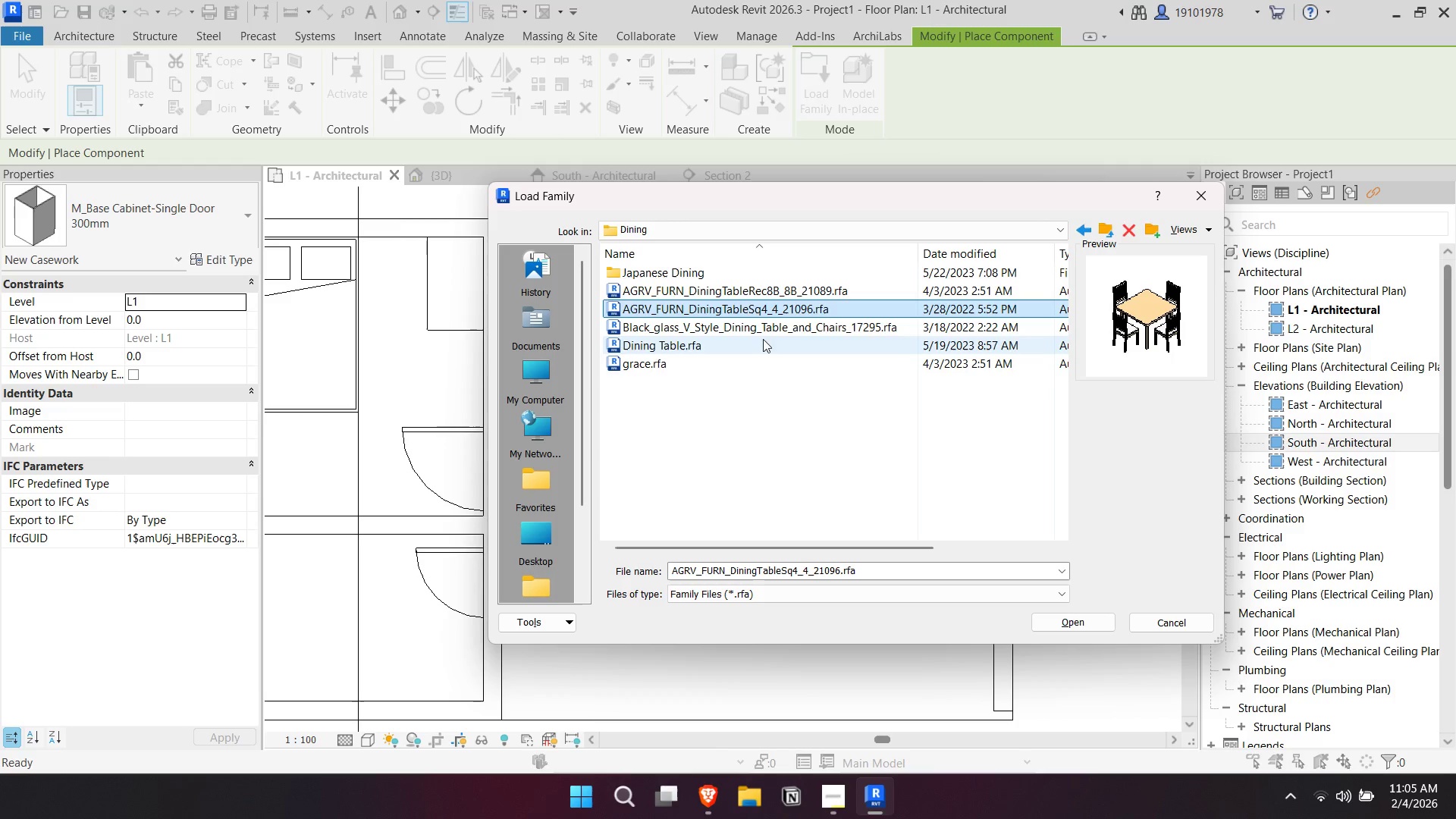 
left_click([763, 328])
 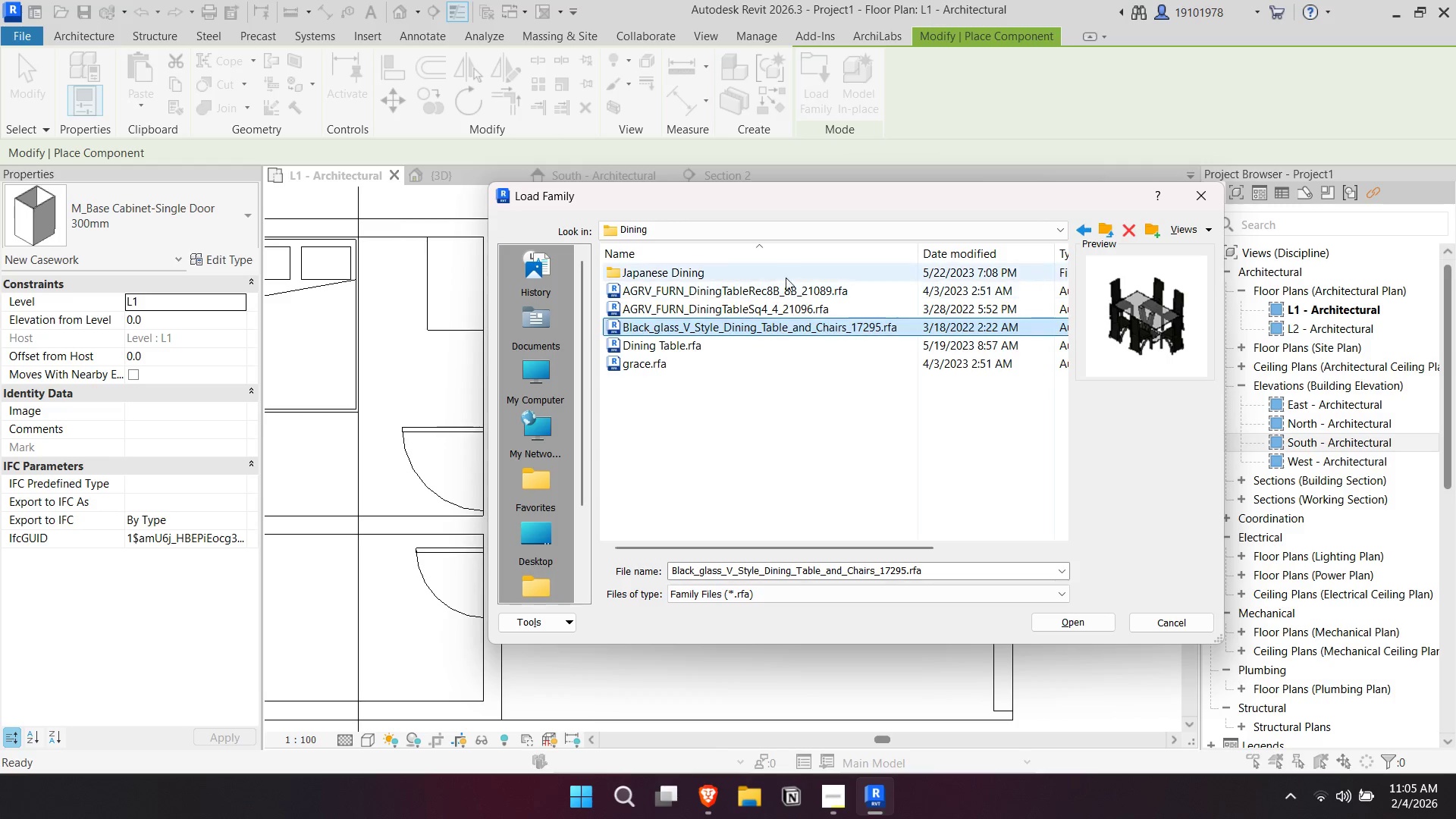 
left_click([792, 288])
 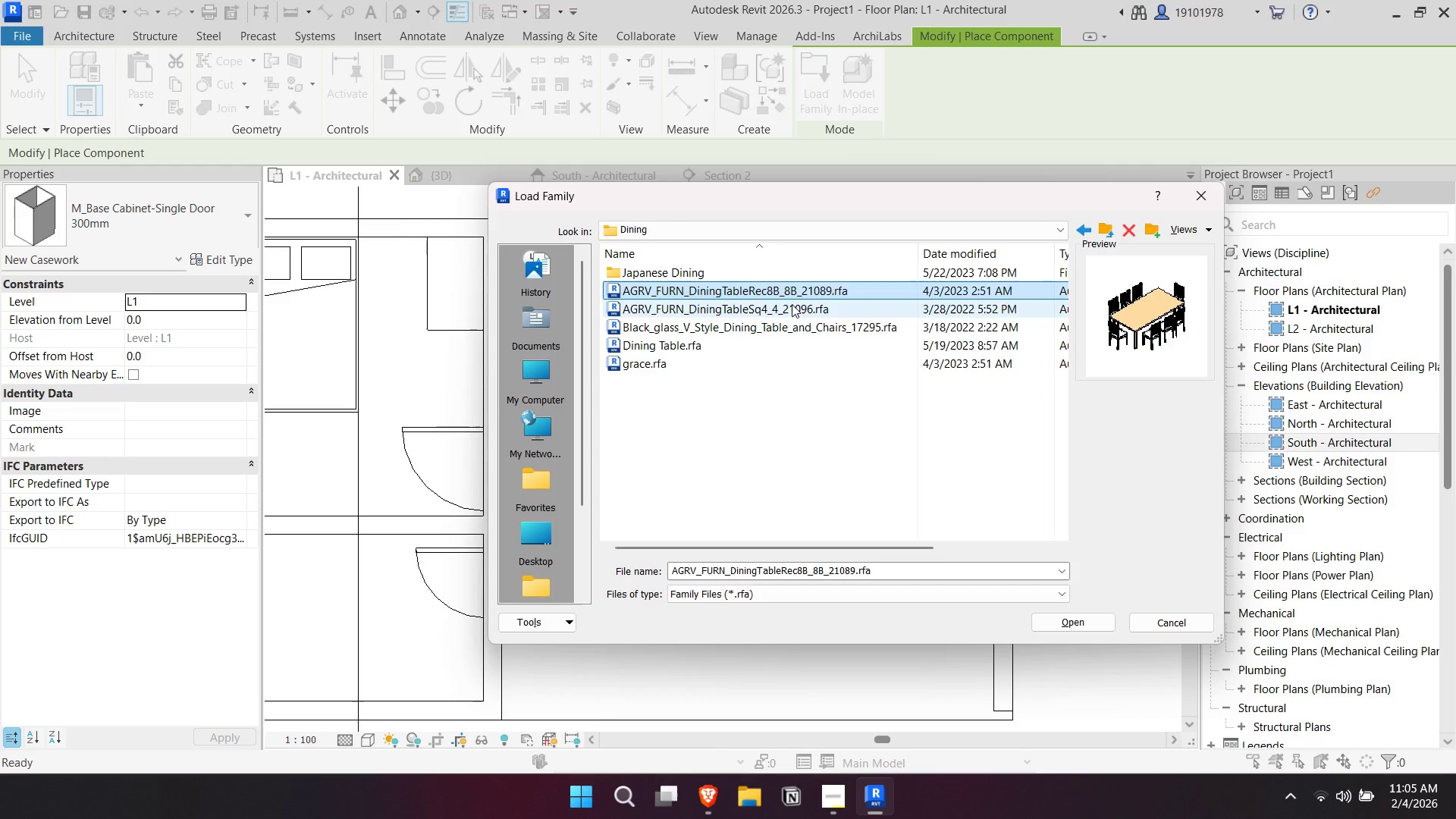 
left_click([792, 304])
 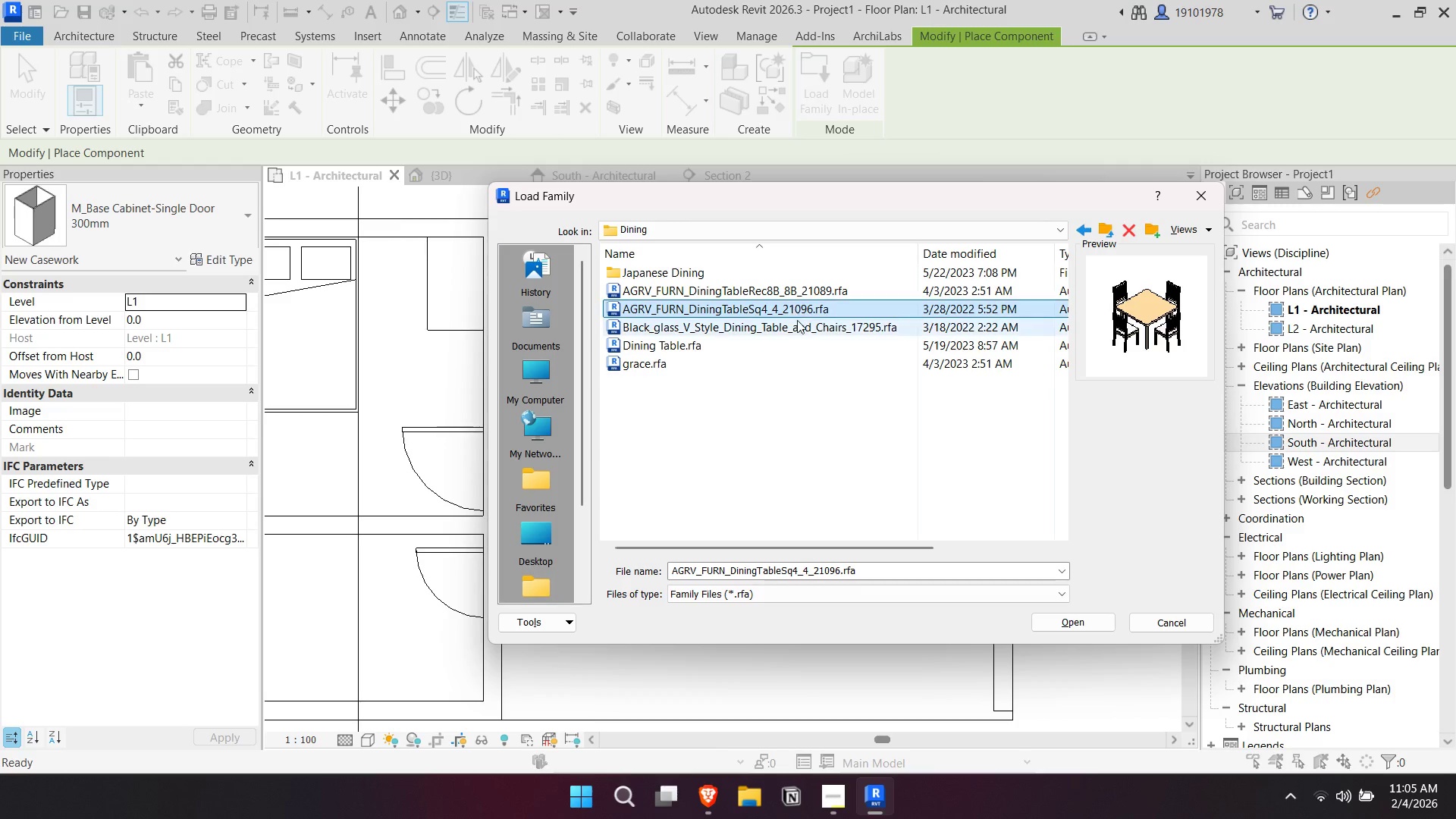 
left_click([802, 323])
 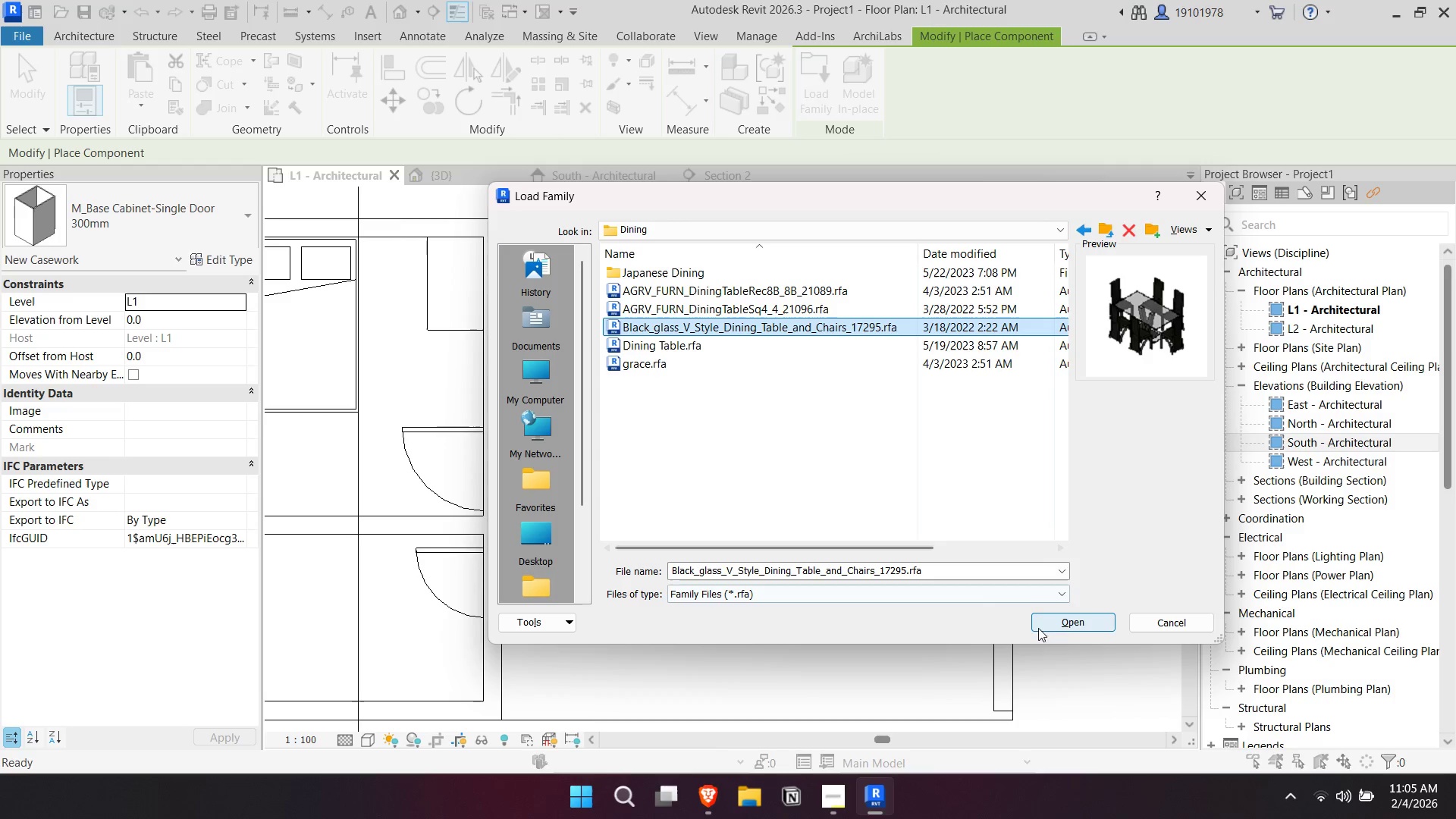 
left_click([1075, 627])
 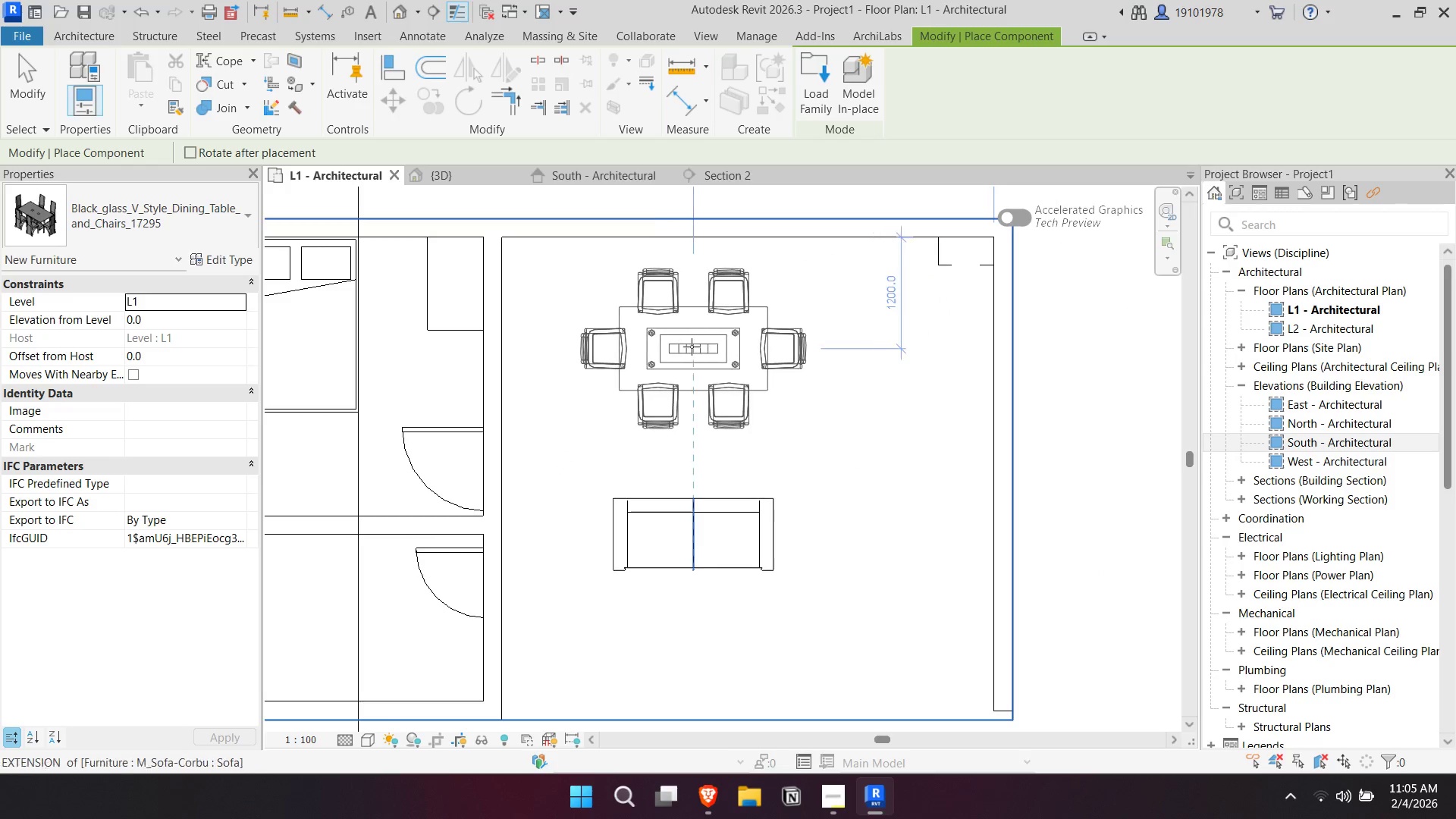 
left_click([692, 347])
 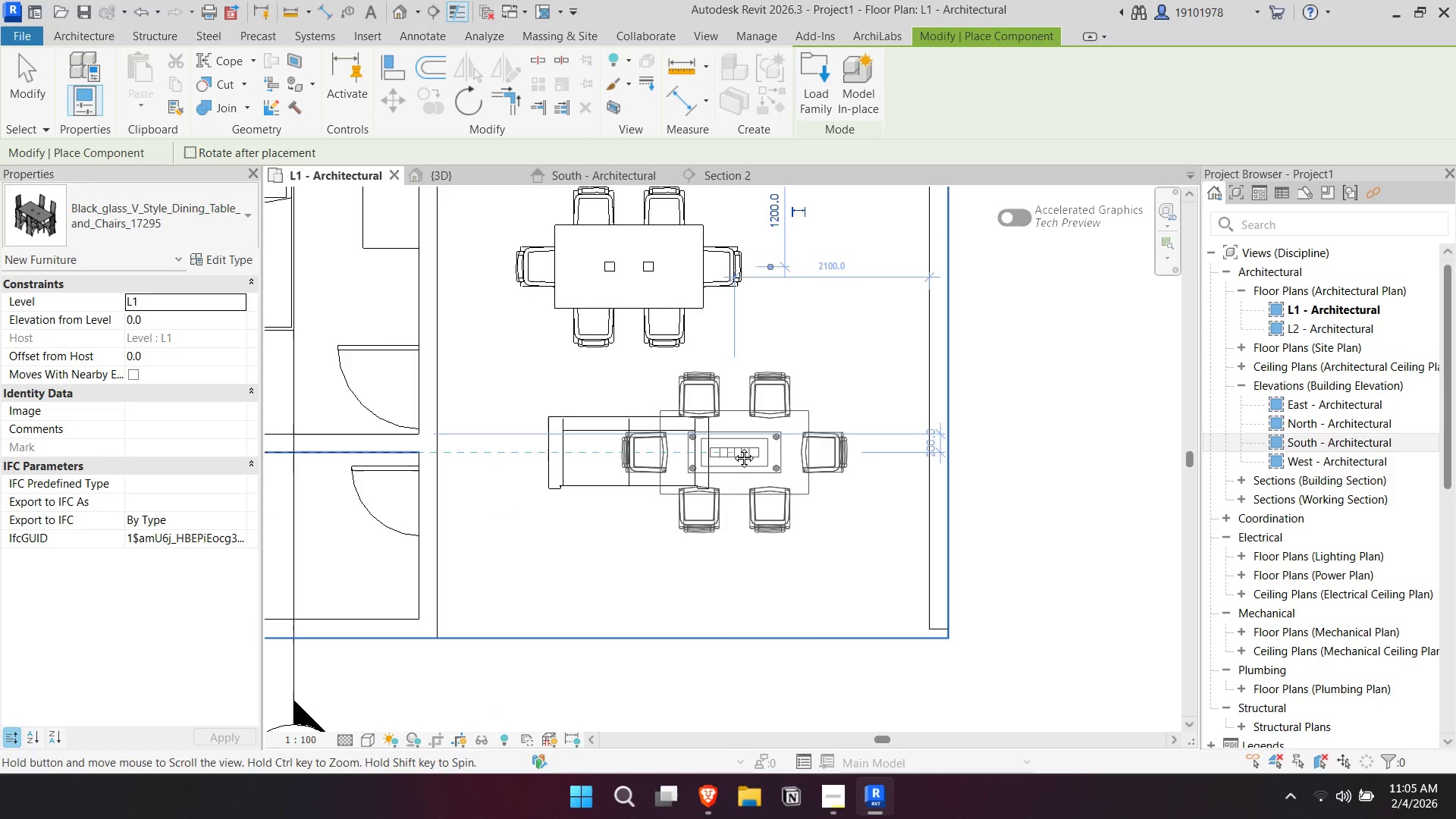 
key(Escape)
 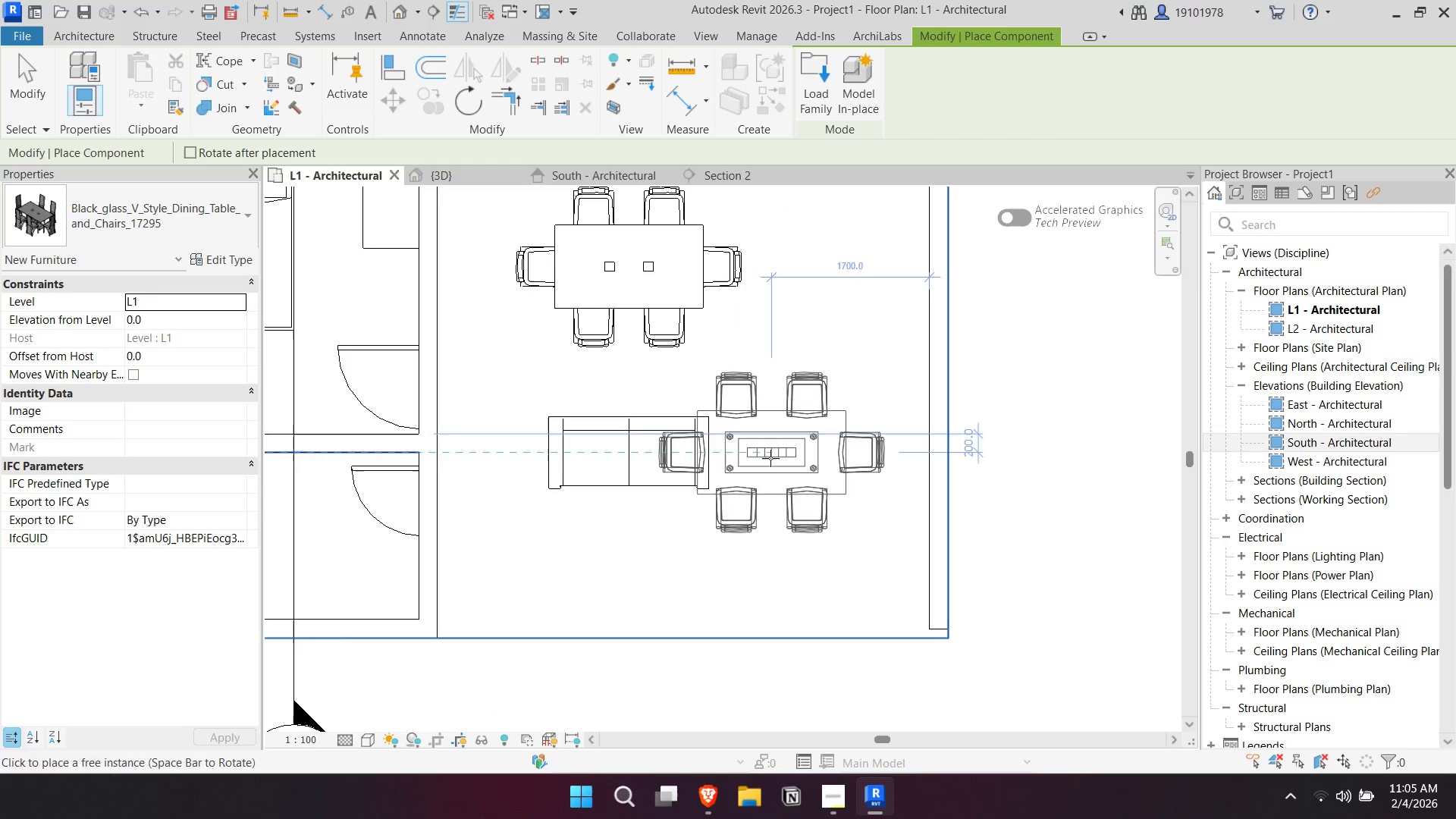 
key(Escape)
 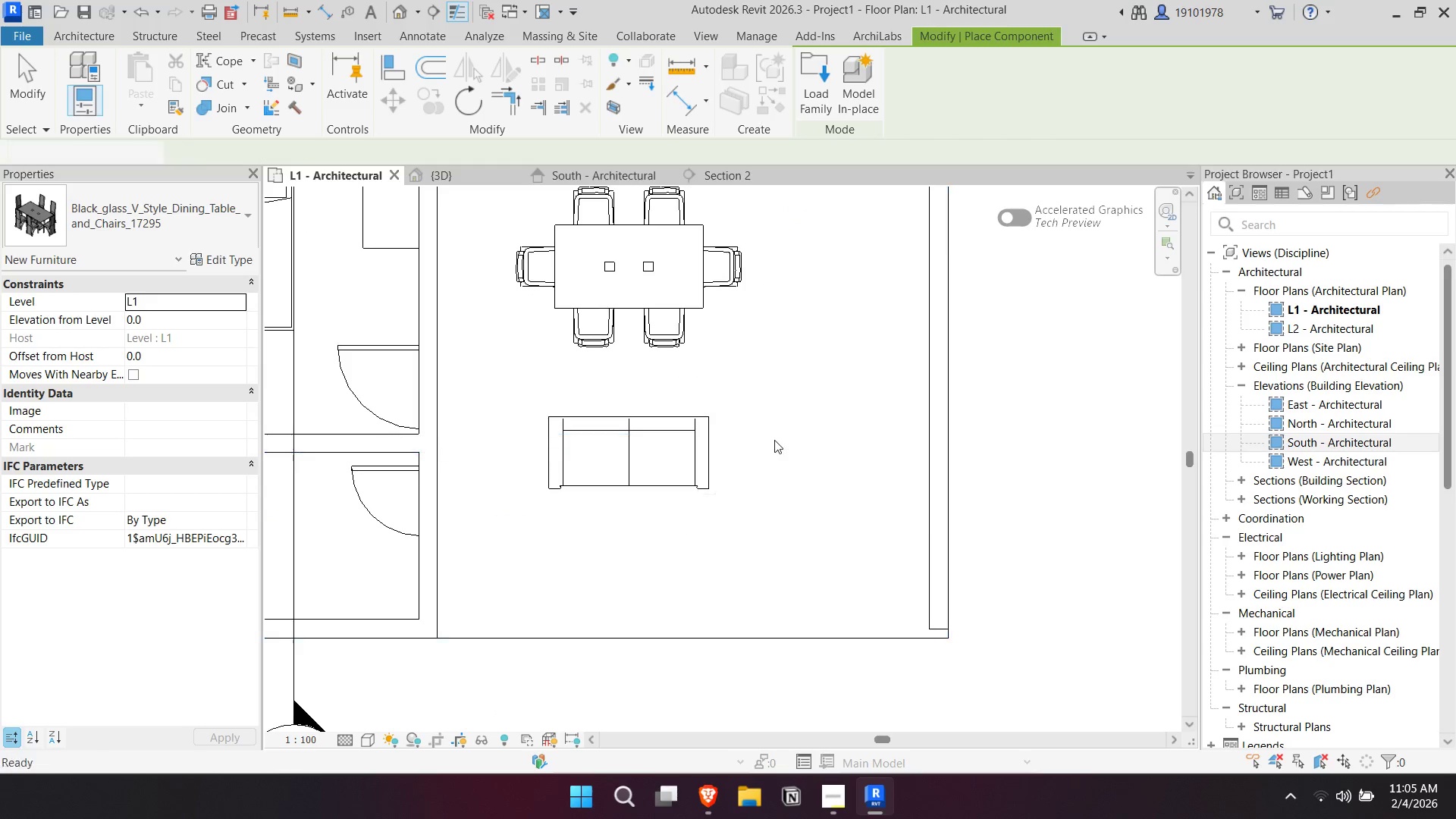 
key(Escape)
 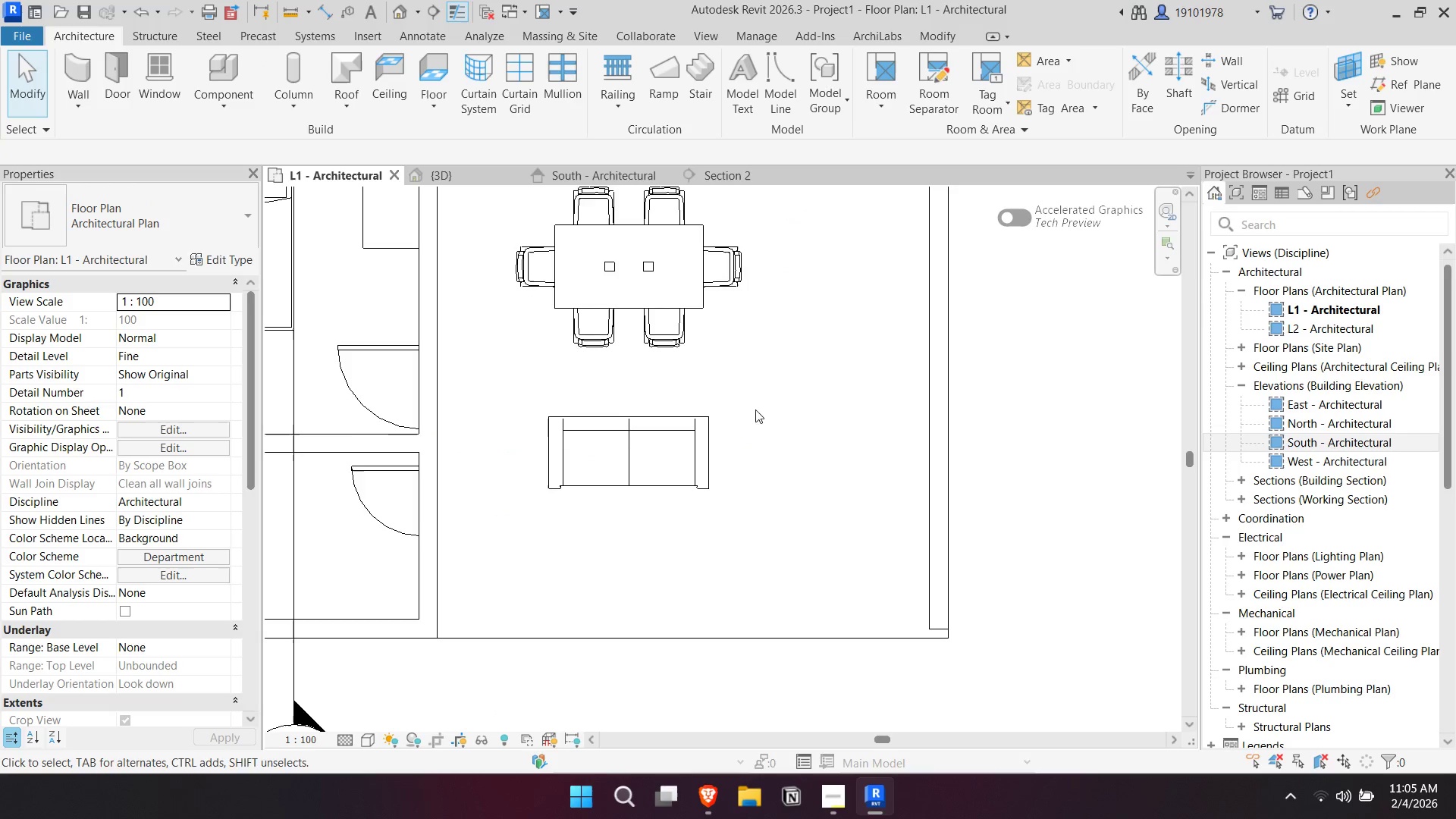 
scroll: coordinate [919, 359], scroll_direction: up, amount: 3.0
 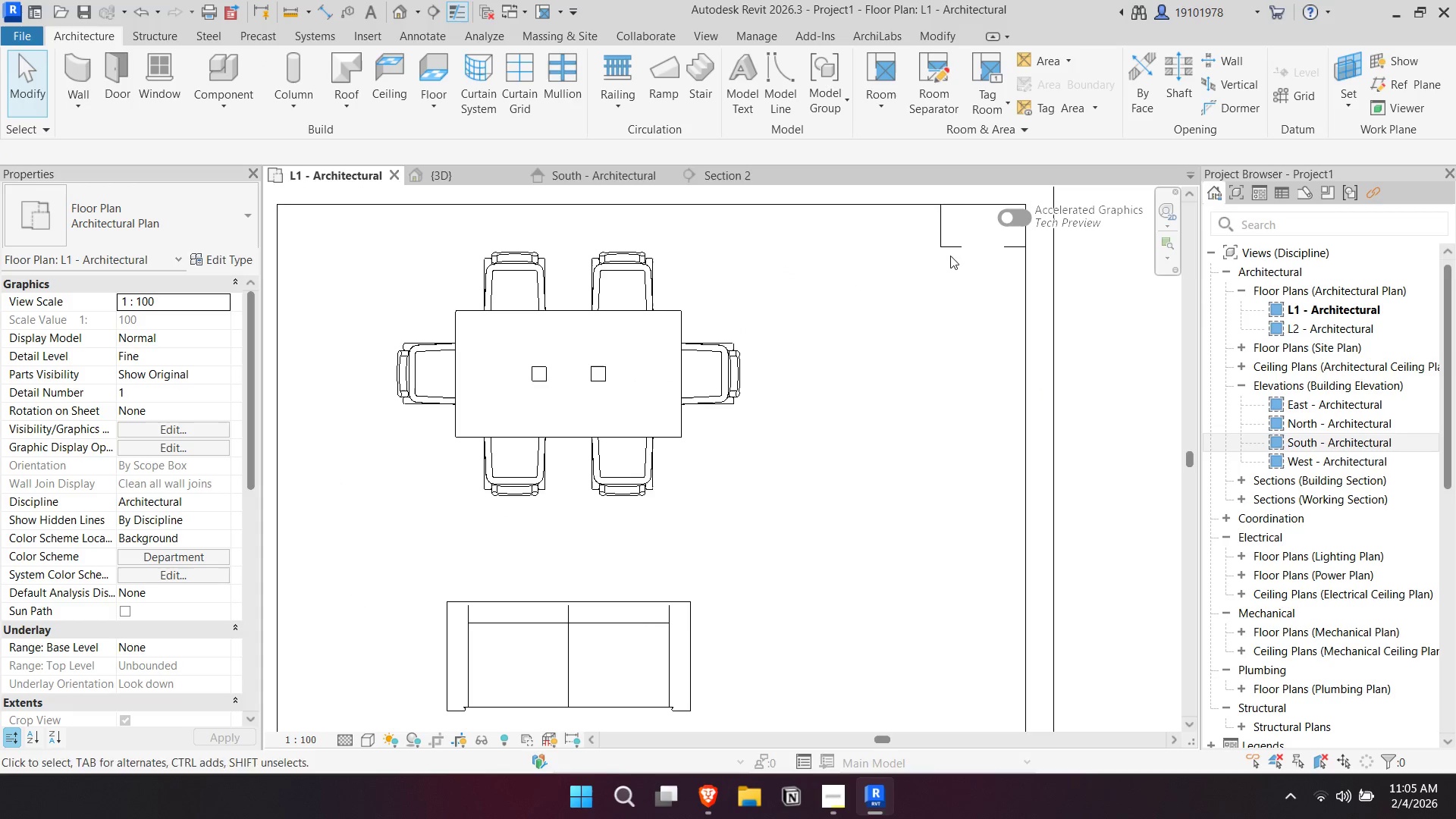 
left_click([948, 248])
 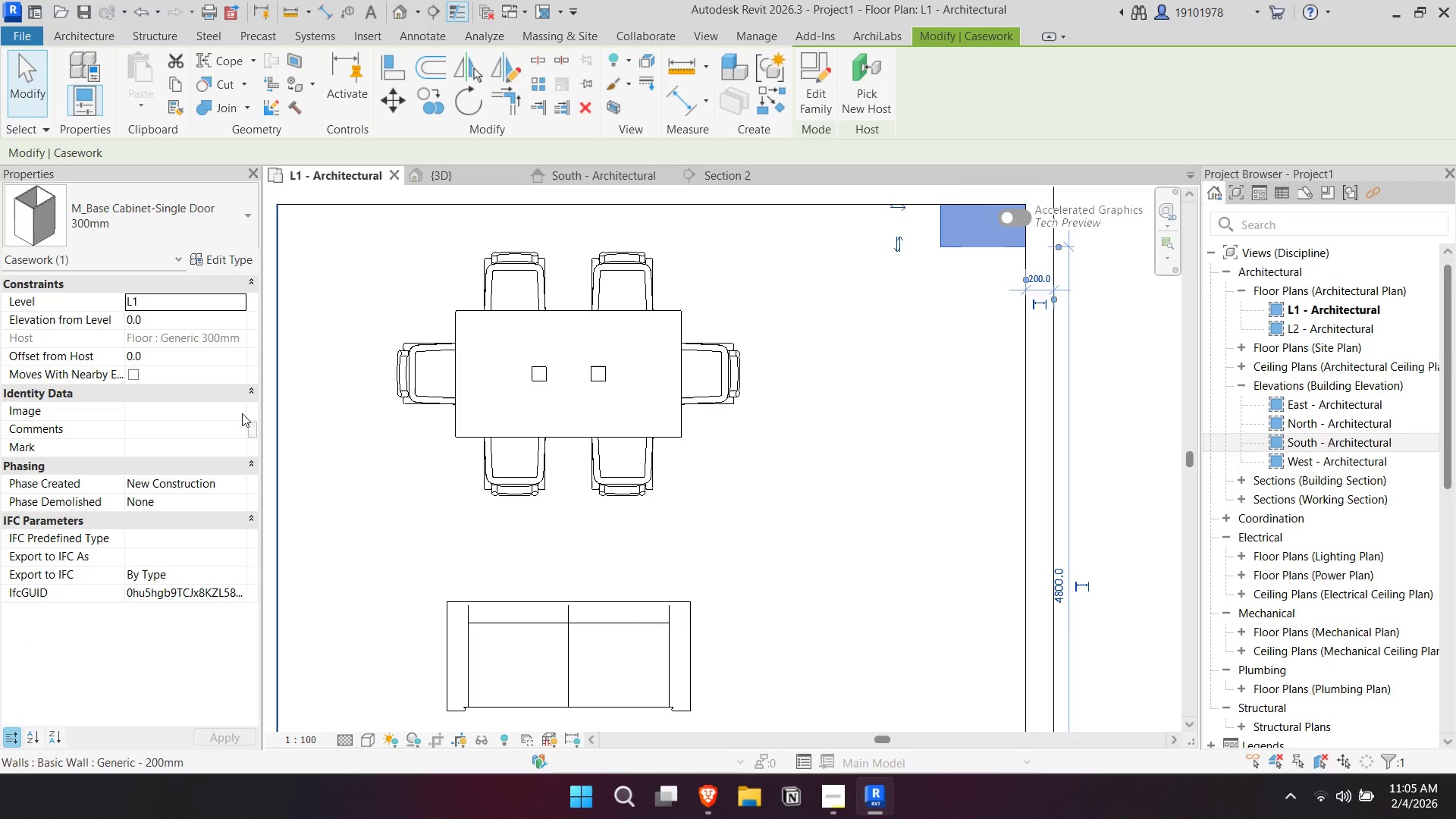 
left_click([229, 266])
 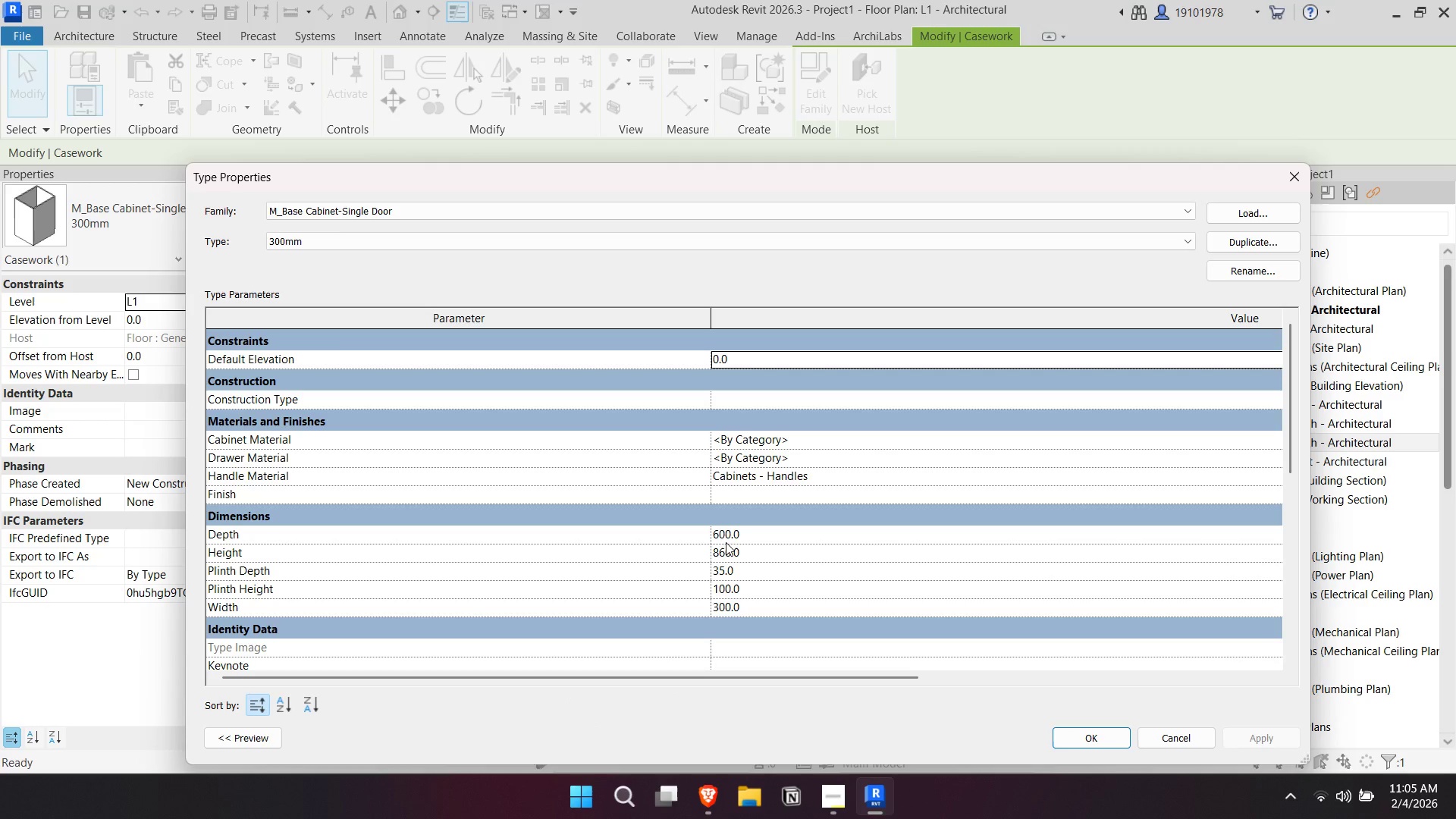 
double_click([764, 606])
 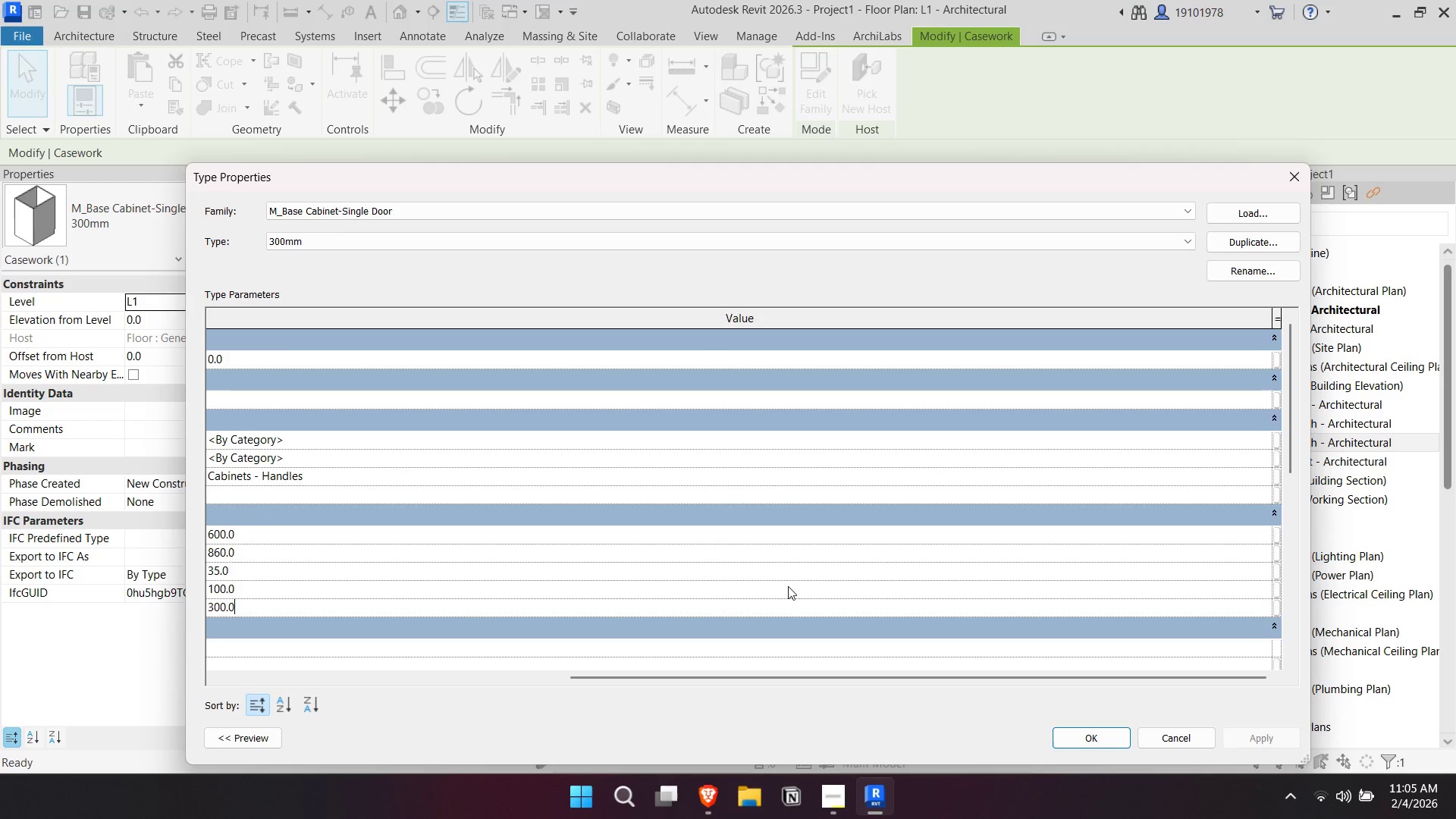 
key(Escape)
 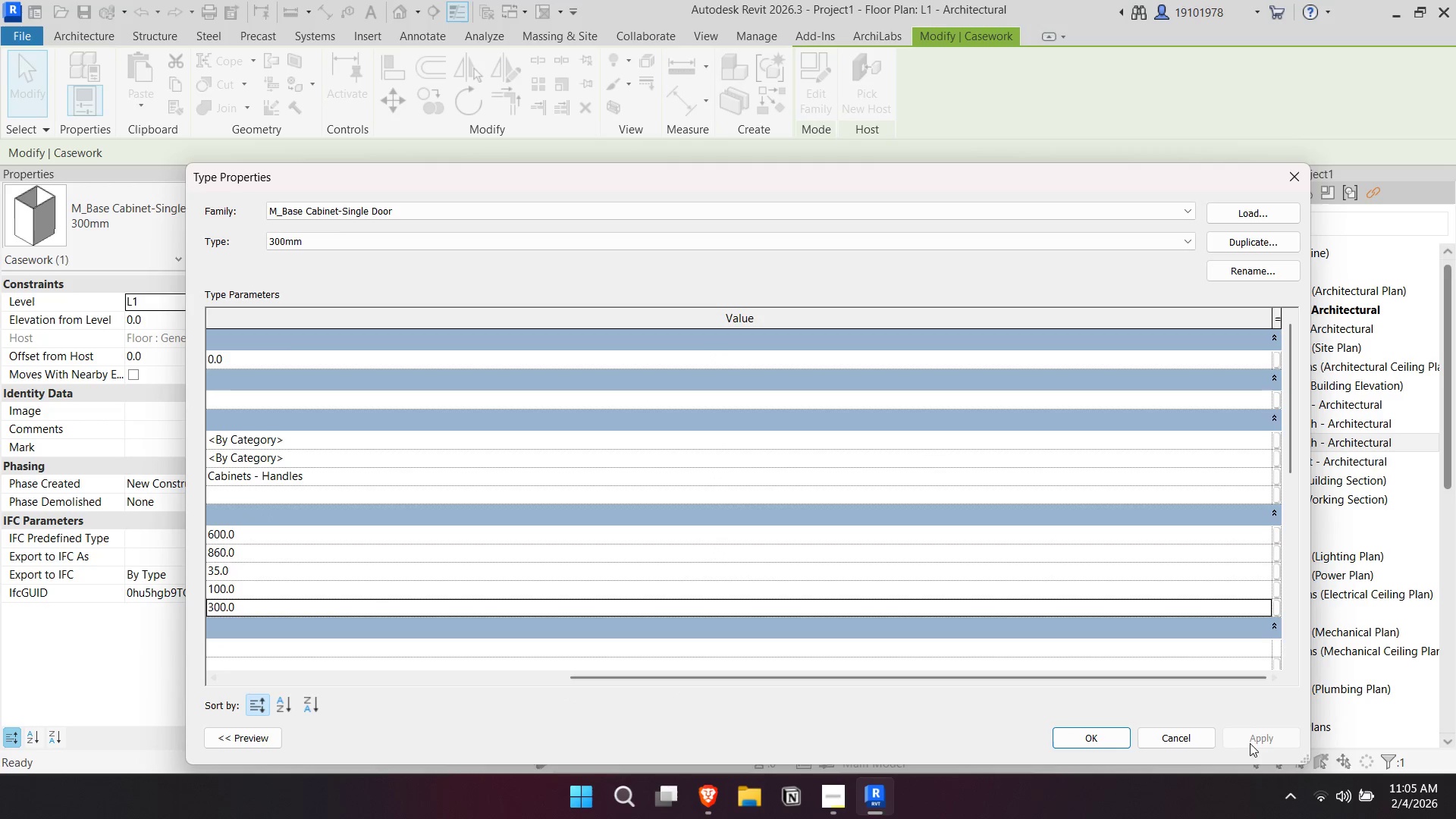 
left_click([1169, 745])
 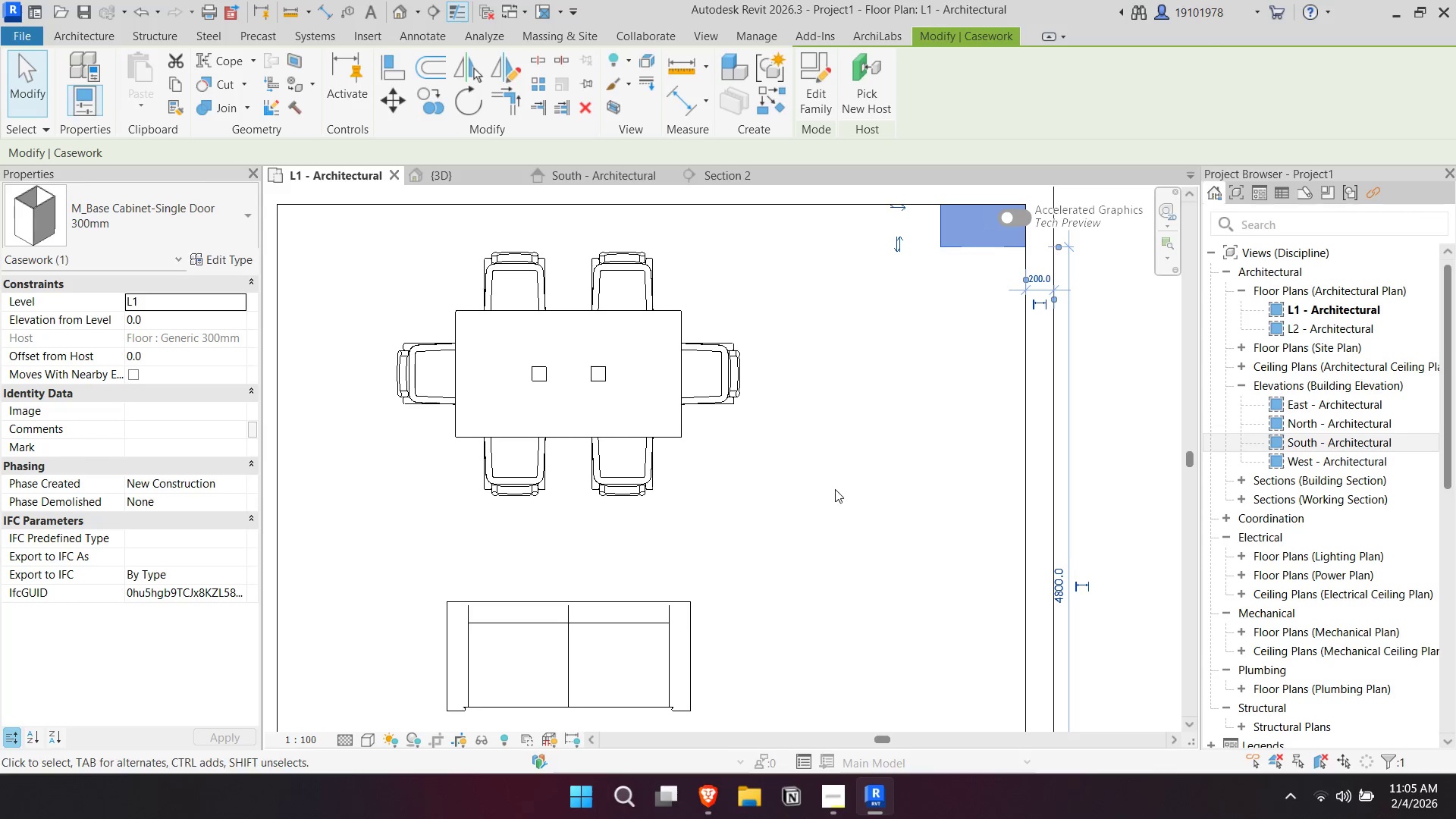 
key(Escape)
 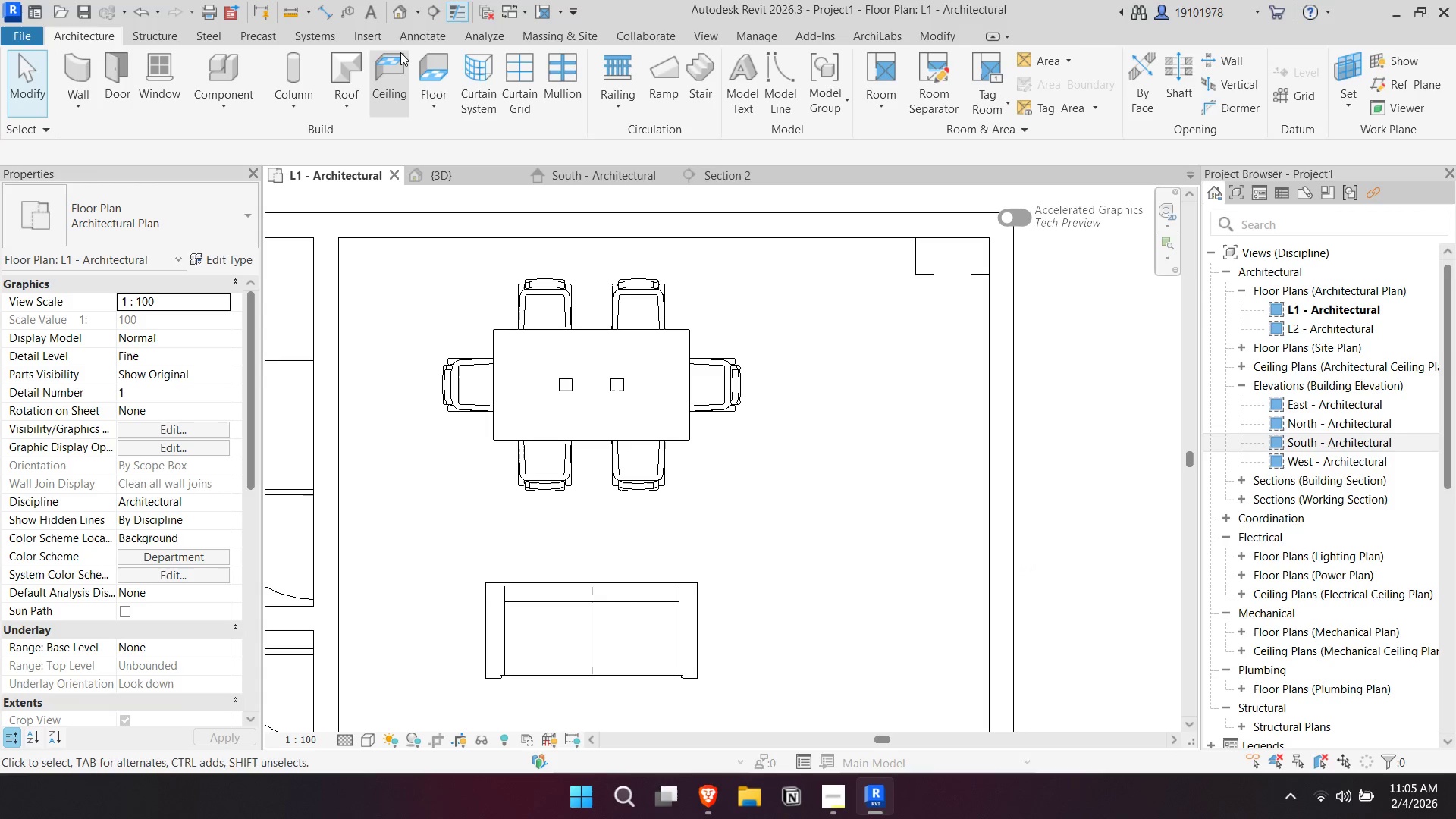 
scroll: coordinate [821, 484], scroll_direction: down, amount: 1.0
 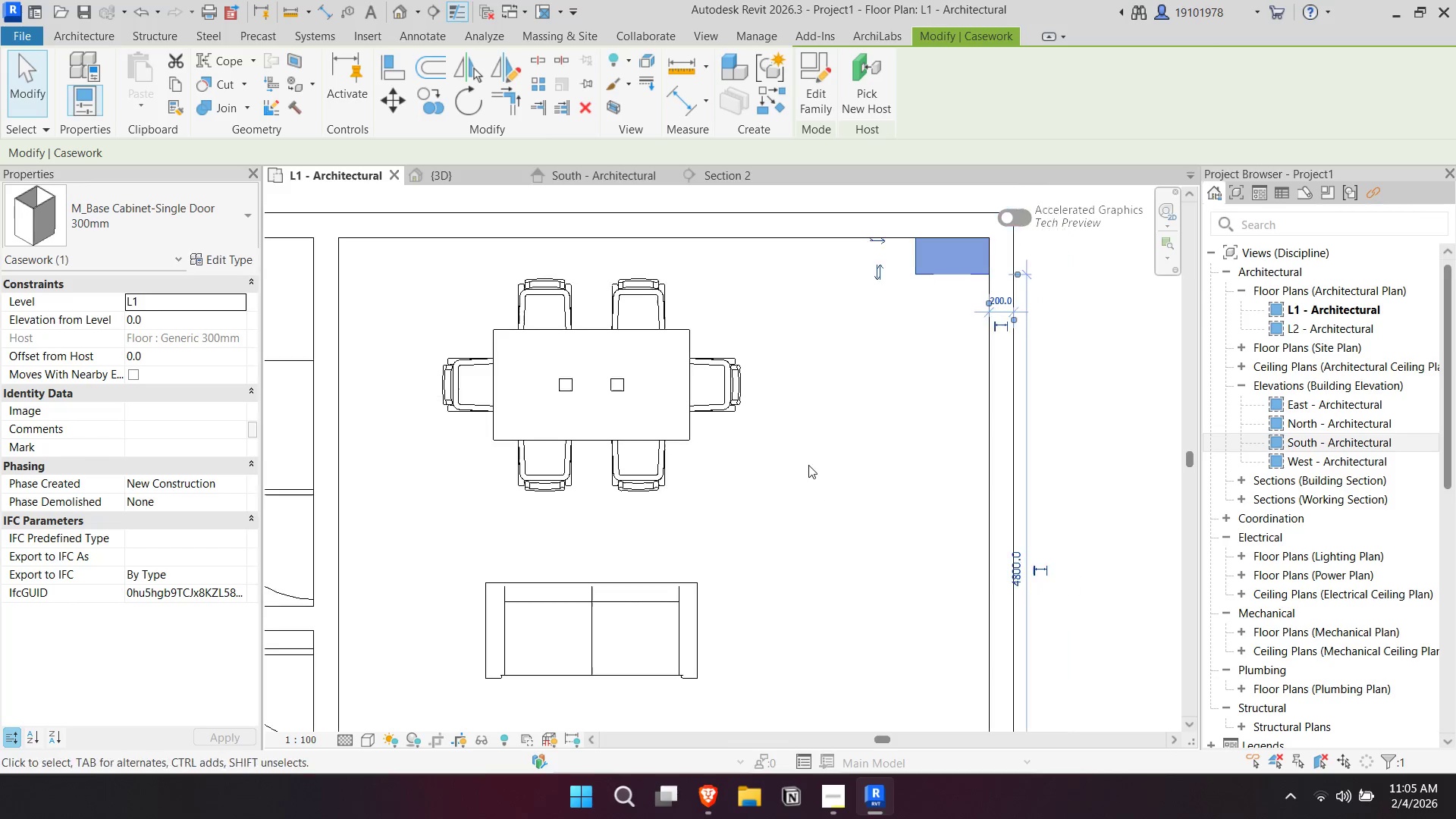 
left_click([410, 39])
 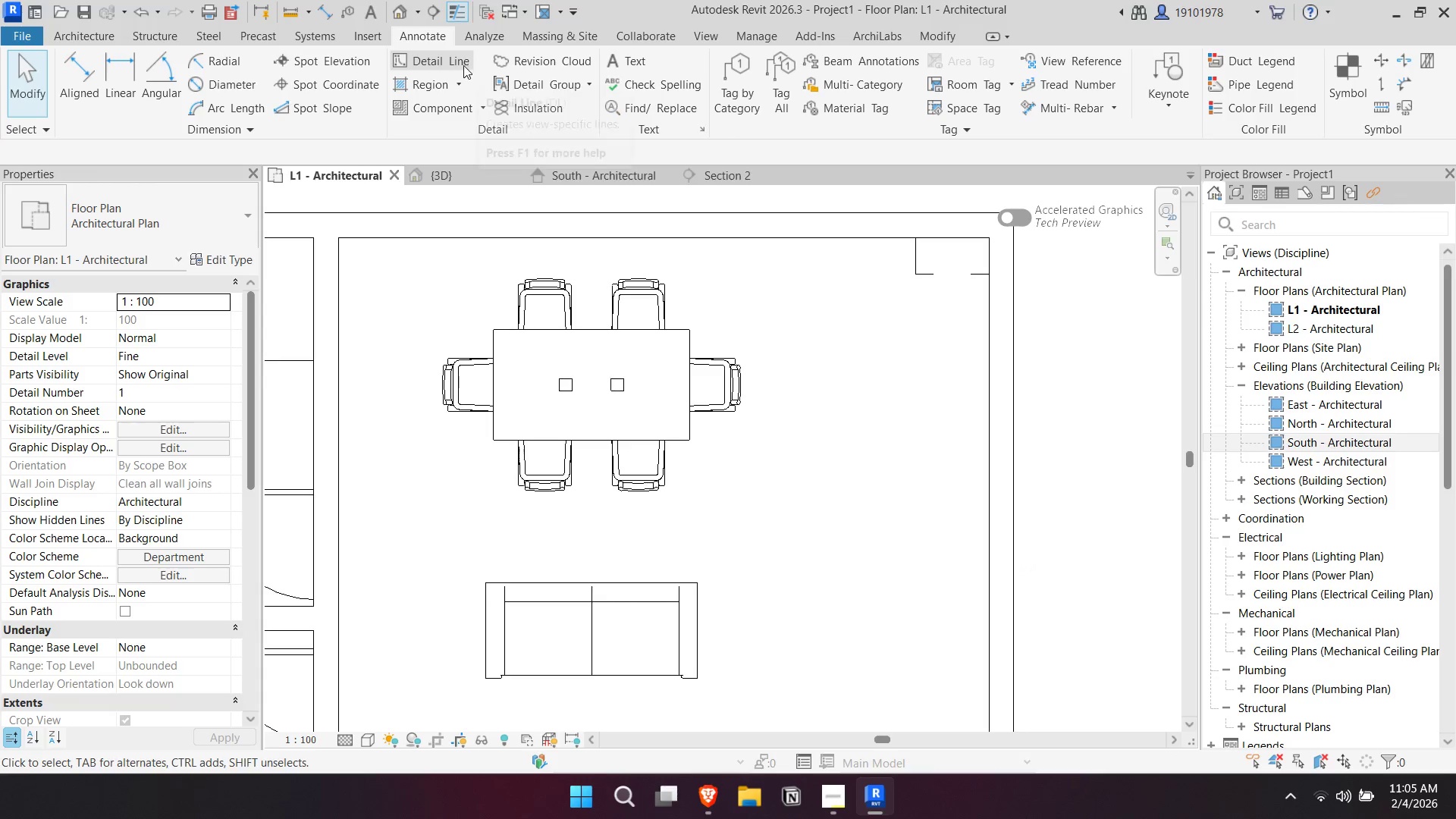 
left_click([425, 62])
 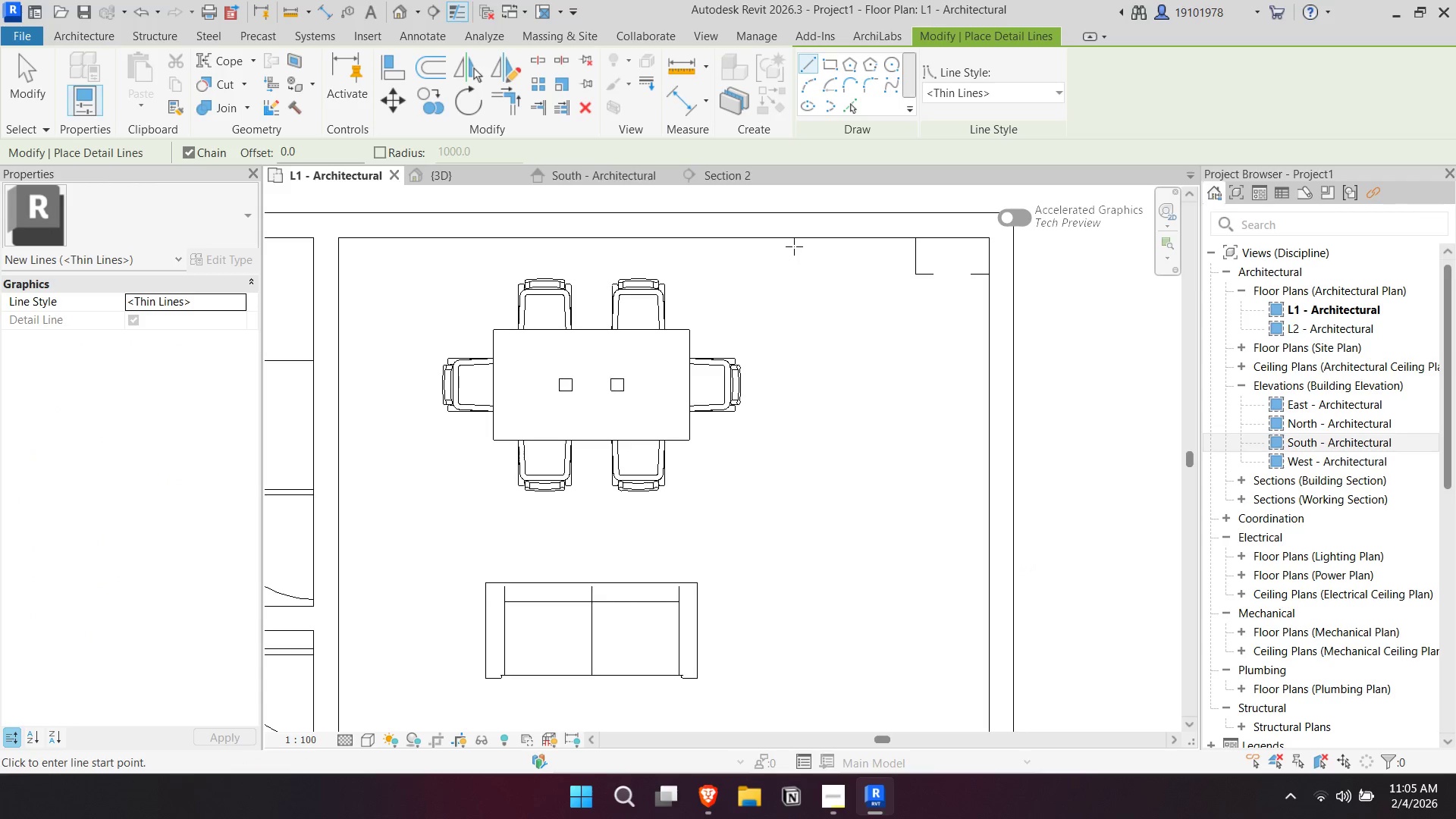 
left_click_drag(start_coordinate=[793, 241], to_coordinate=[792, 246])
 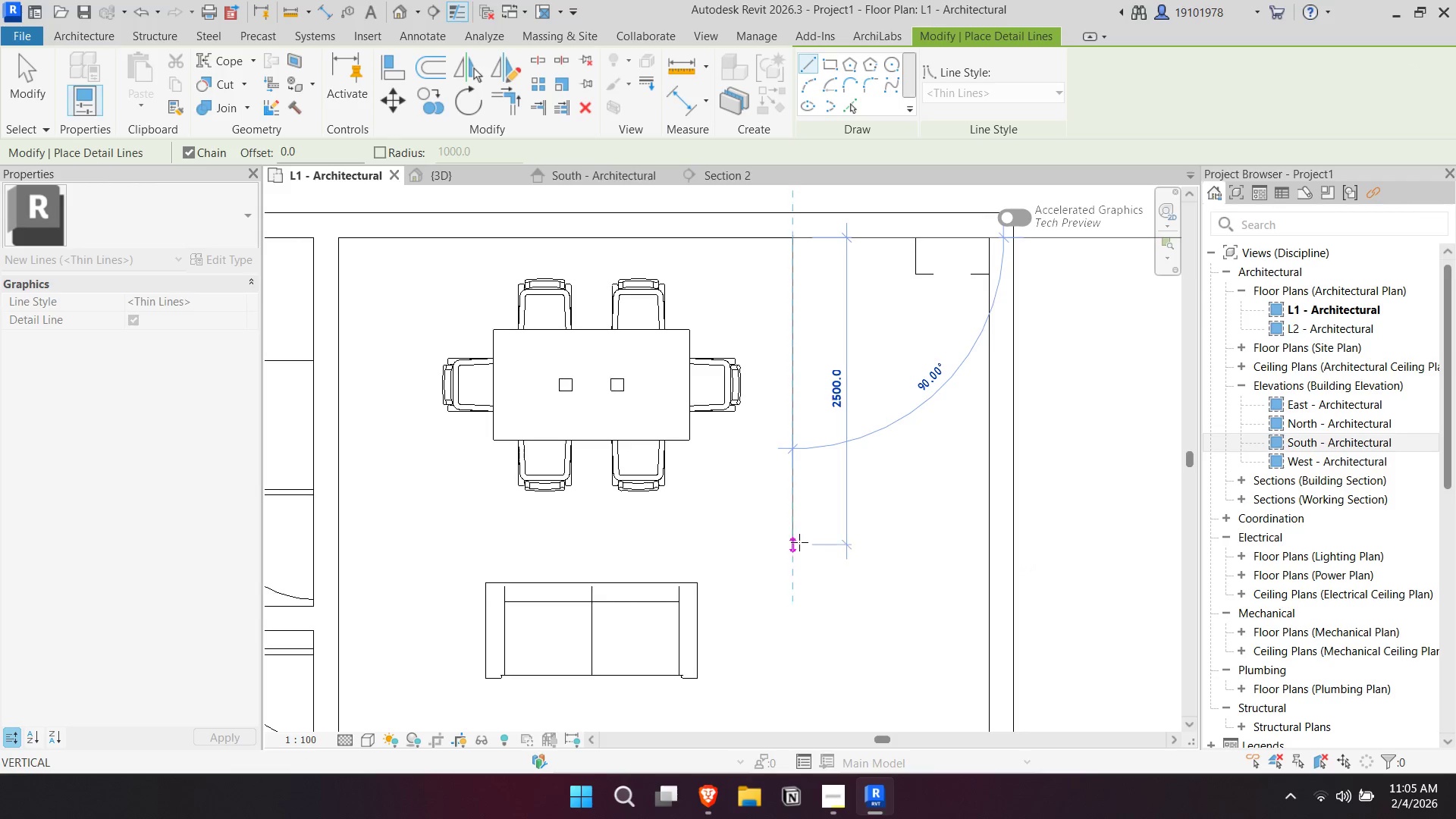 
left_click_drag(start_coordinate=[799, 542], to_coordinate=[789, 542])
 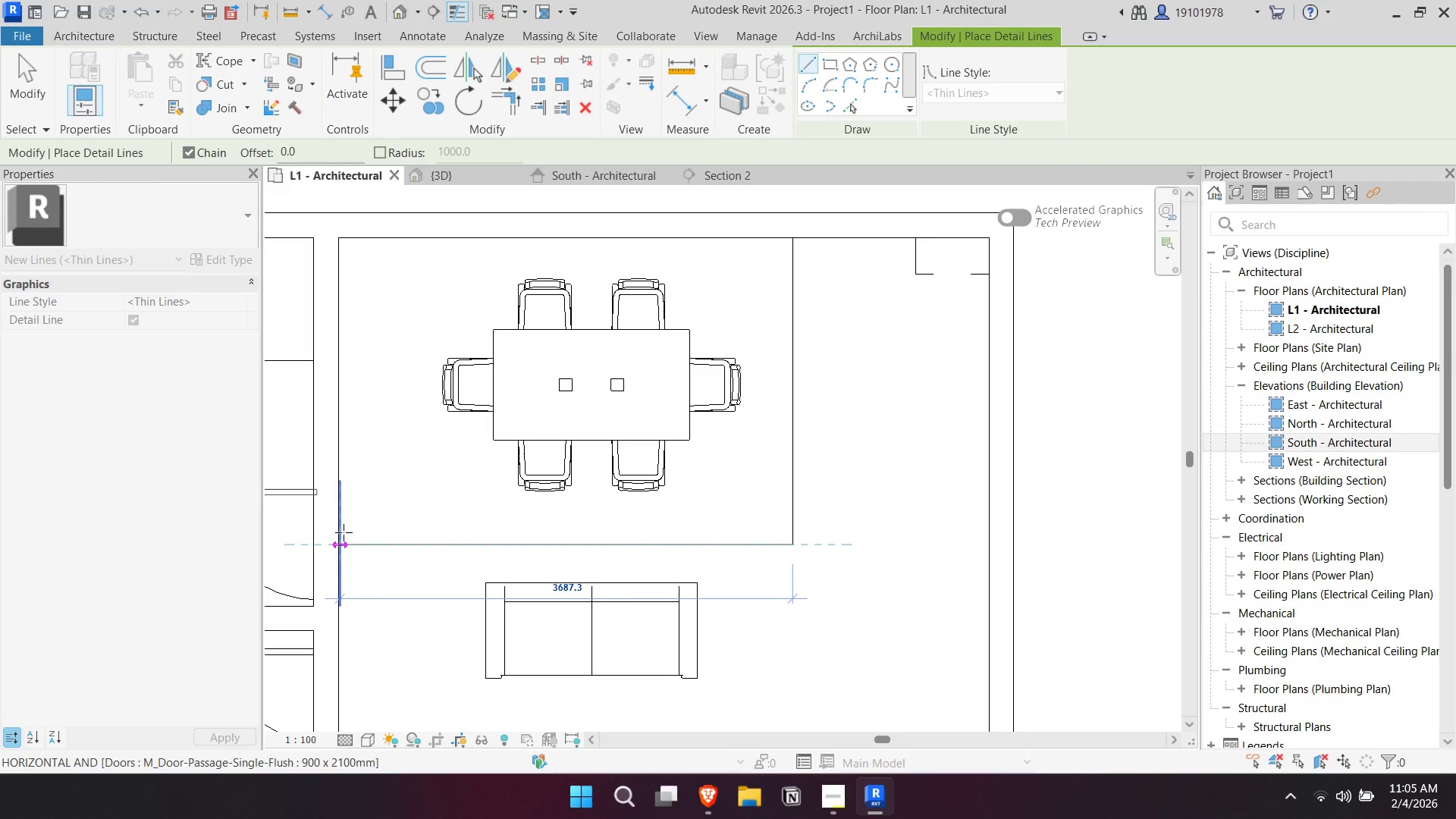 
left_click([344, 532])
 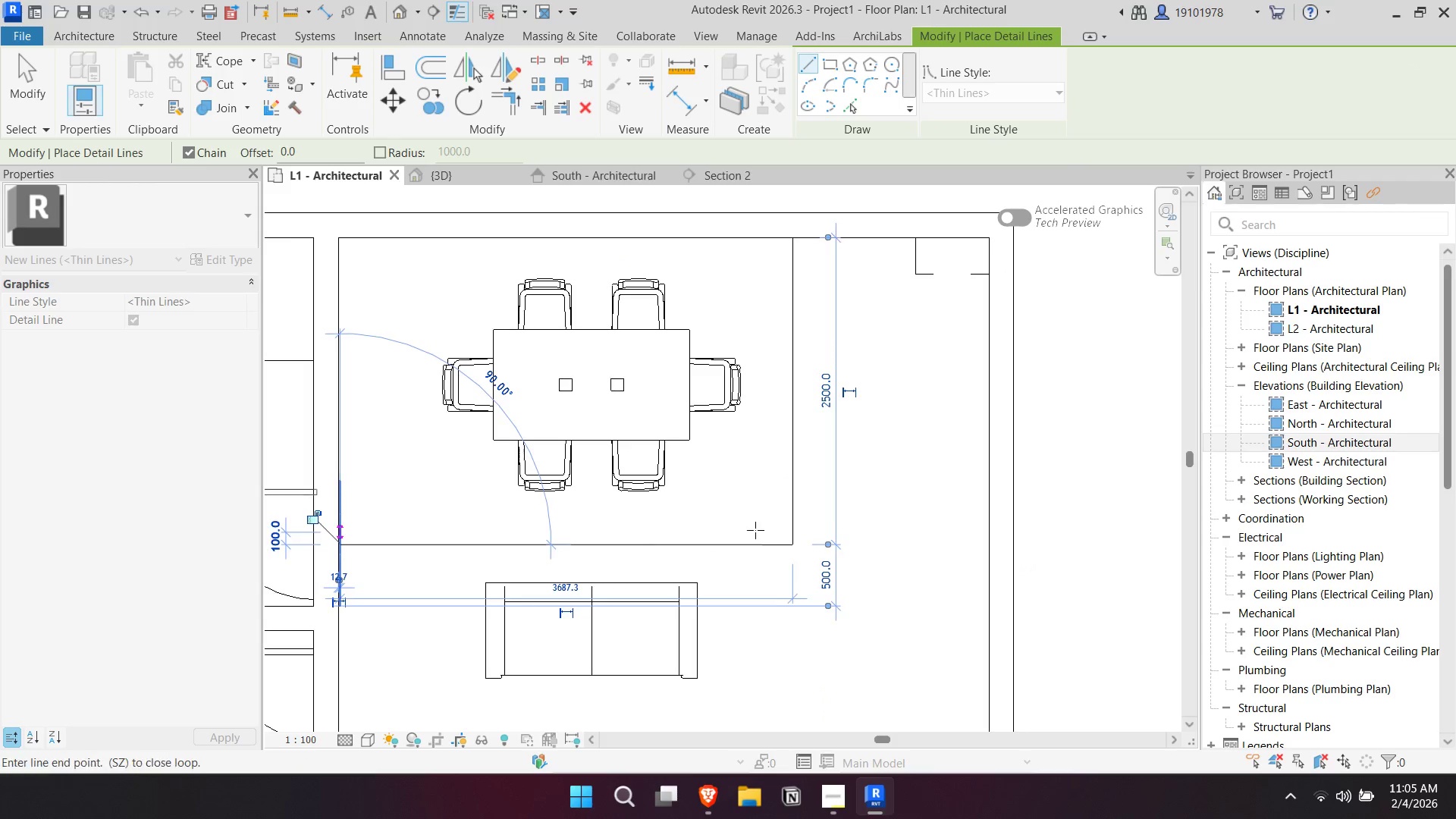 
key(Escape)
 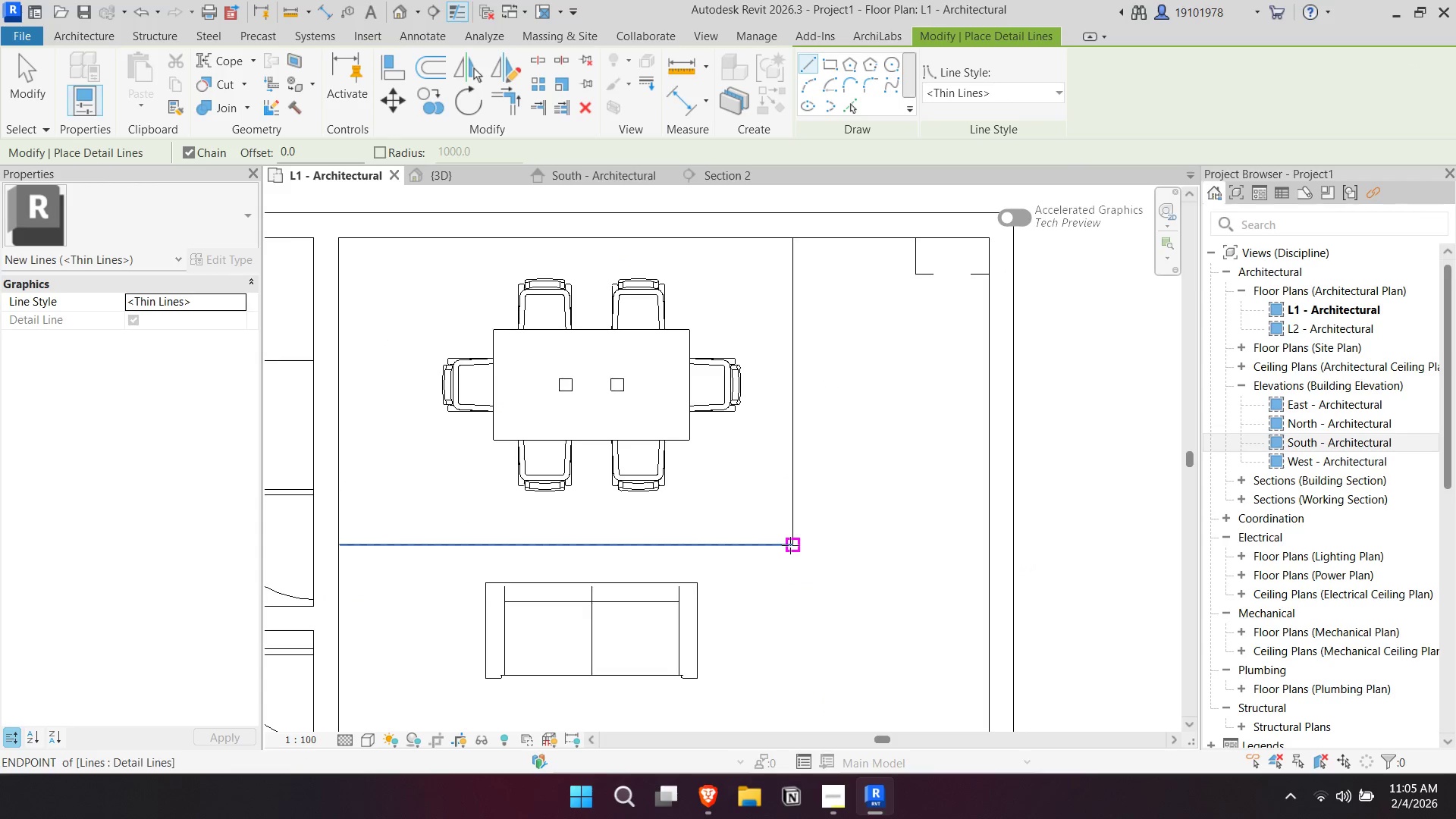 
left_click_drag(start_coordinate=[790, 545], to_coordinate=[807, 545])
 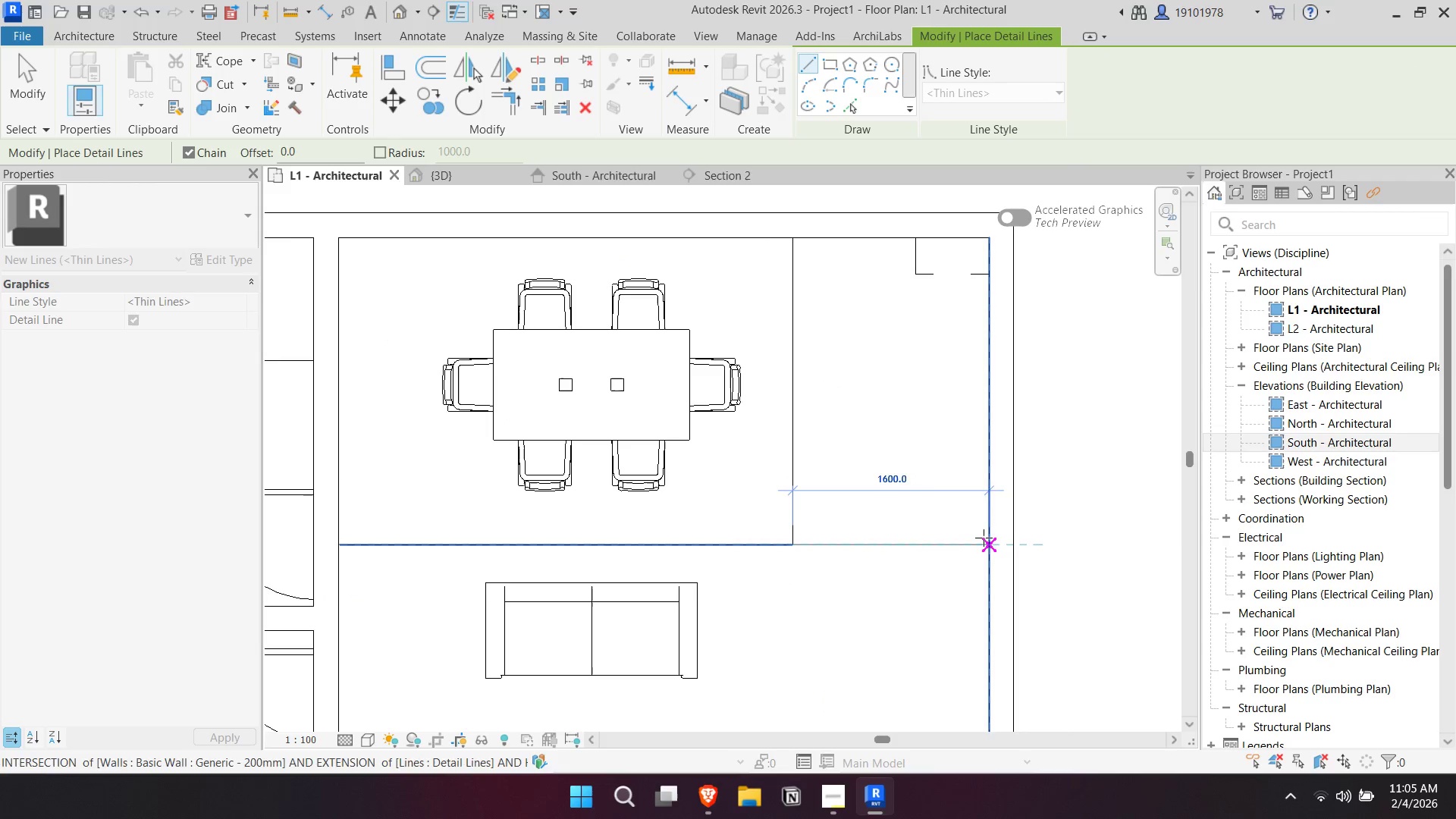 
left_click([984, 538])
 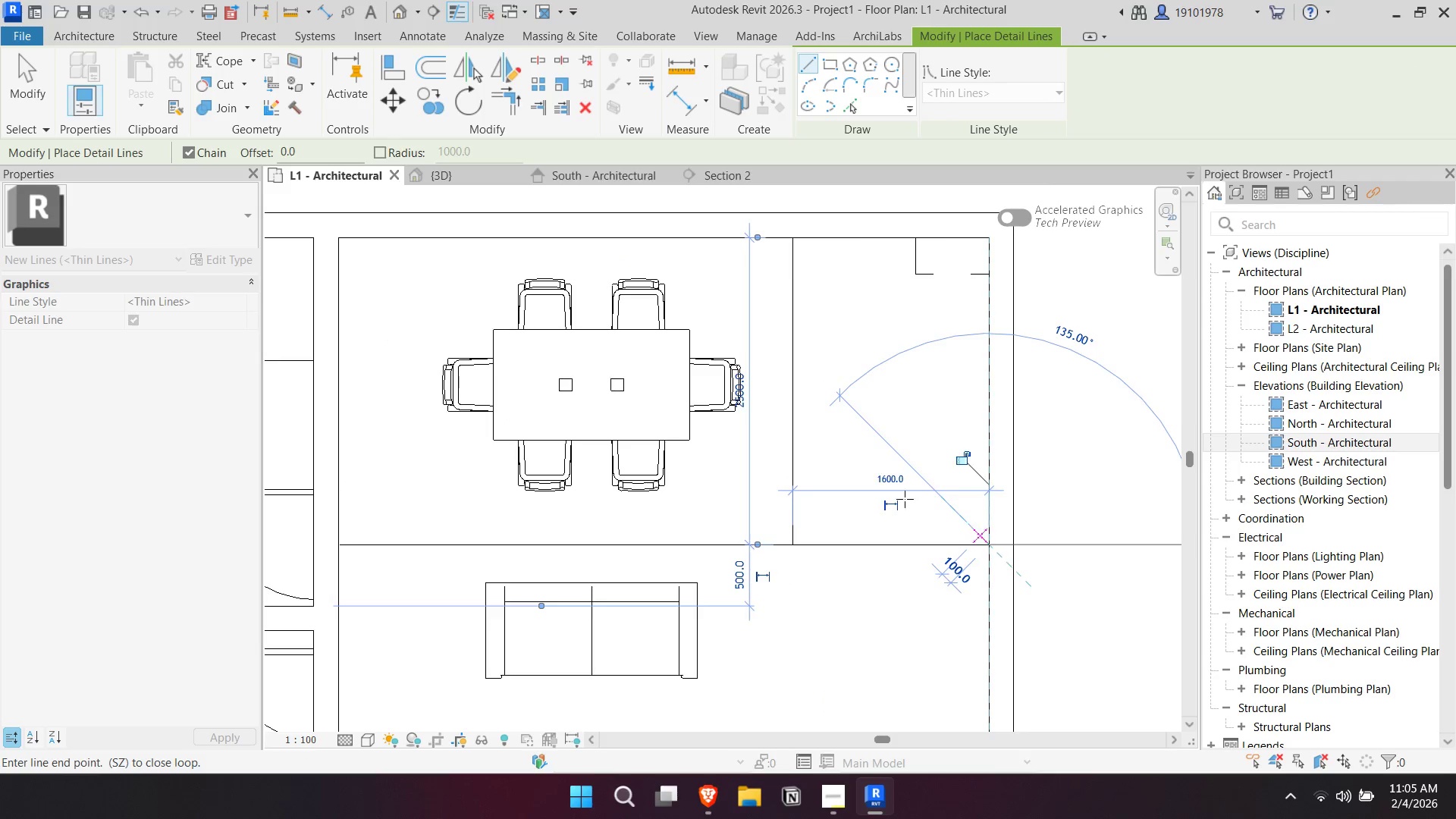 
key(Escape)
 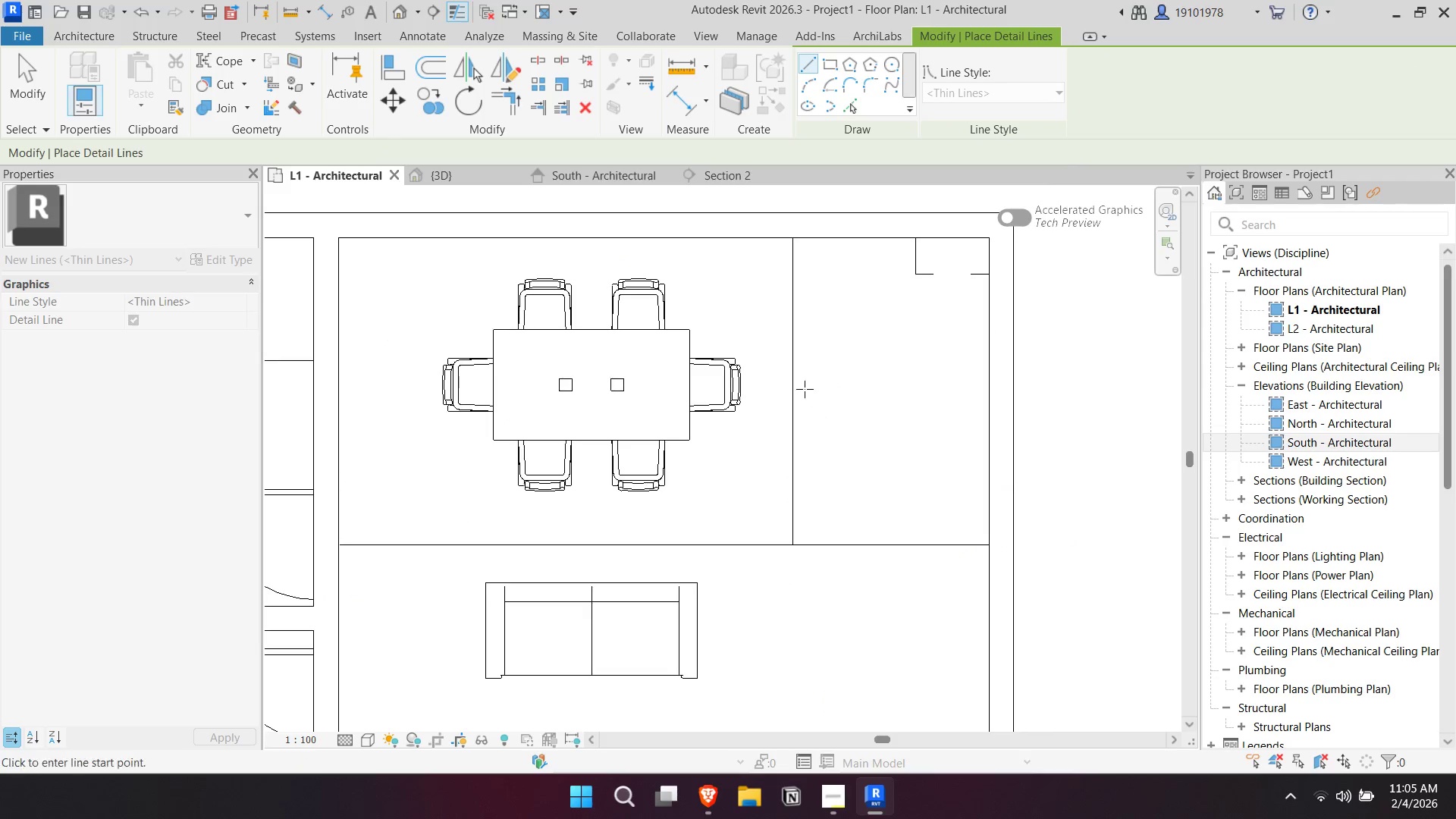 
key(Escape)
 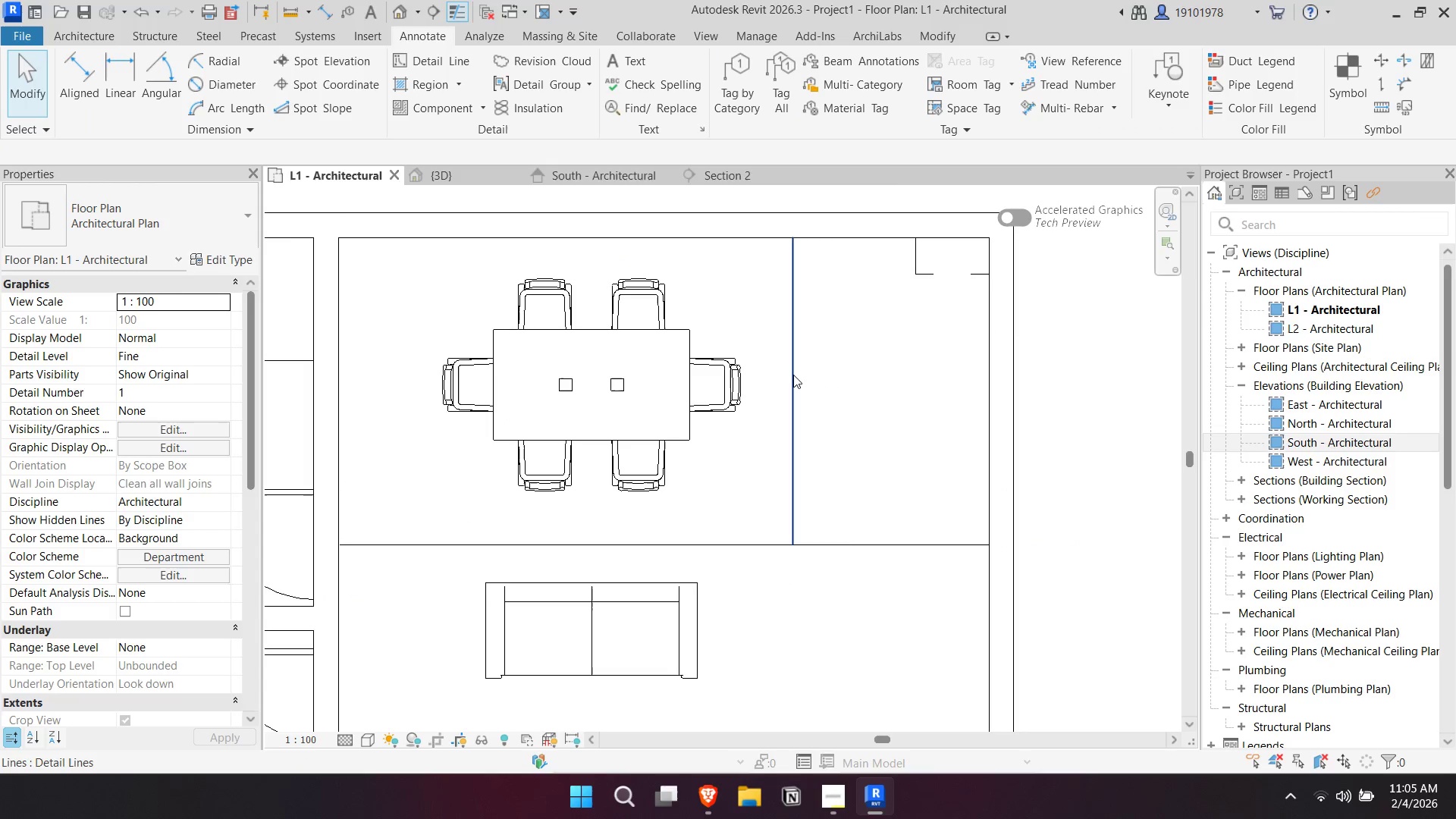 
left_click([793, 375])
 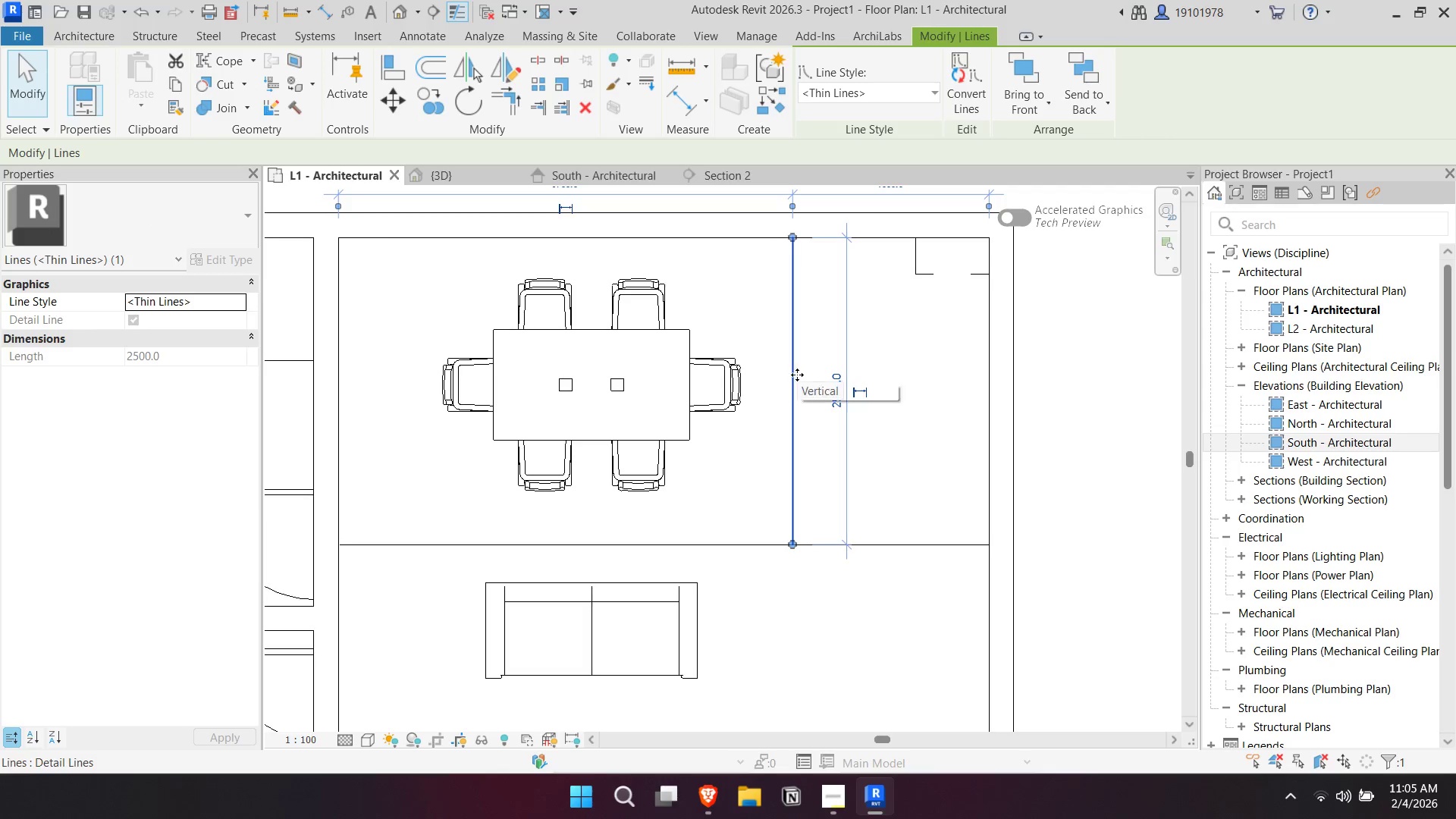 
key(Equal)
 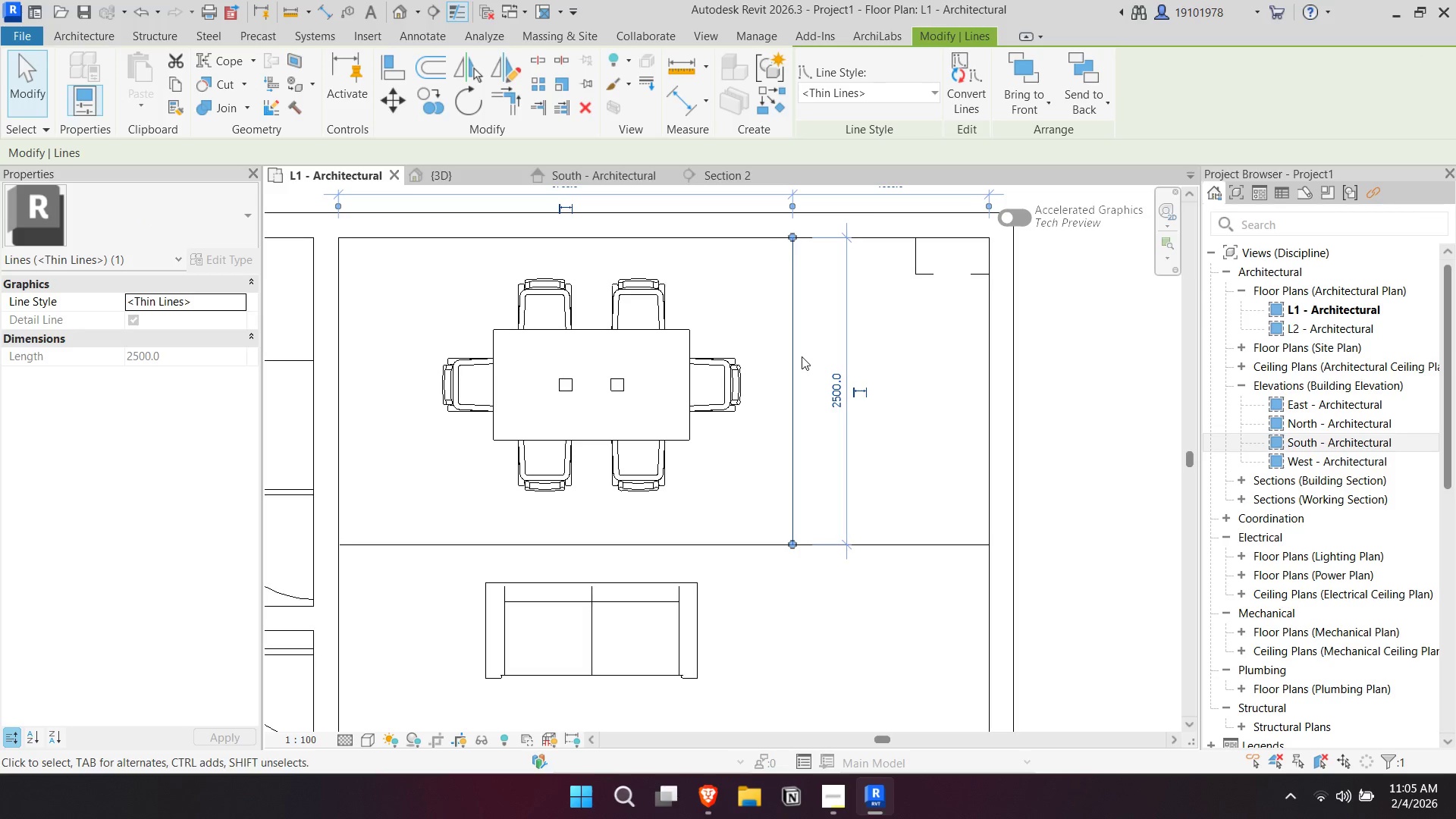 
key(Backspace)
 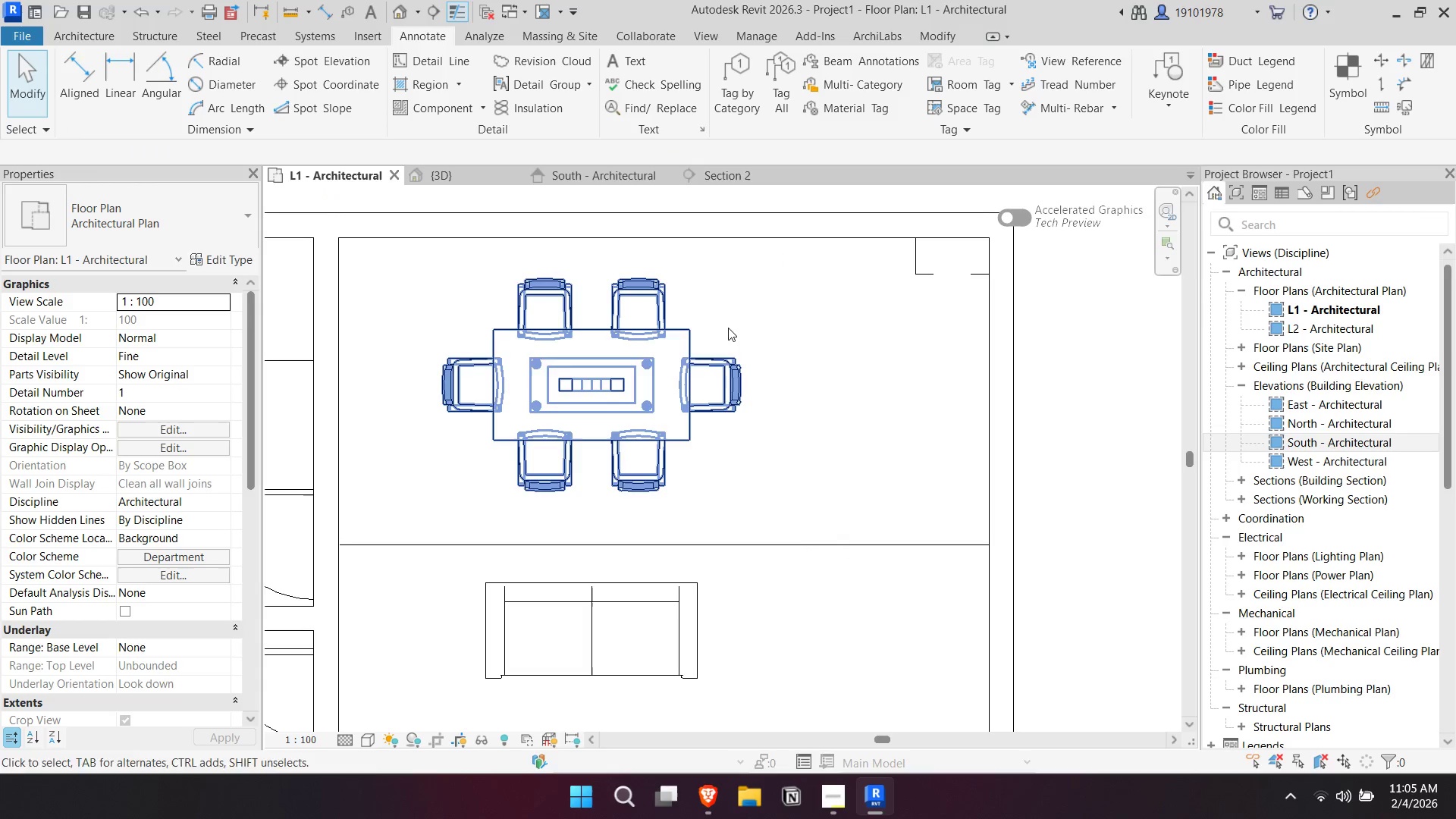 
left_click_drag(start_coordinate=[657, 371], to_coordinate=[676, 371])
 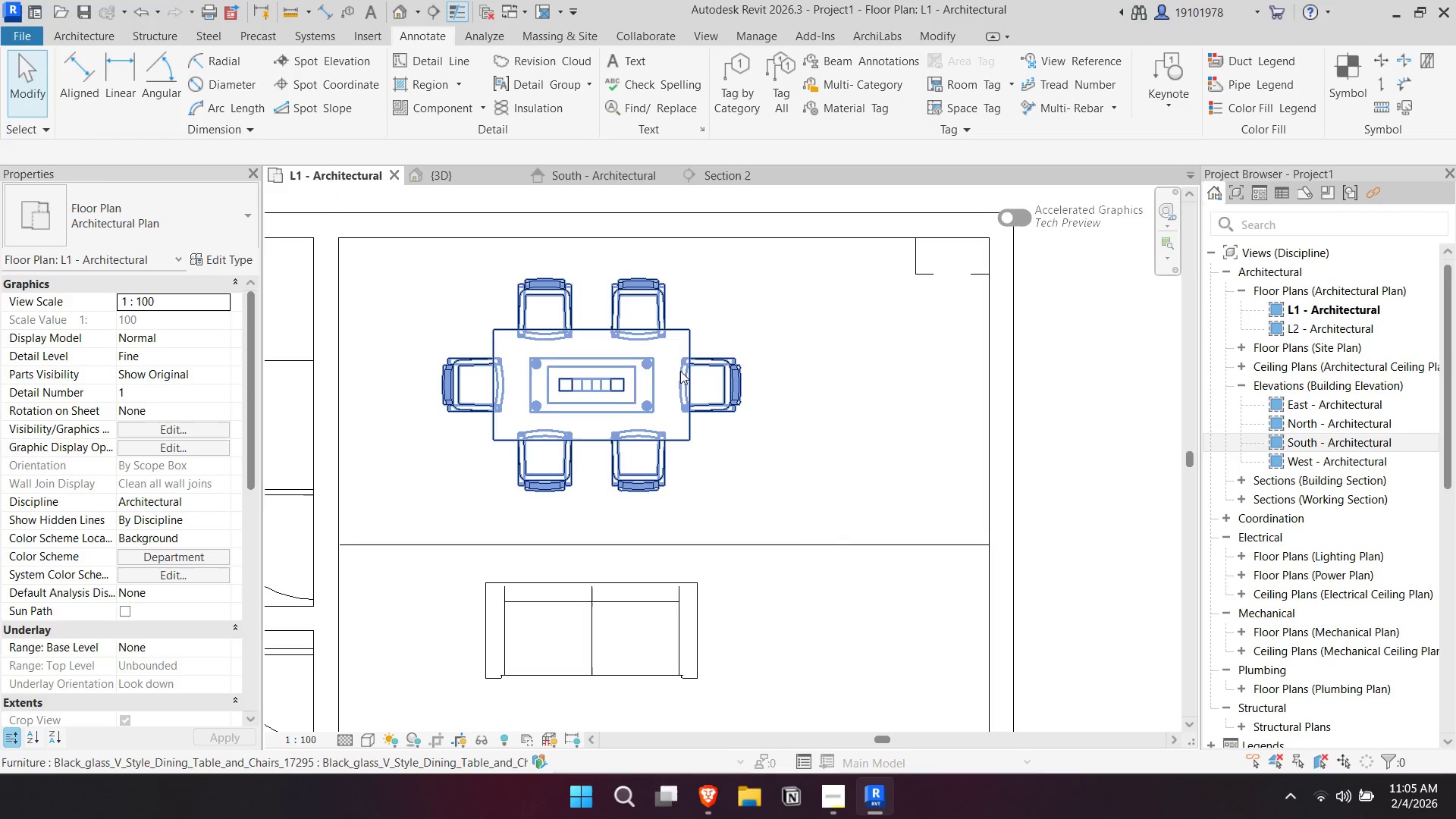 
left_click_drag(start_coordinate=[682, 371], to_coordinate=[676, 372])
 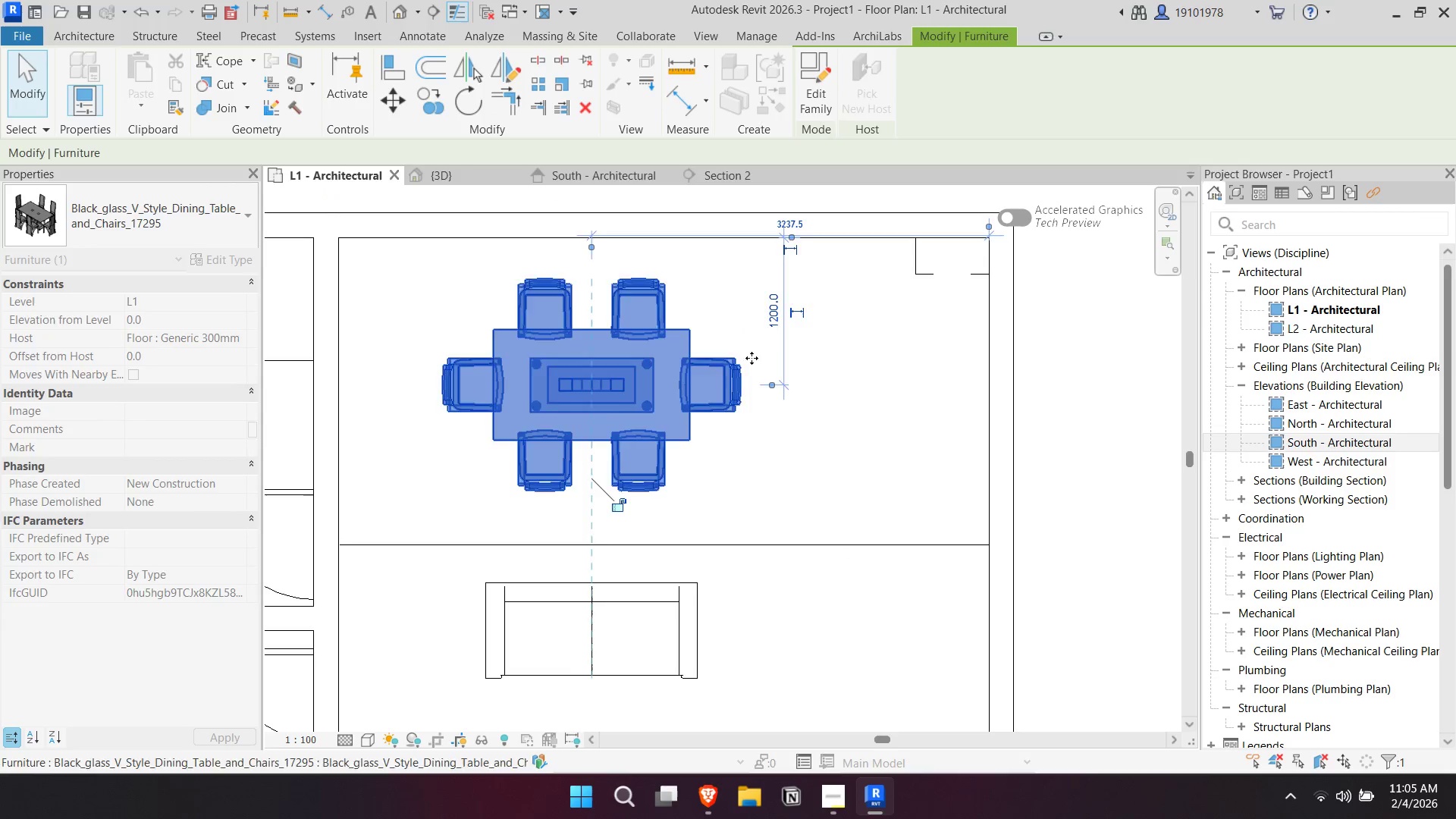 
left_click([810, 345])
 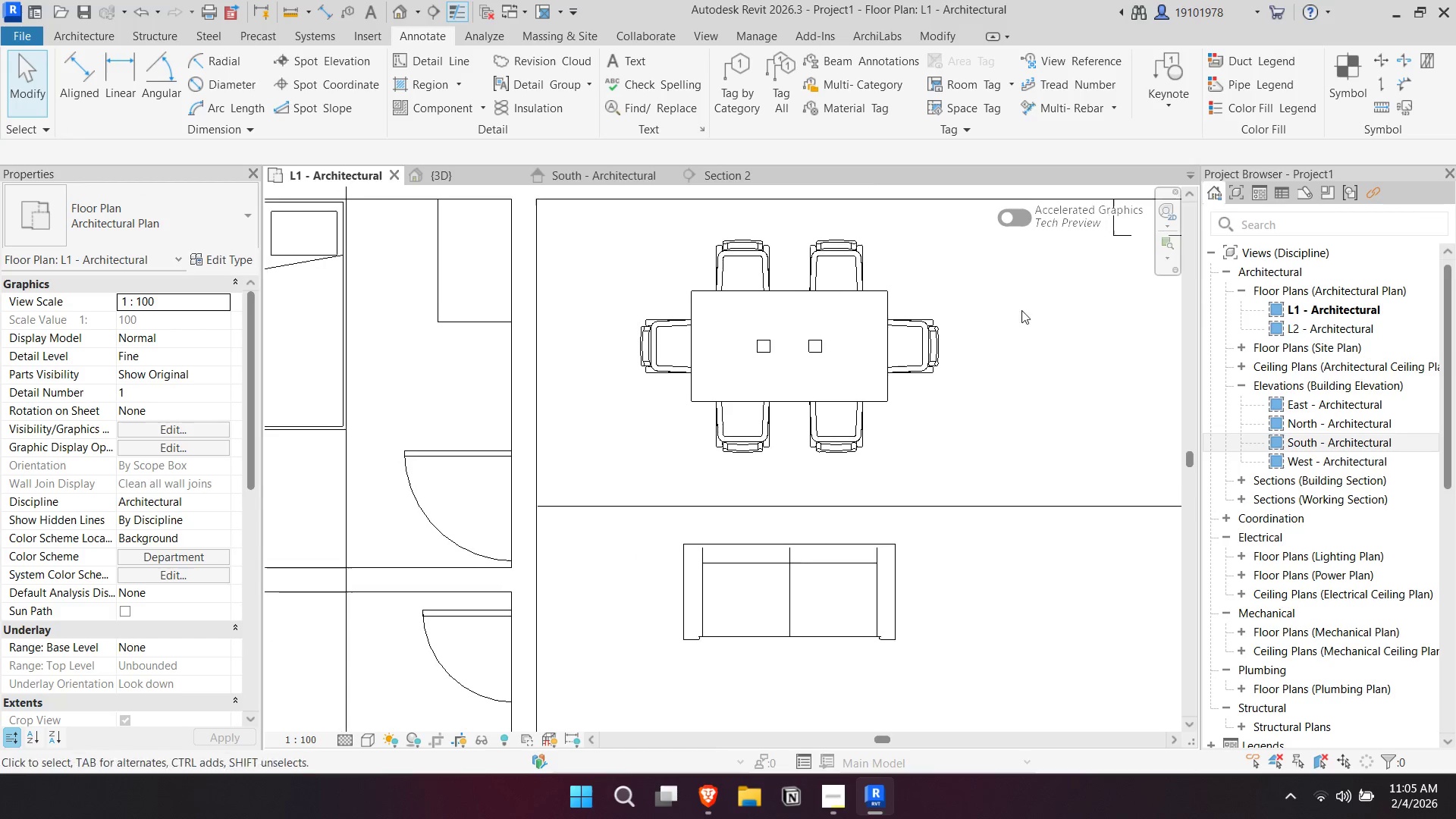 
key(Escape)
 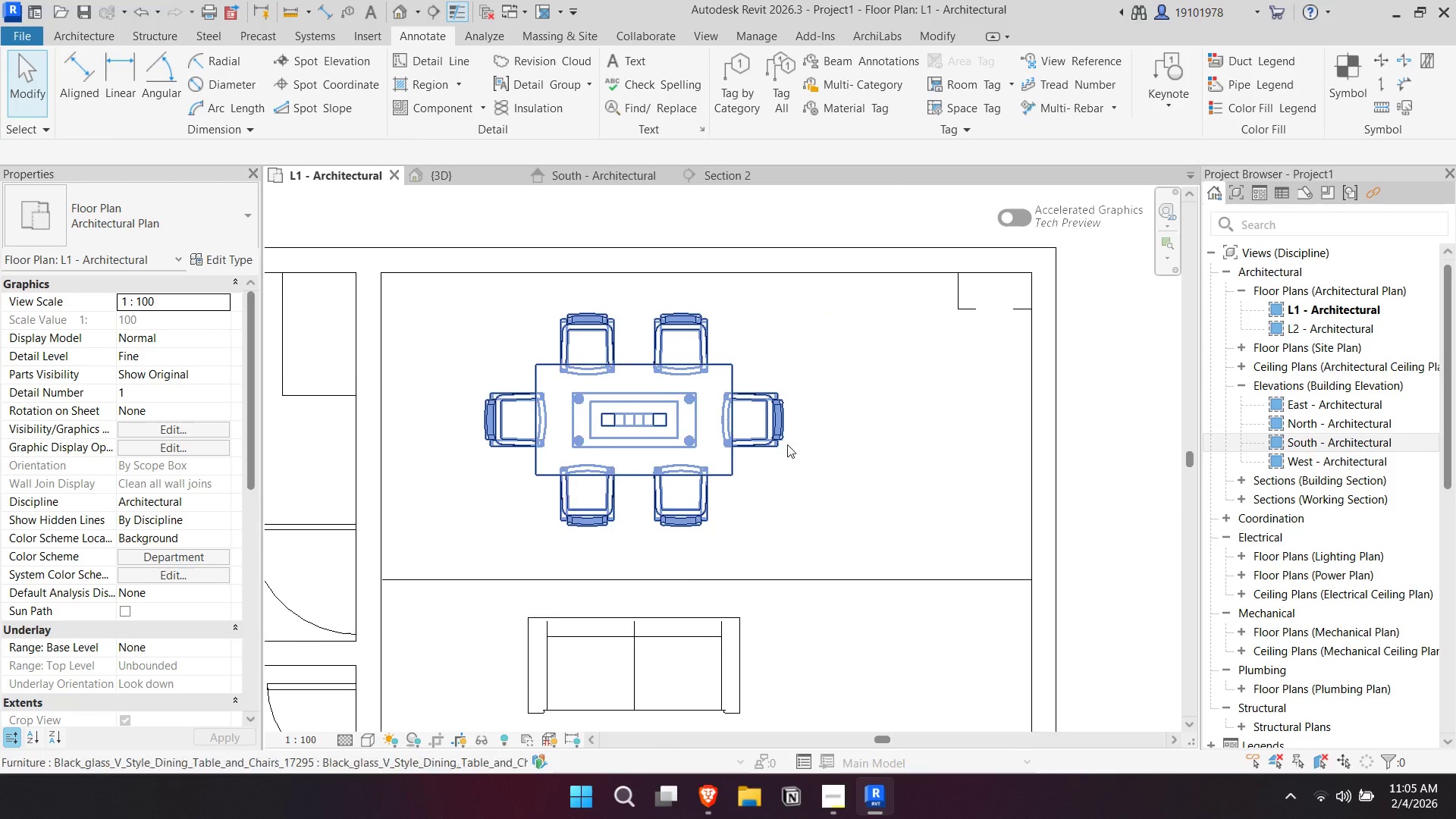 
left_click([972, 310])
 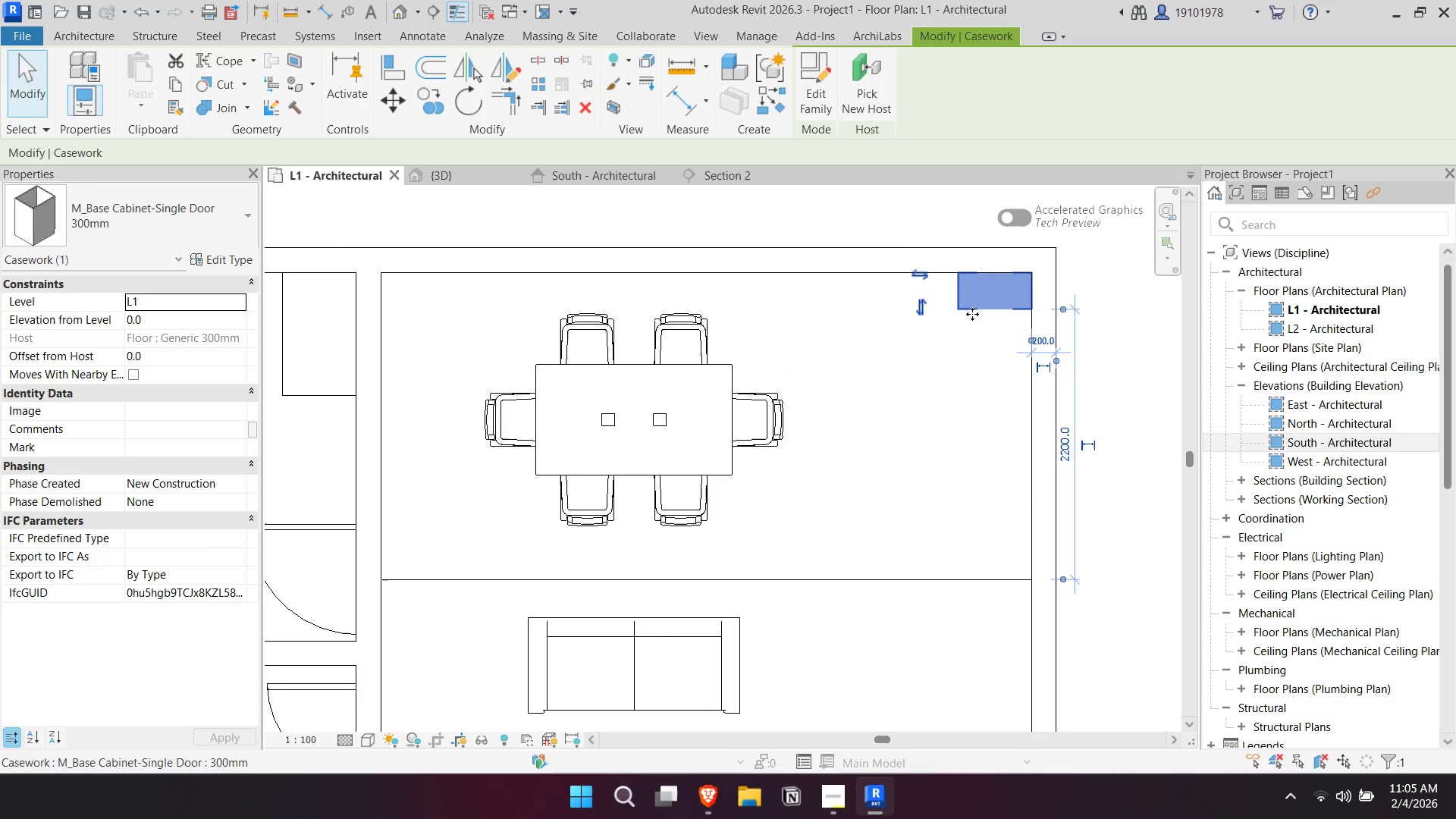 
scroll: coordinate [976, 320], scroll_direction: none, amount: 0.0
 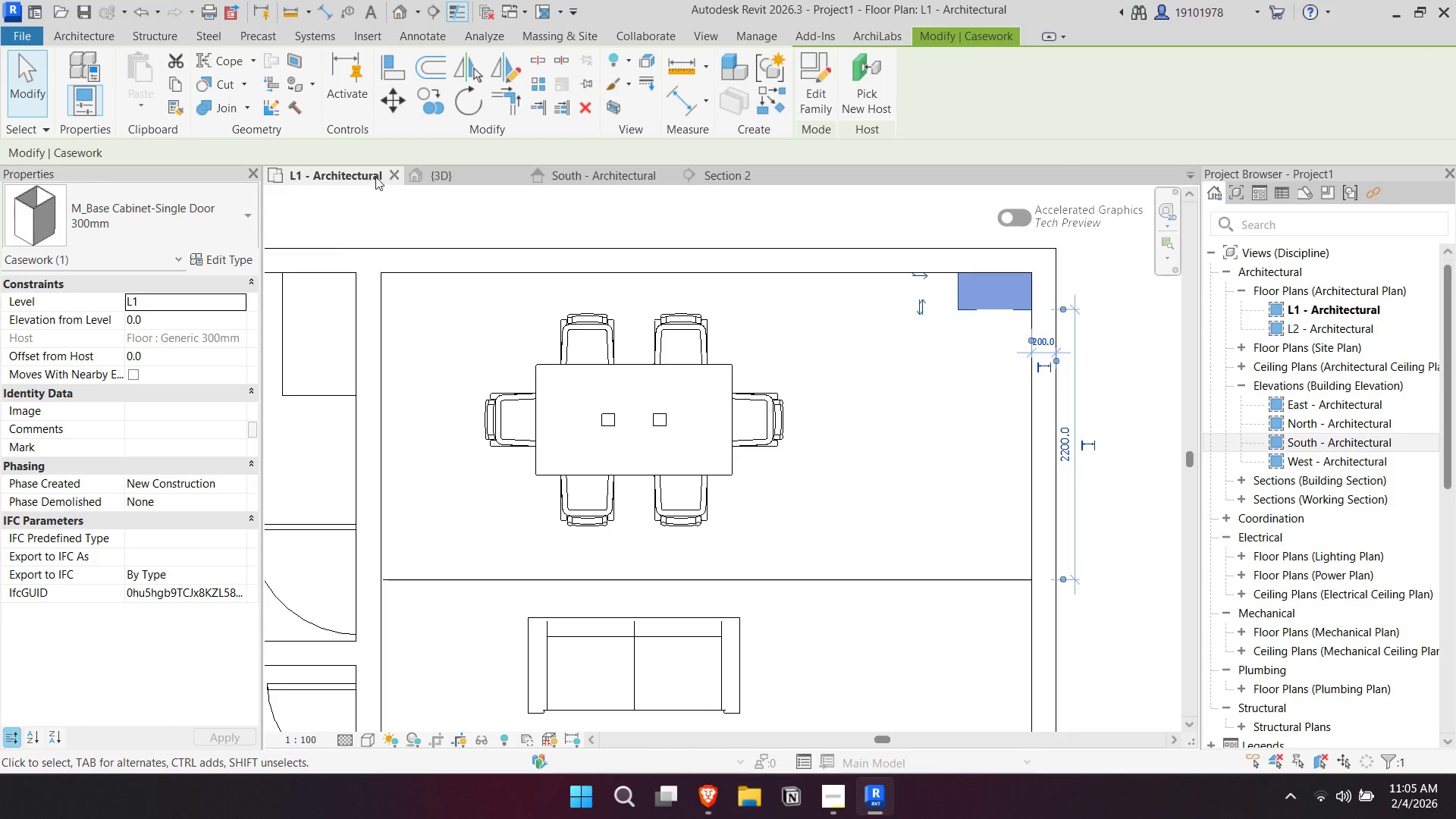 
key(Escape)
 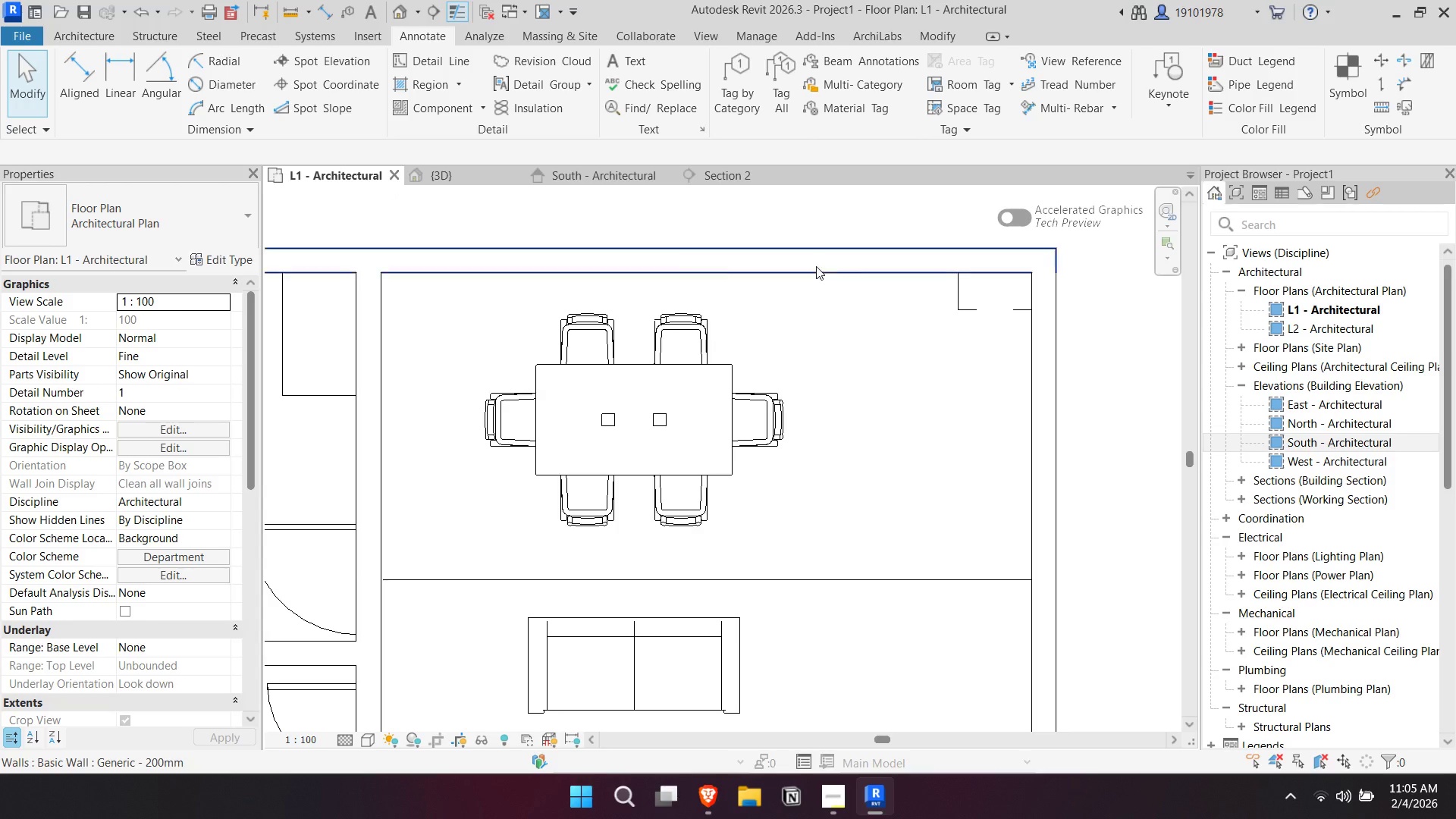 
left_click([967, 303])
 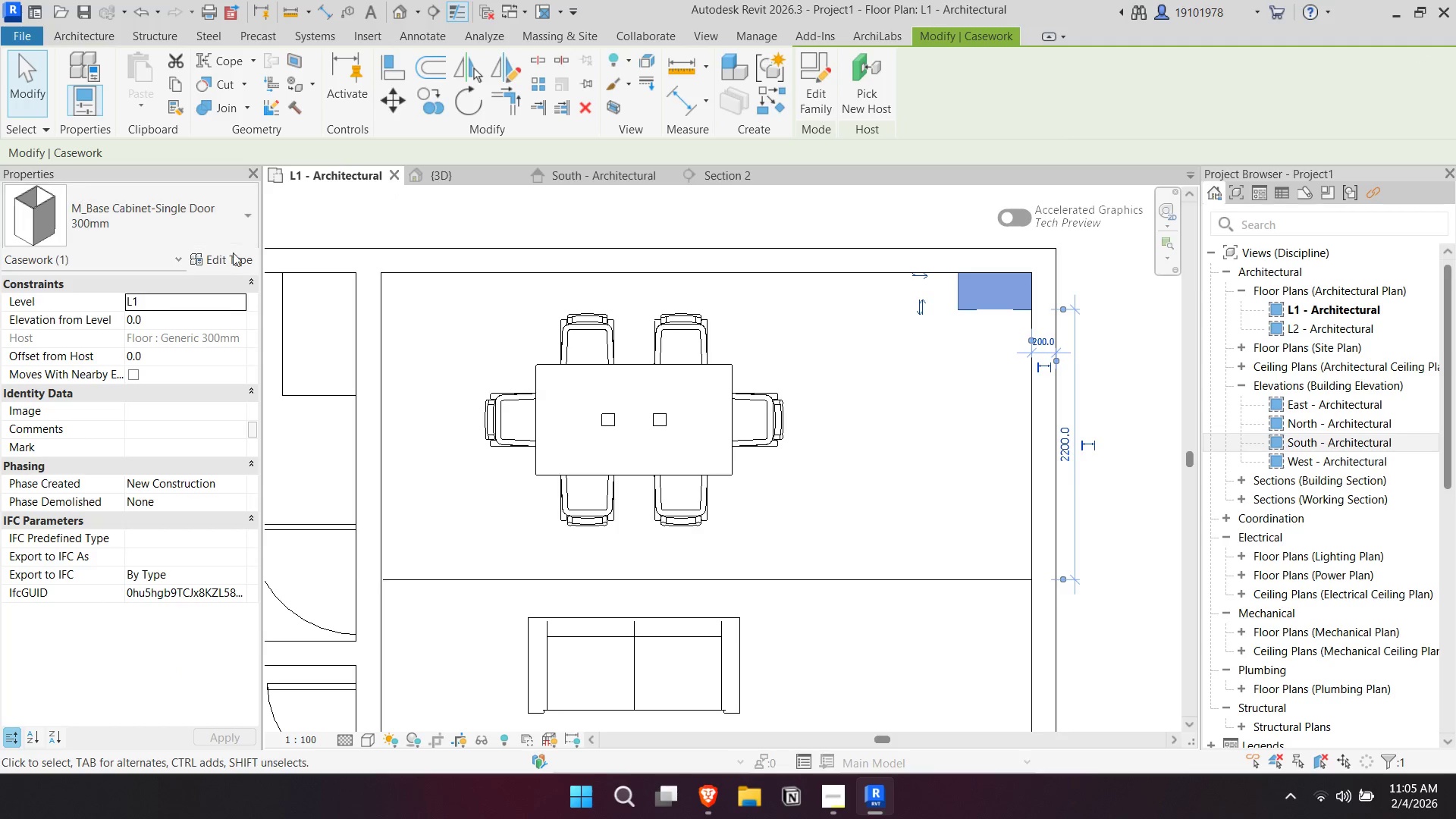 
left_click([234, 256])
 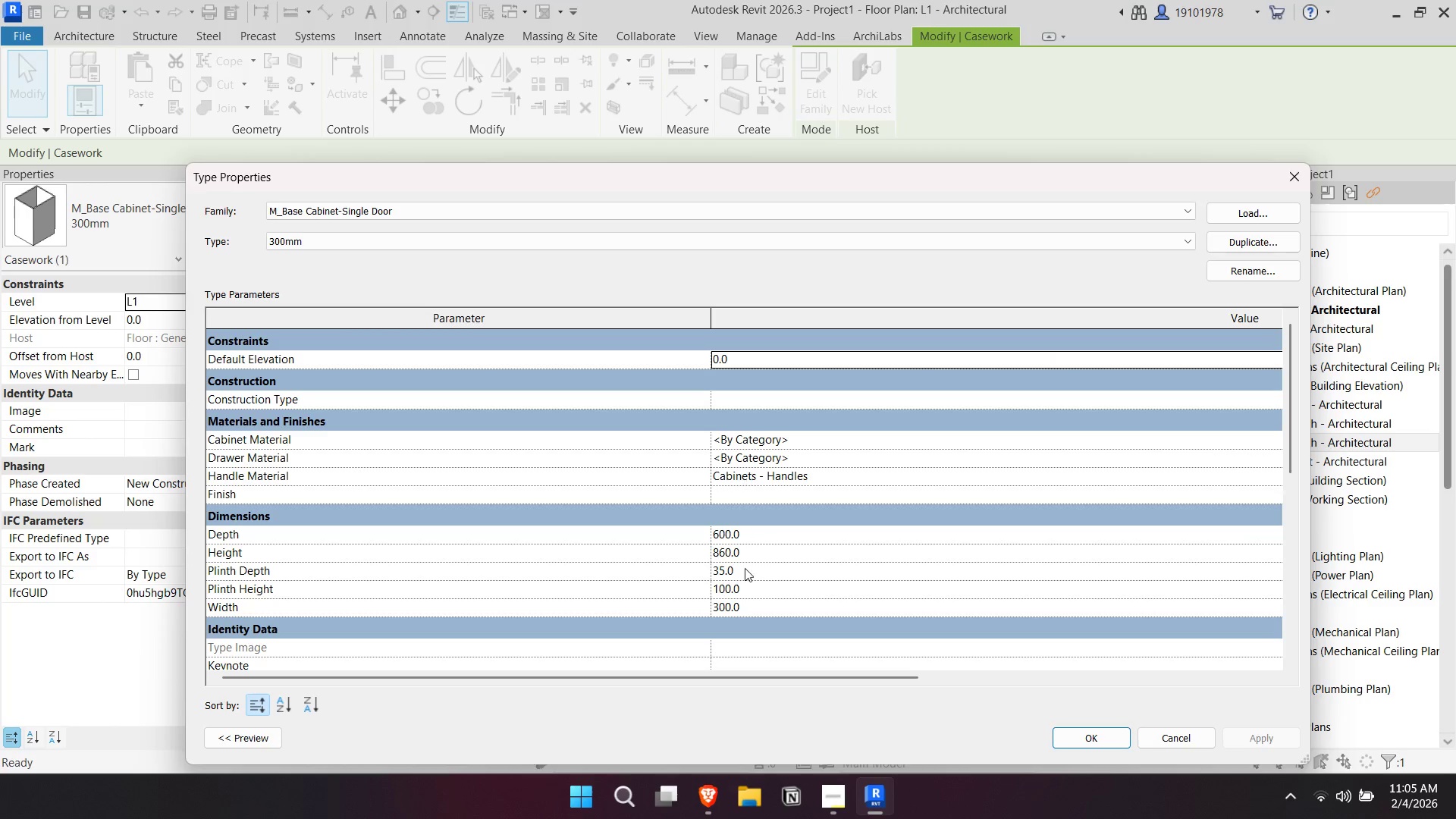 
scroll: coordinate [746, 581], scroll_direction: down, amount: 2.0
 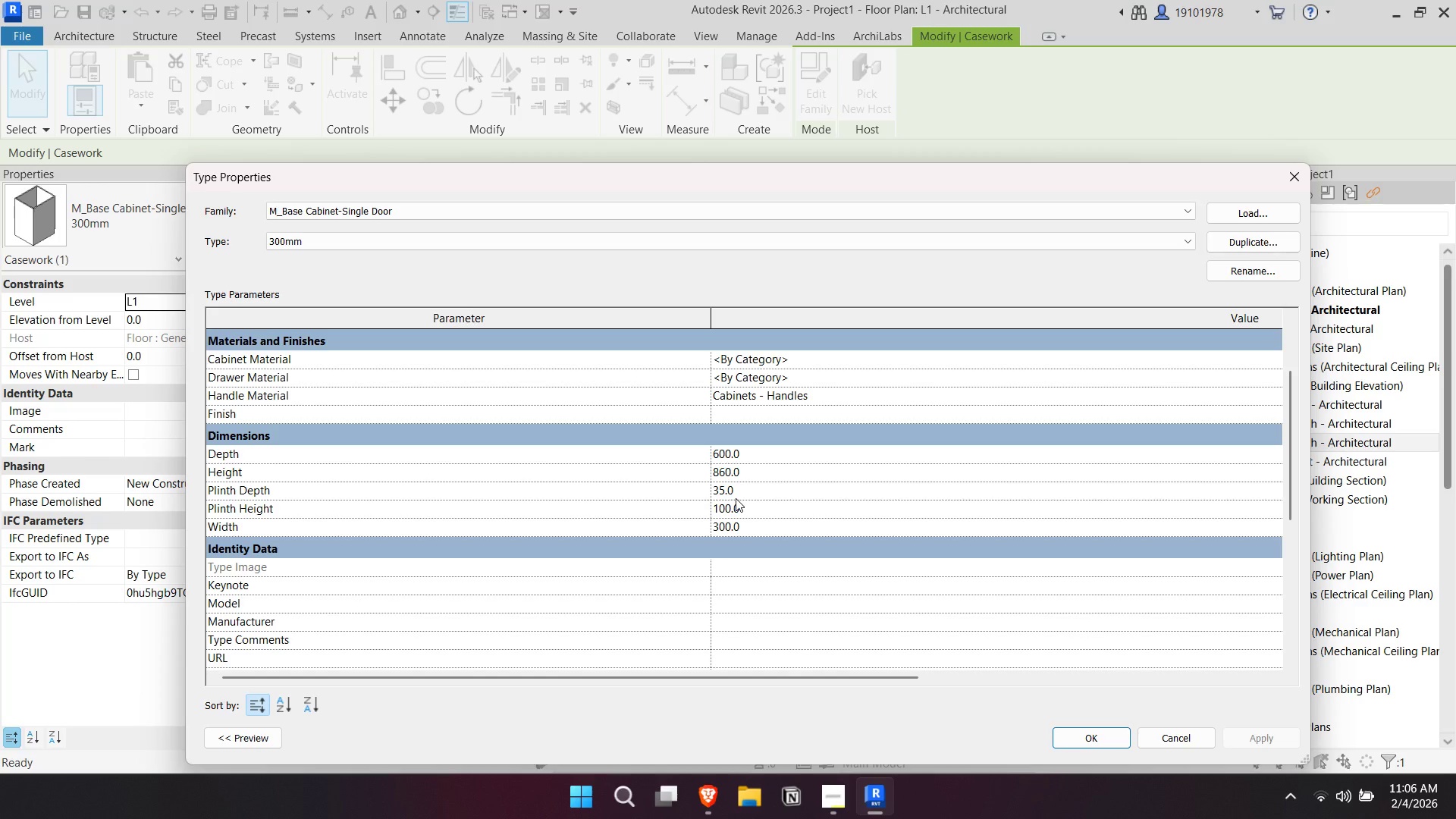 
wait(19.05)
 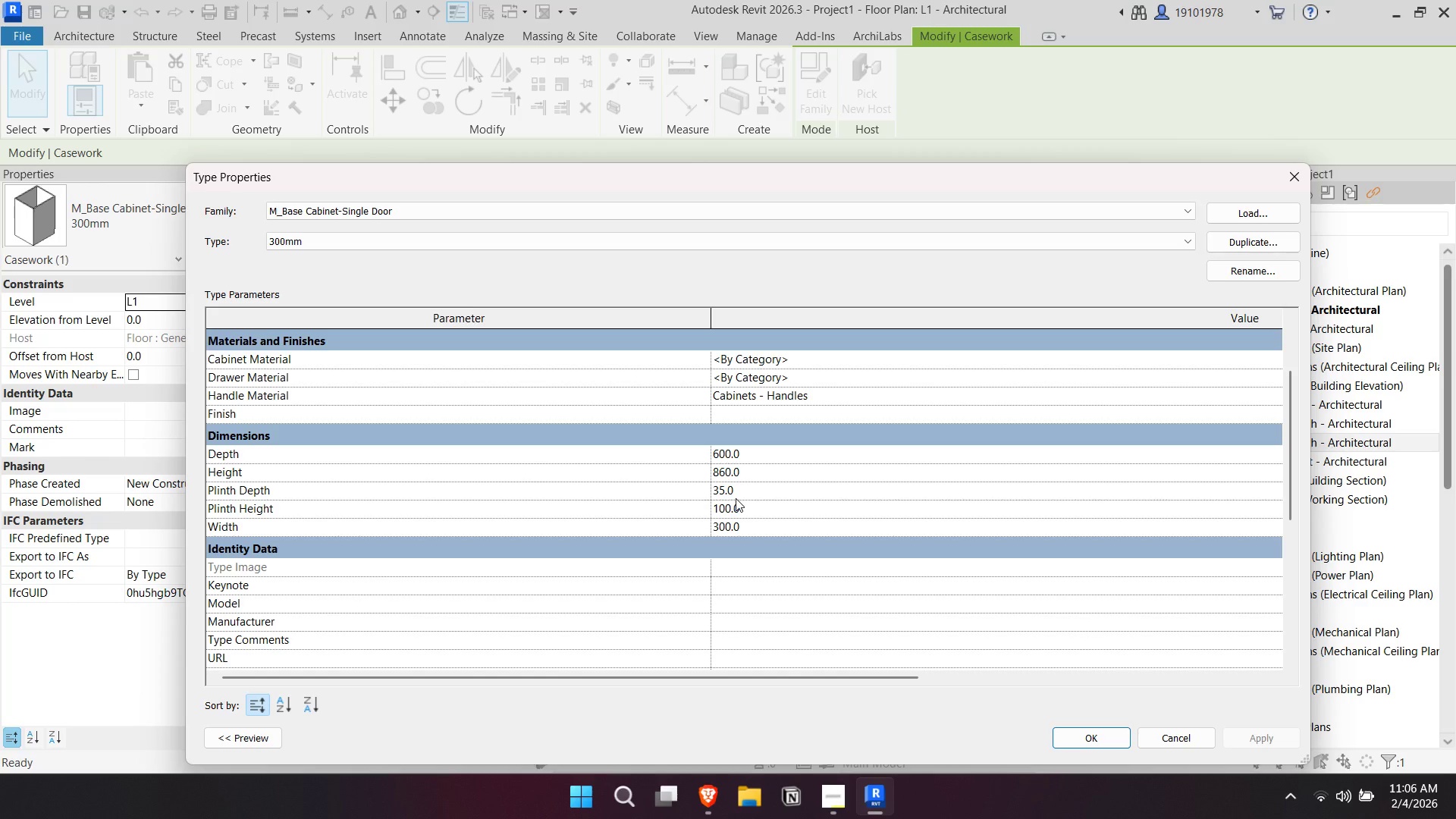 
double_click([772, 526])
 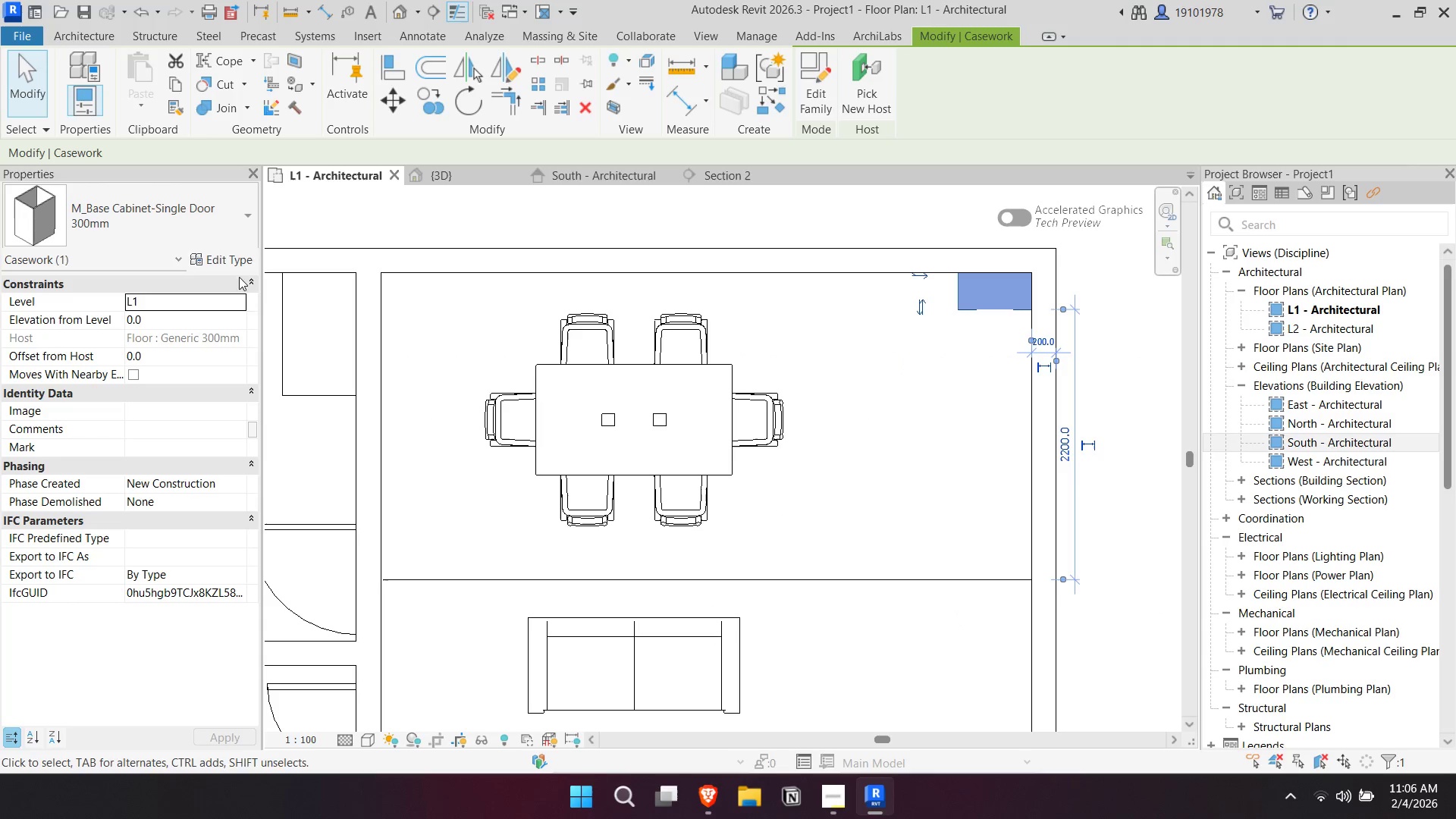 
scroll: coordinate [623, 530], scroll_direction: down, amount: 2.0
 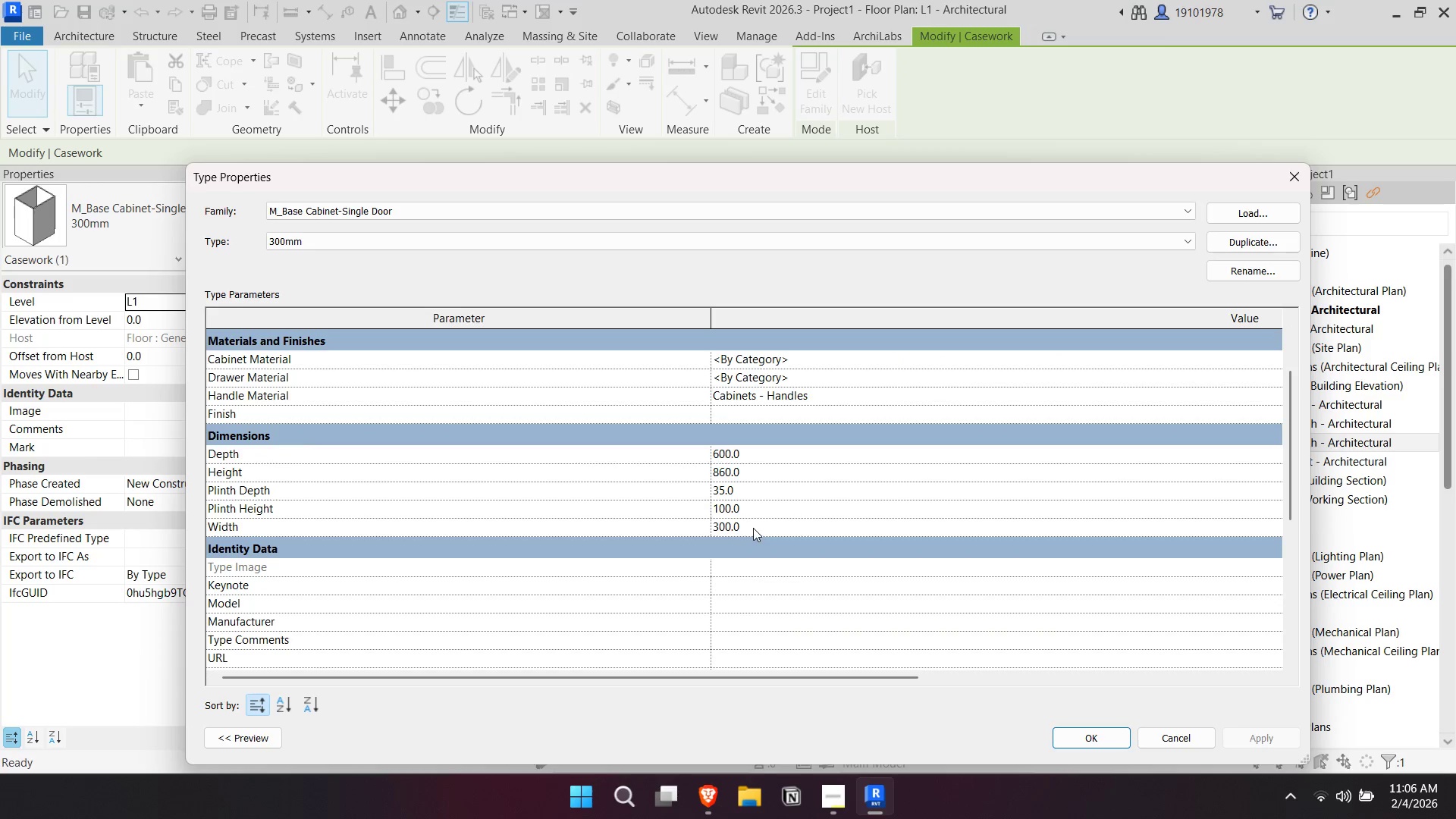 
left_click([753, 527])
 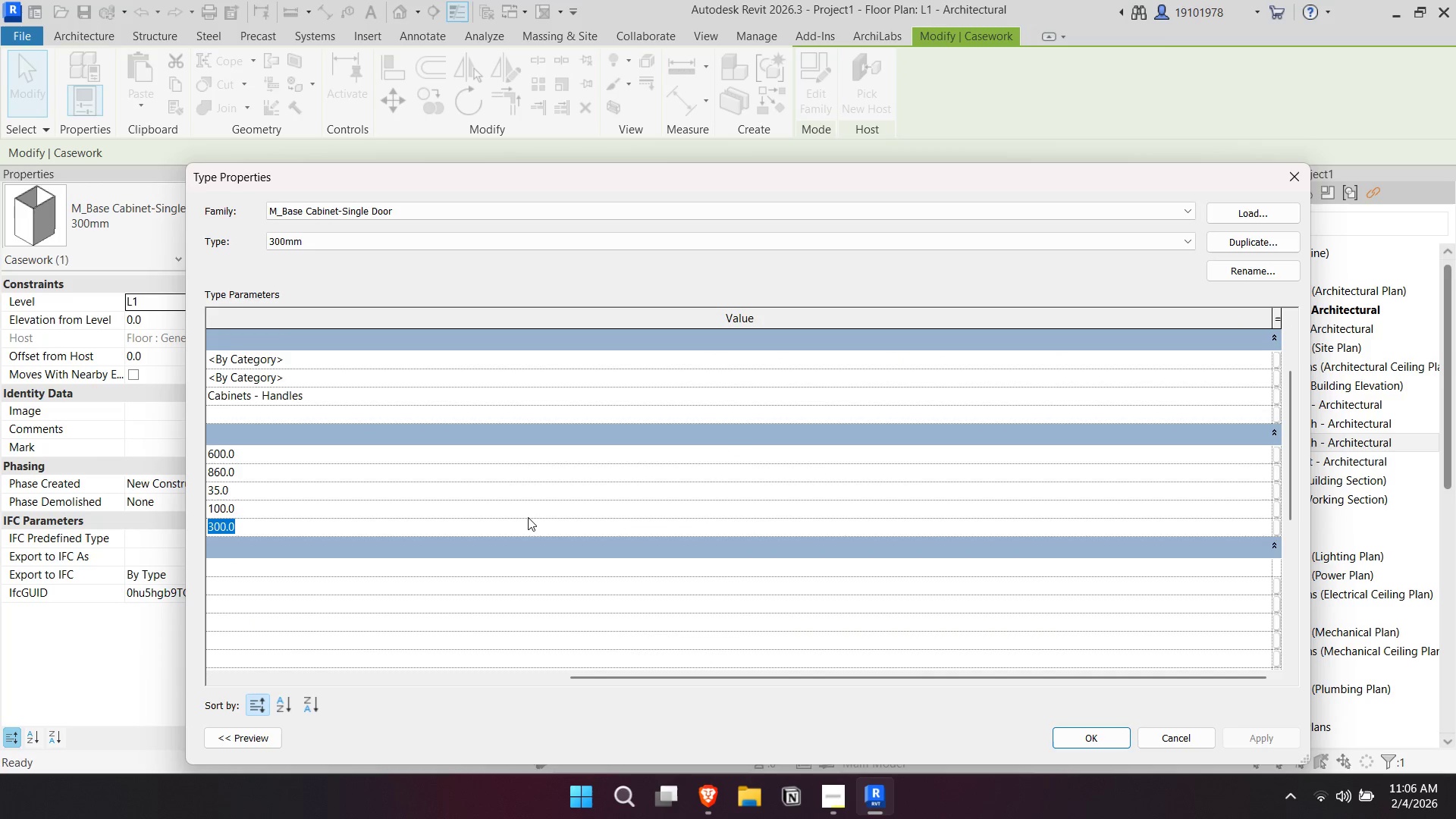 
type(625)
 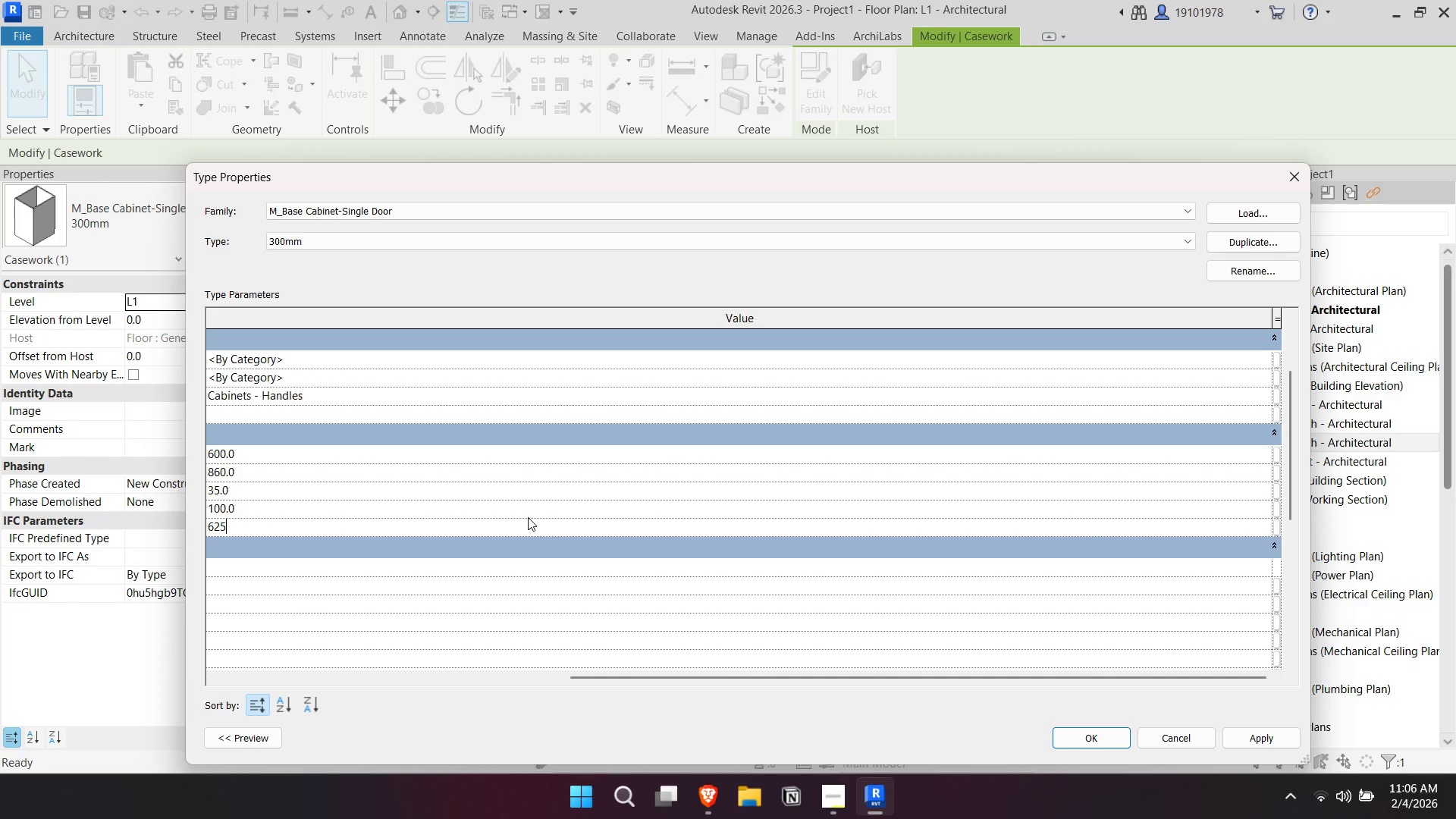 
key(Enter)
 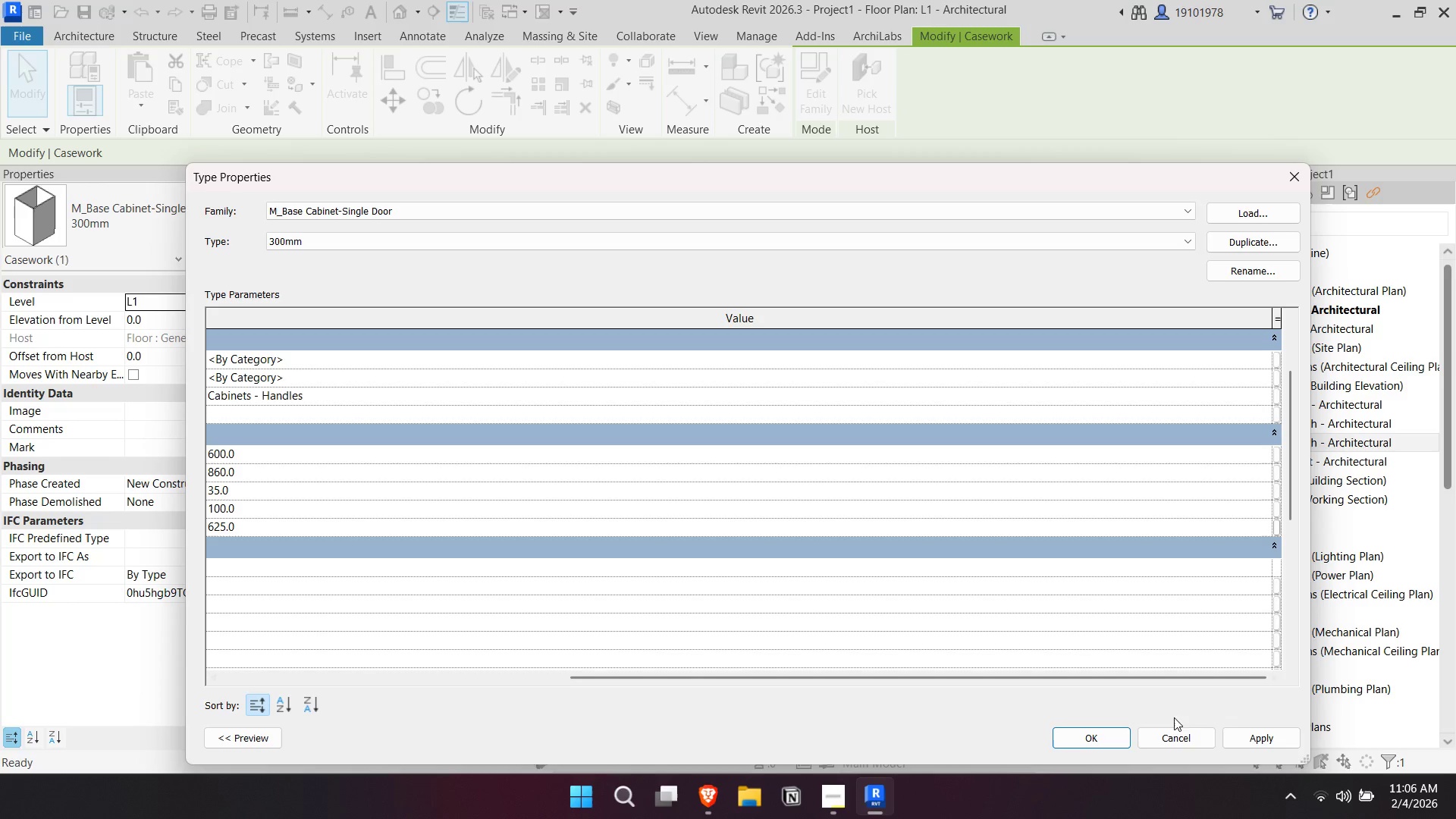 
left_click([1274, 742])
 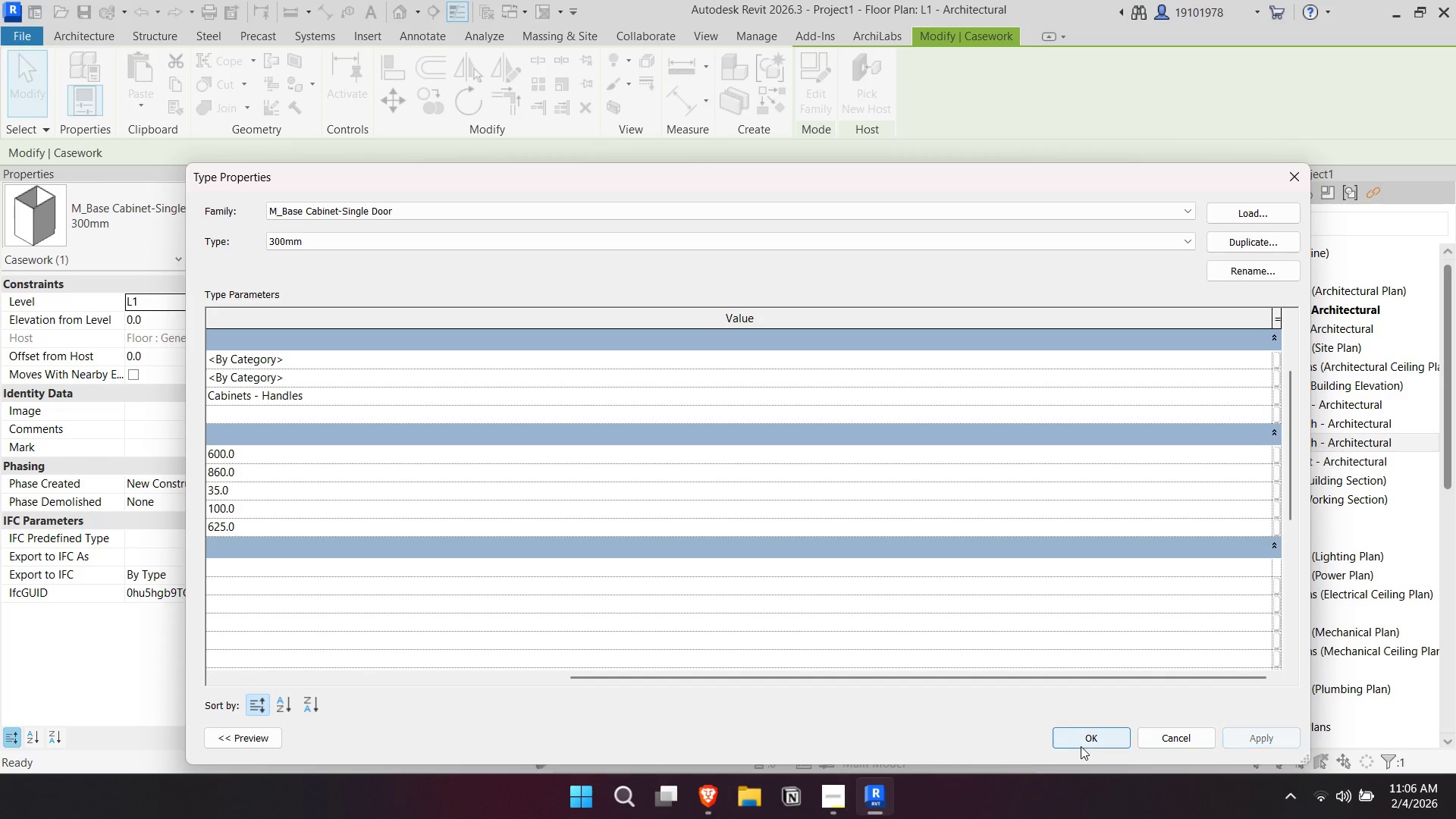 
left_click([1084, 742])
 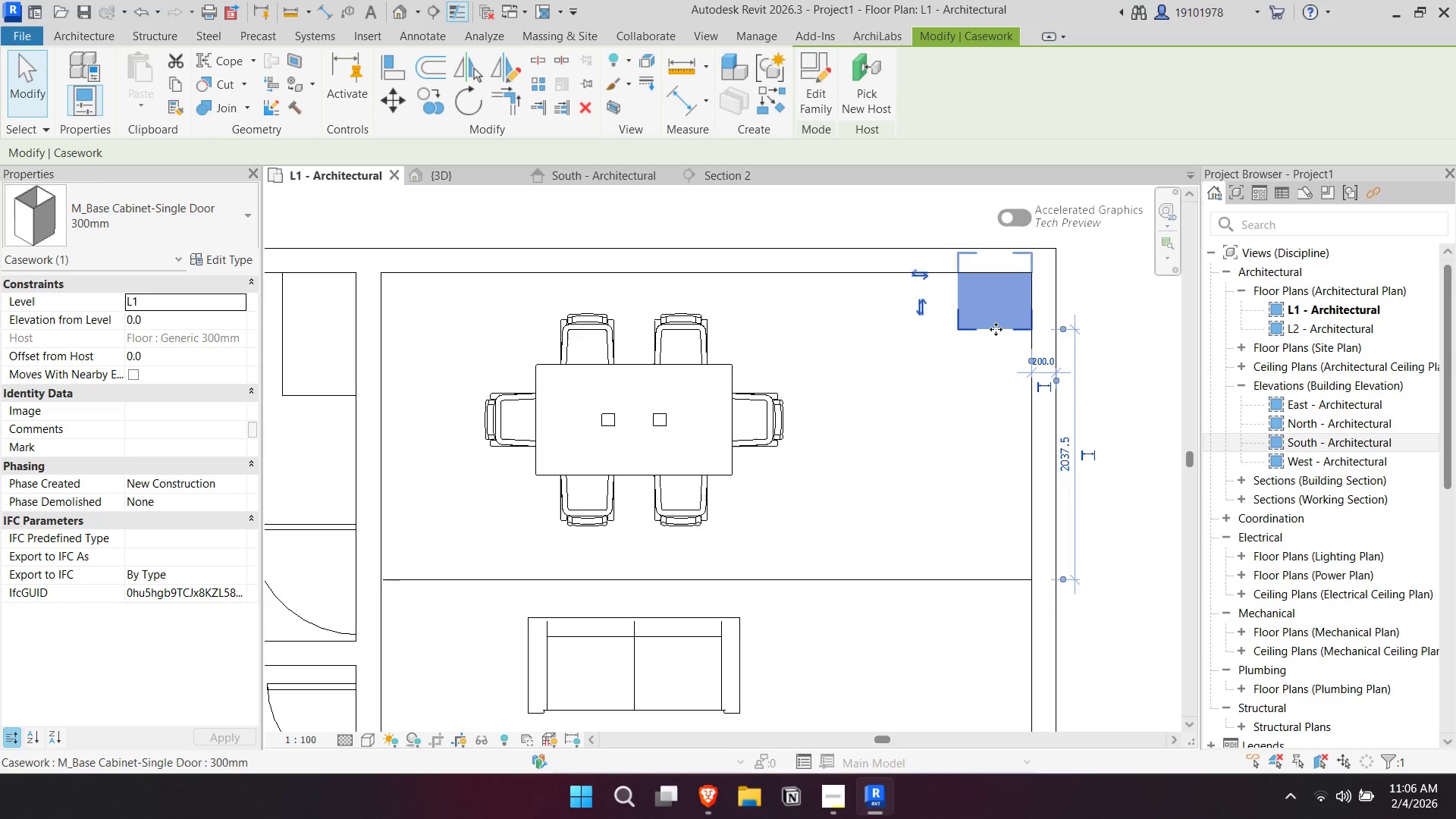 
left_click_drag(start_coordinate=[993, 322], to_coordinate=[993, 394])
 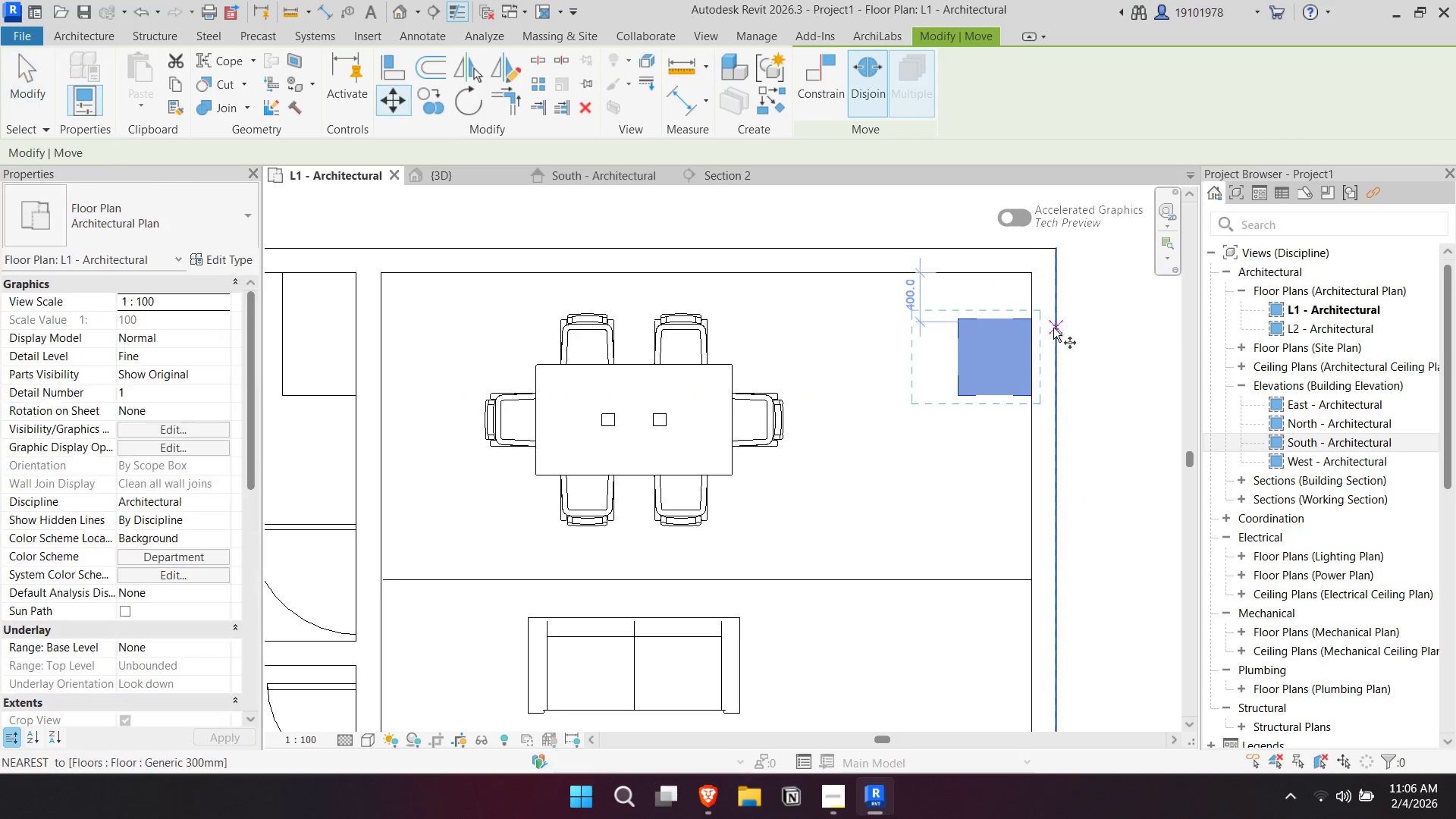 
left_click_drag(start_coordinate=[1037, 326], to_coordinate=[1034, 321])
 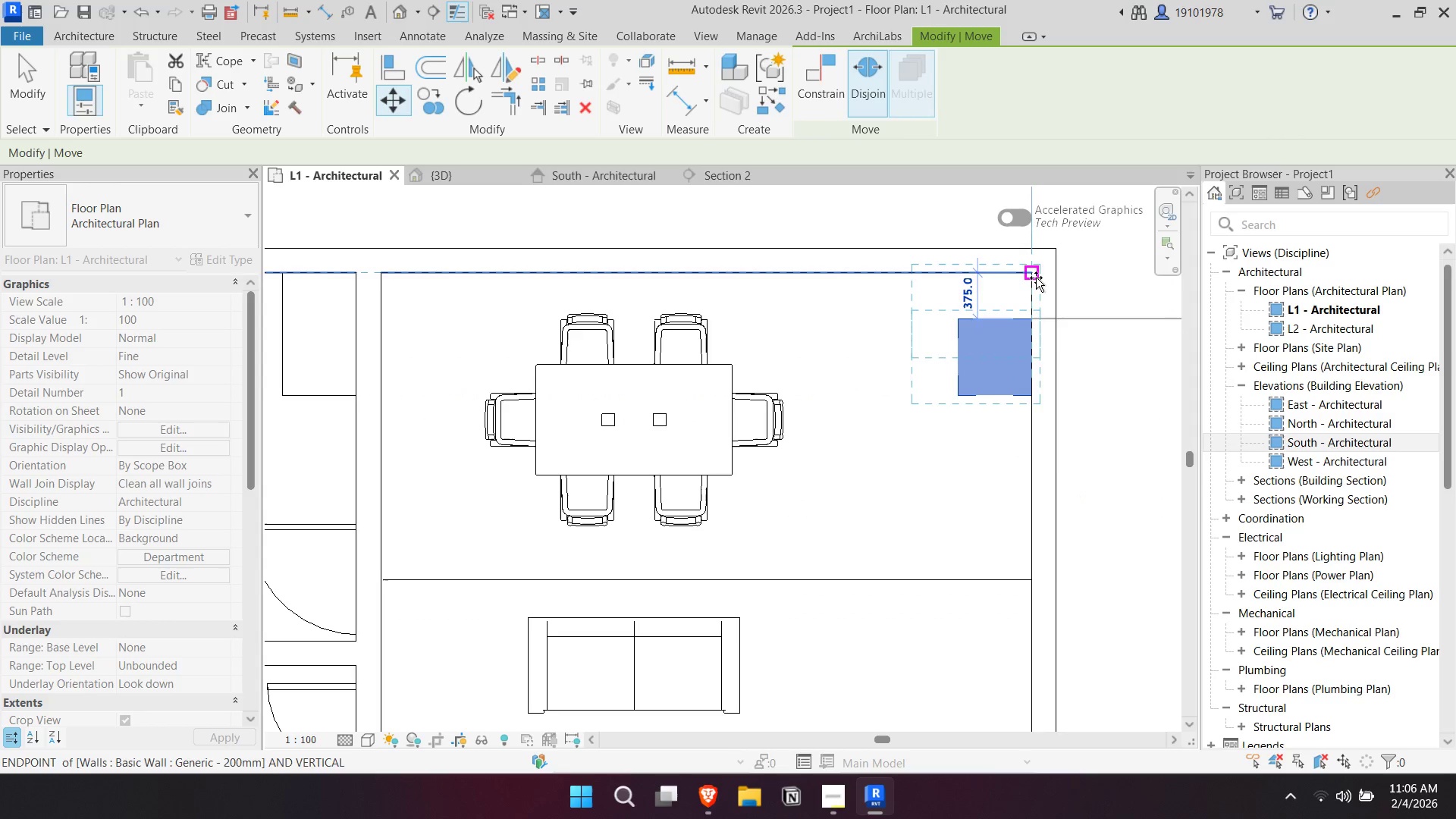 
left_click([1036, 278])
 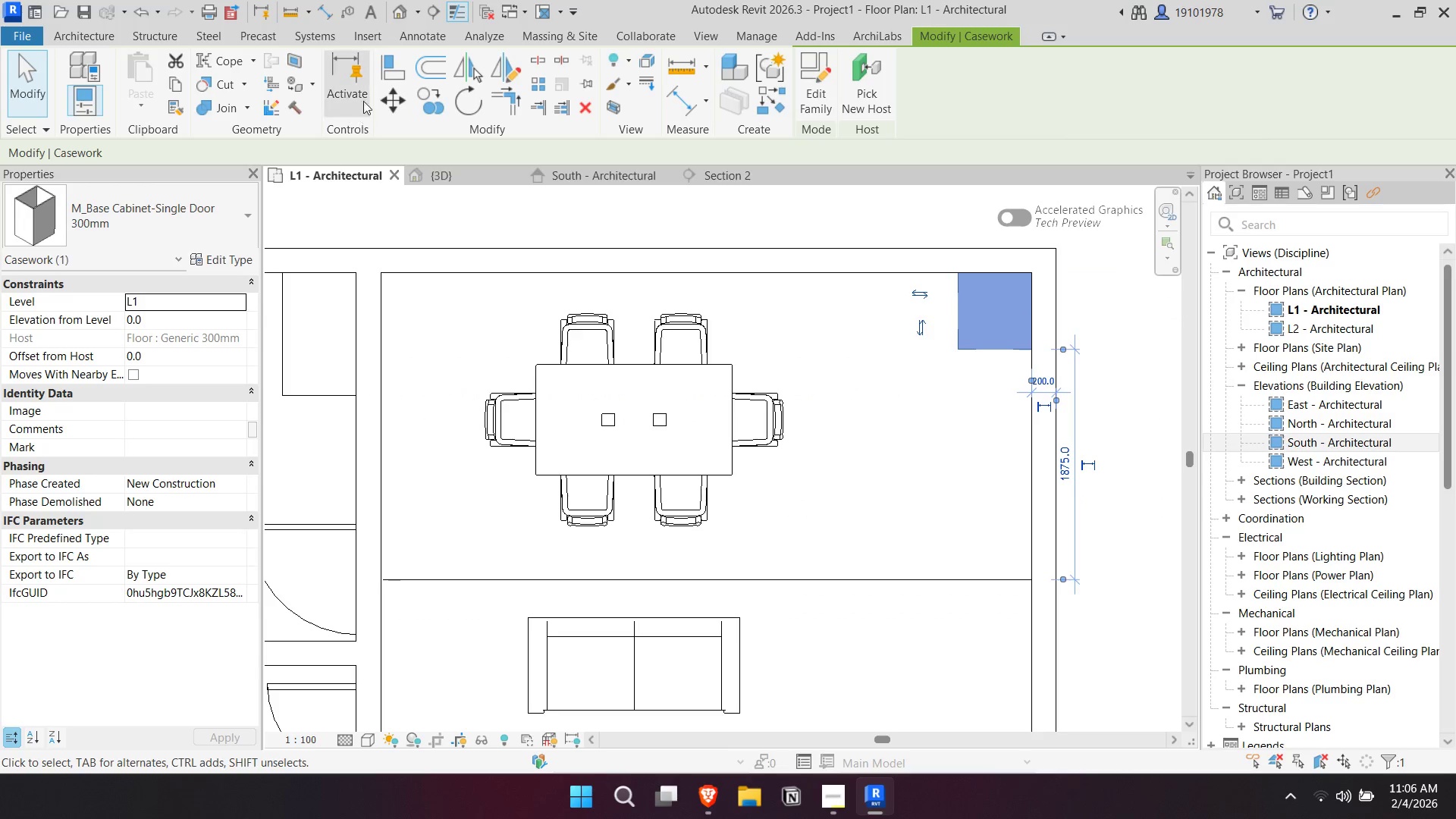 
key(VolumeUp)
 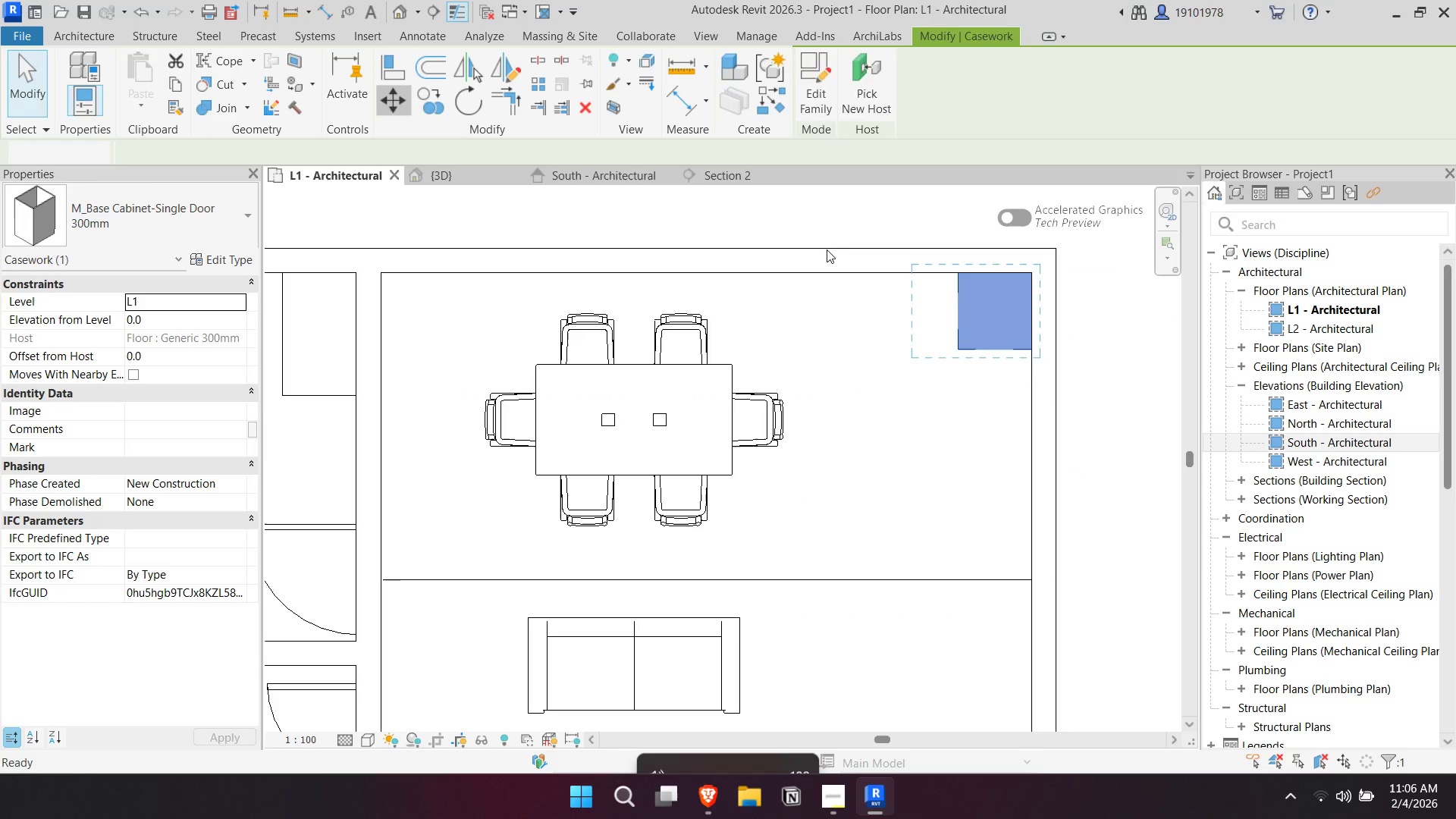 
left_click([1024, 277])
 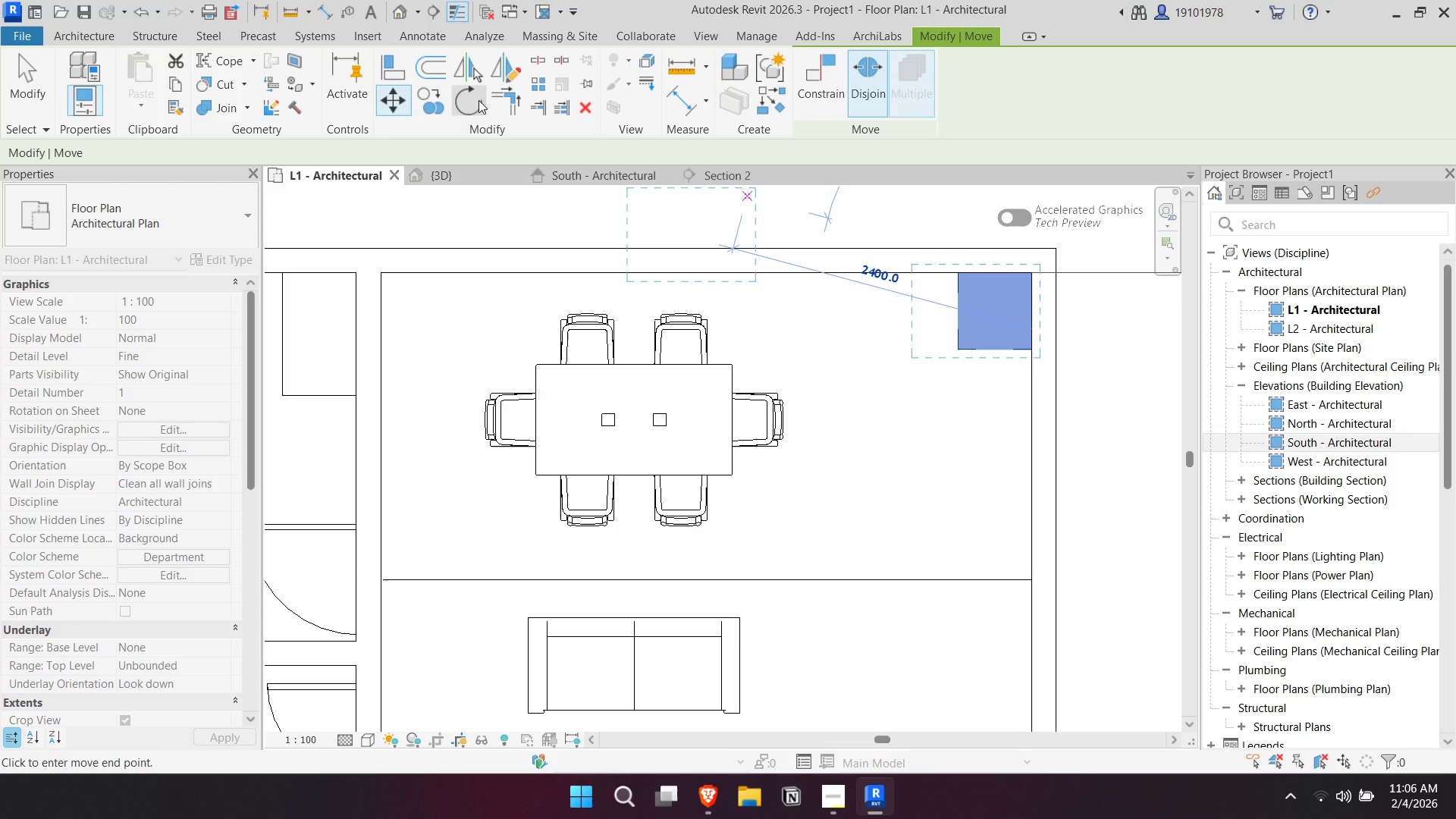 
left_click([431, 110])
 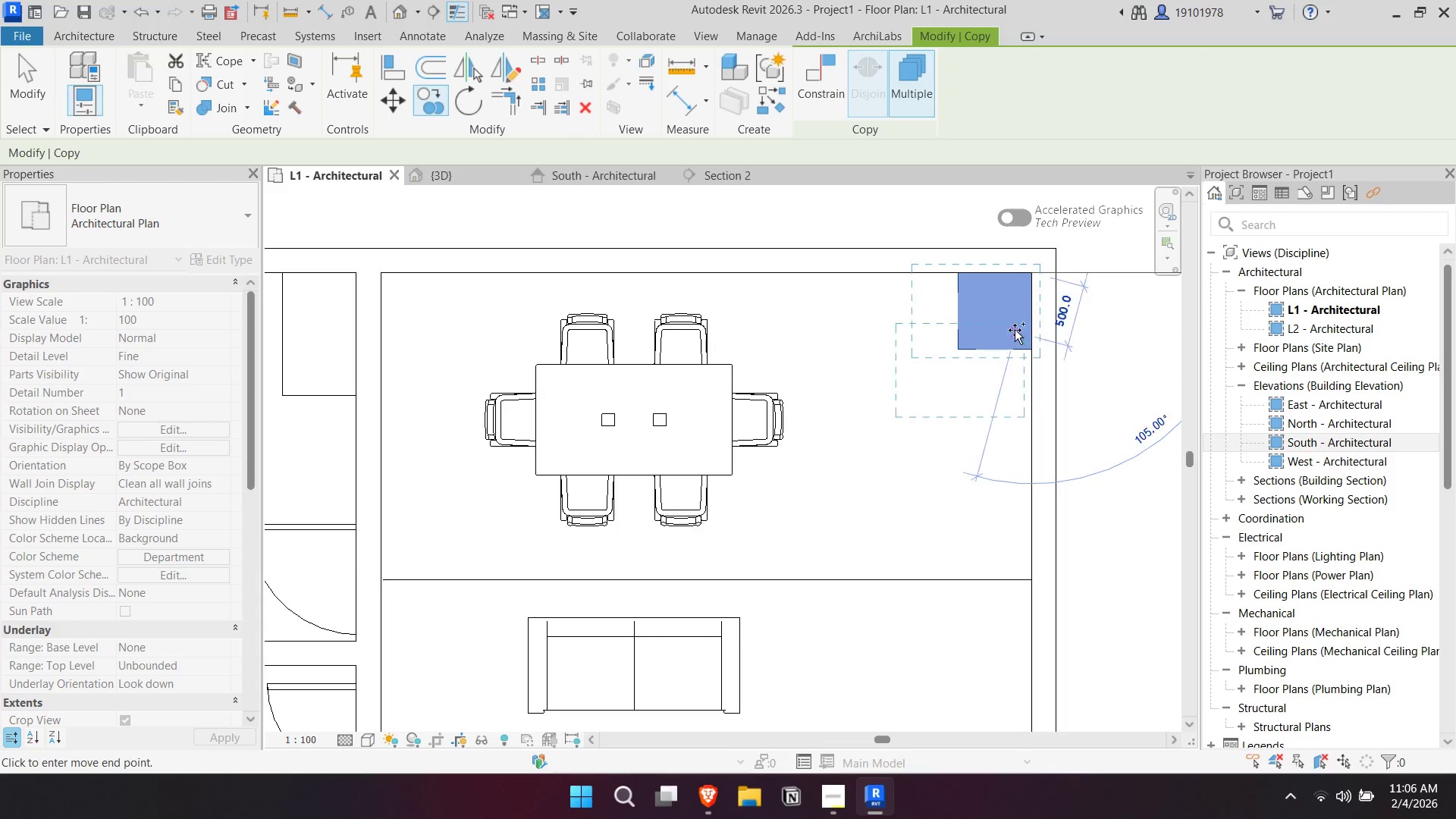 
left_click([1036, 347])
 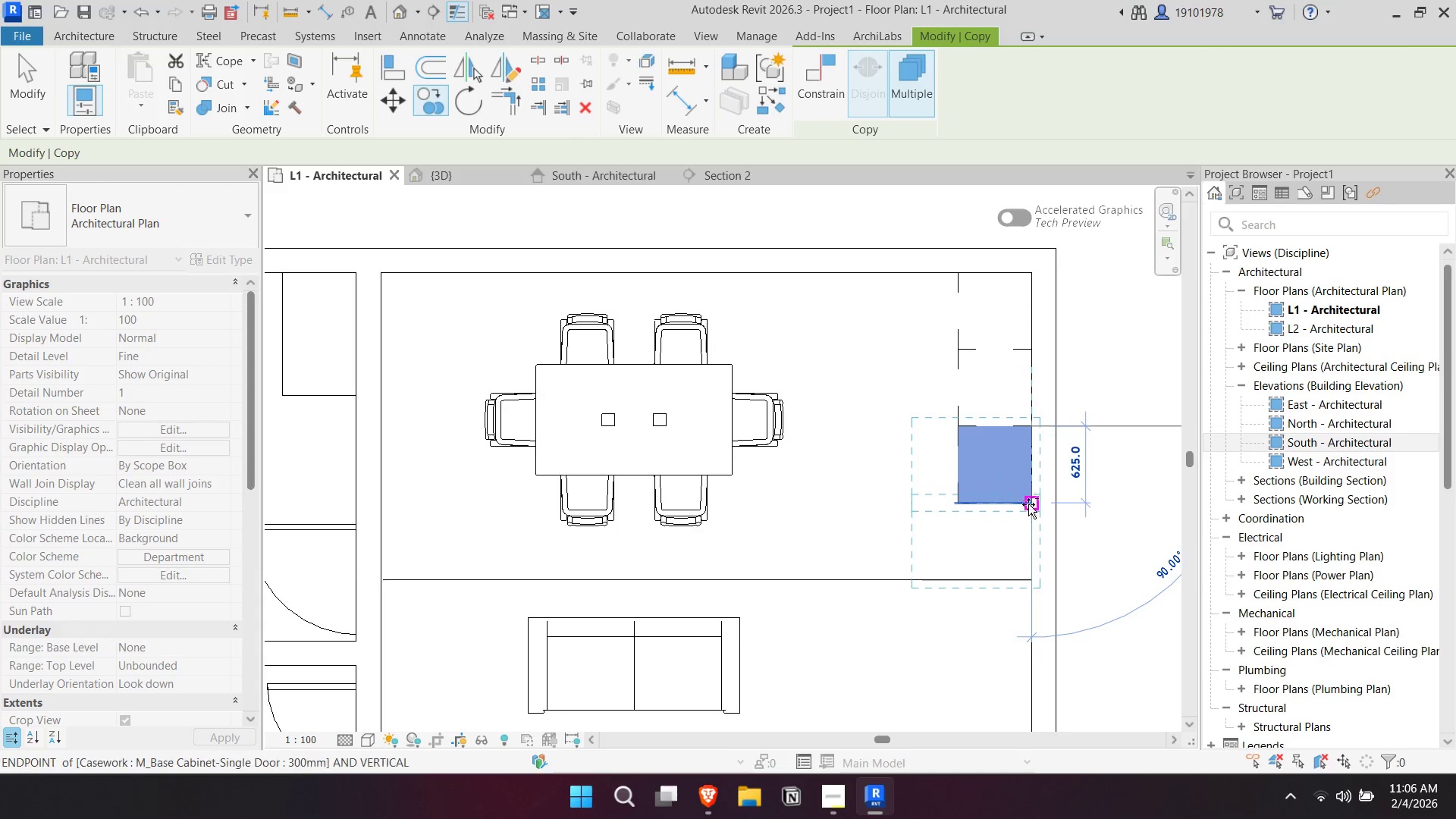 
left_click([1030, 509])
 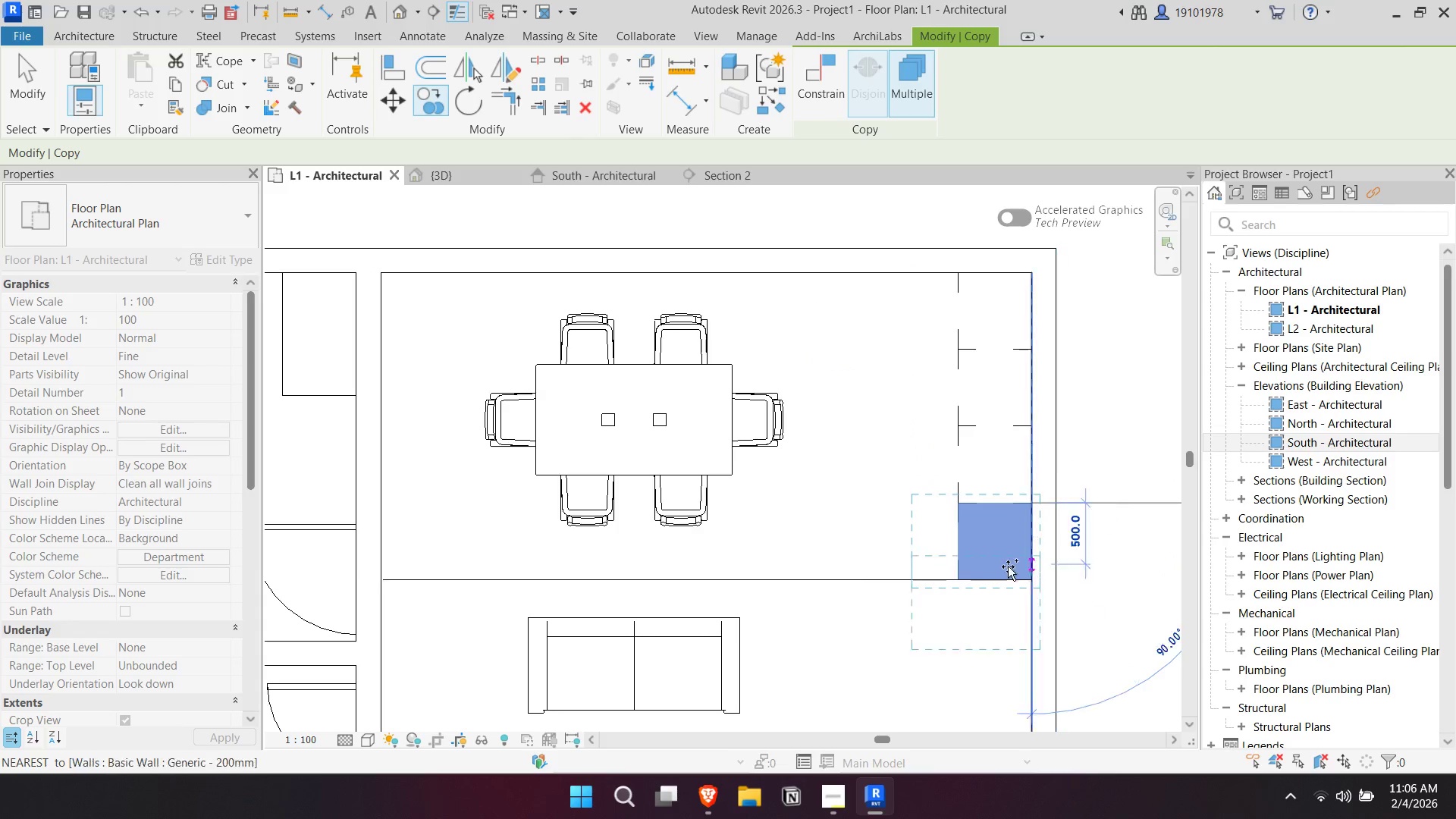 
key(Escape)
 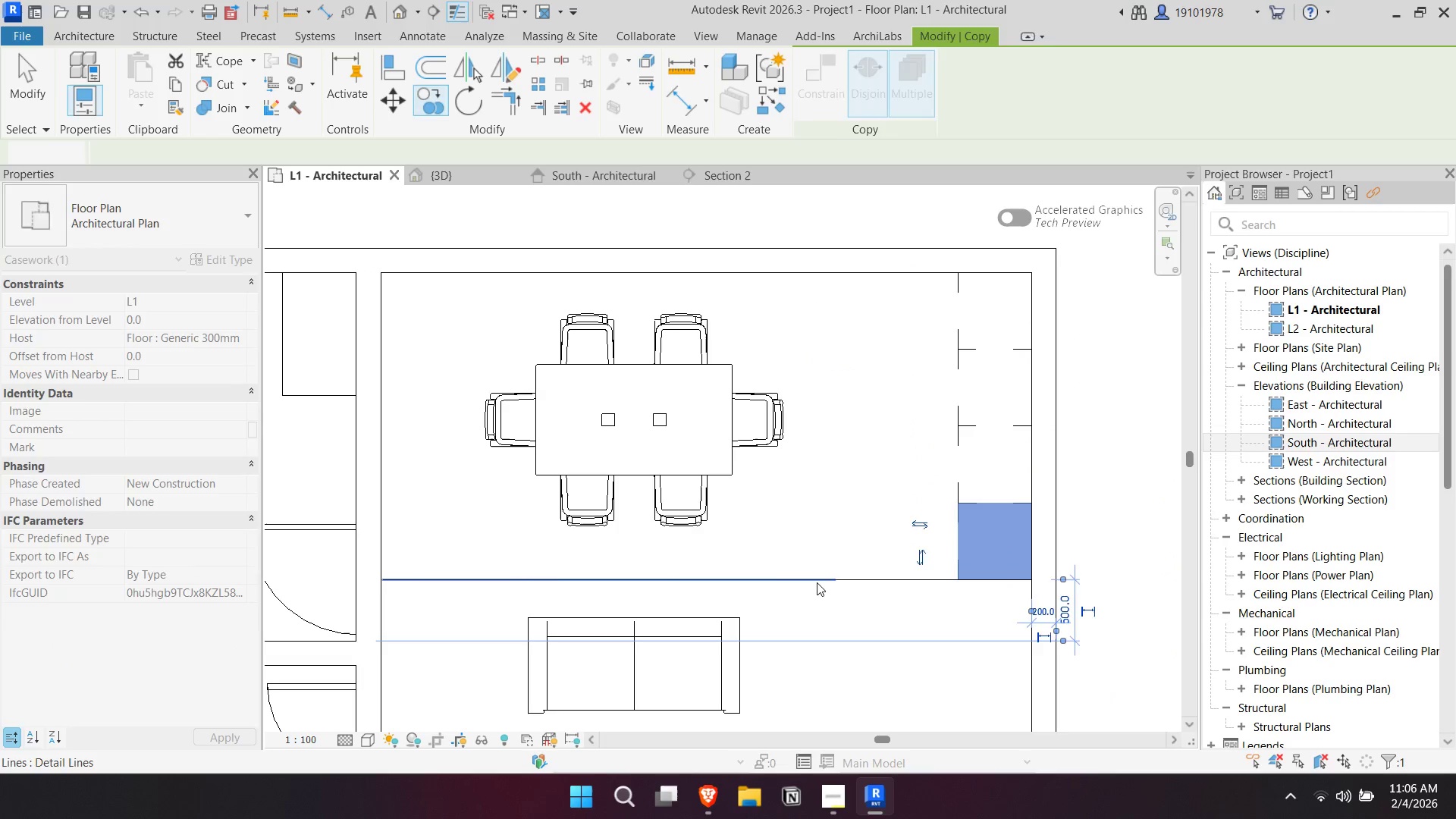 
key(Escape)
 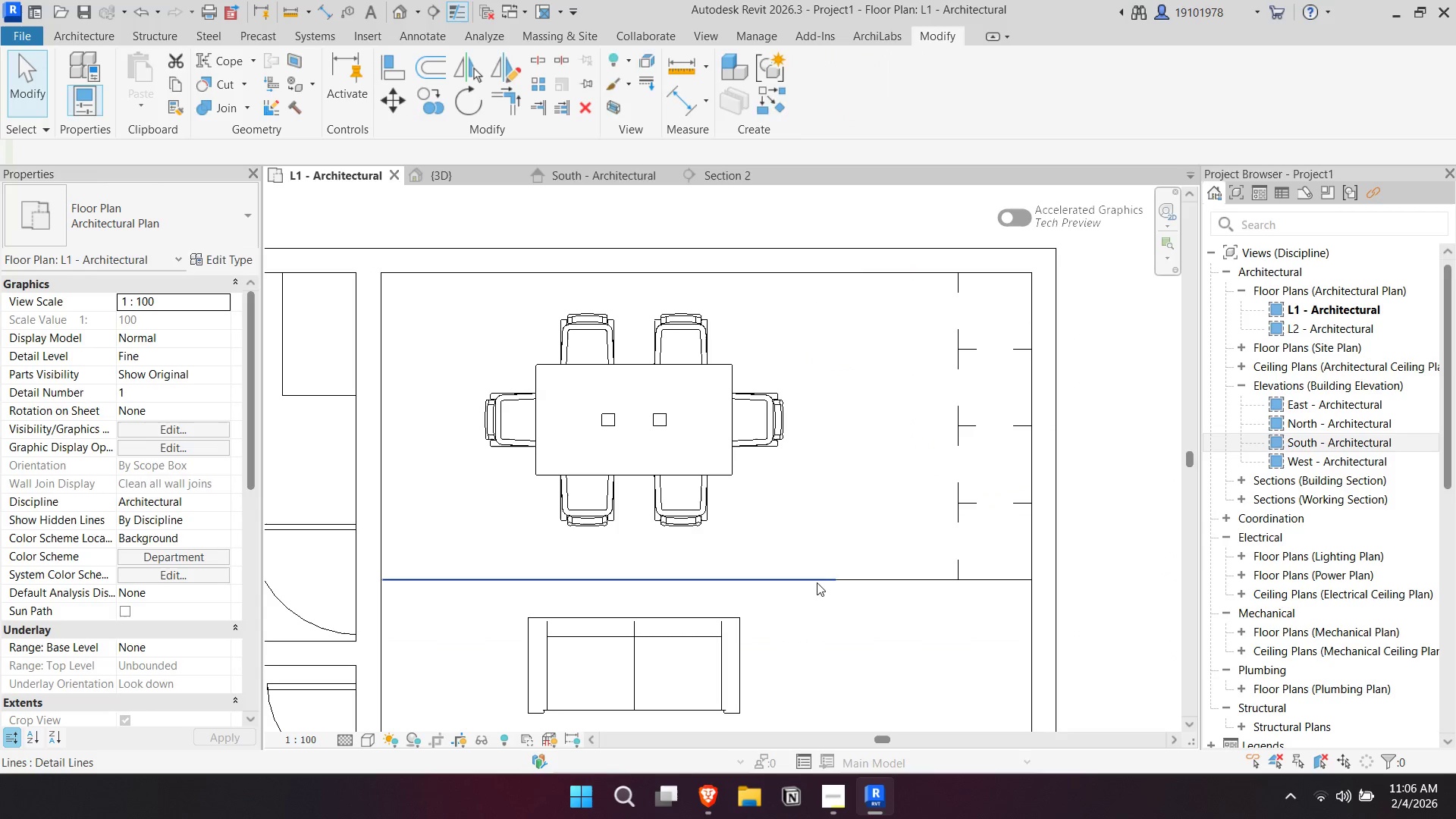 
left_click([817, 582])
 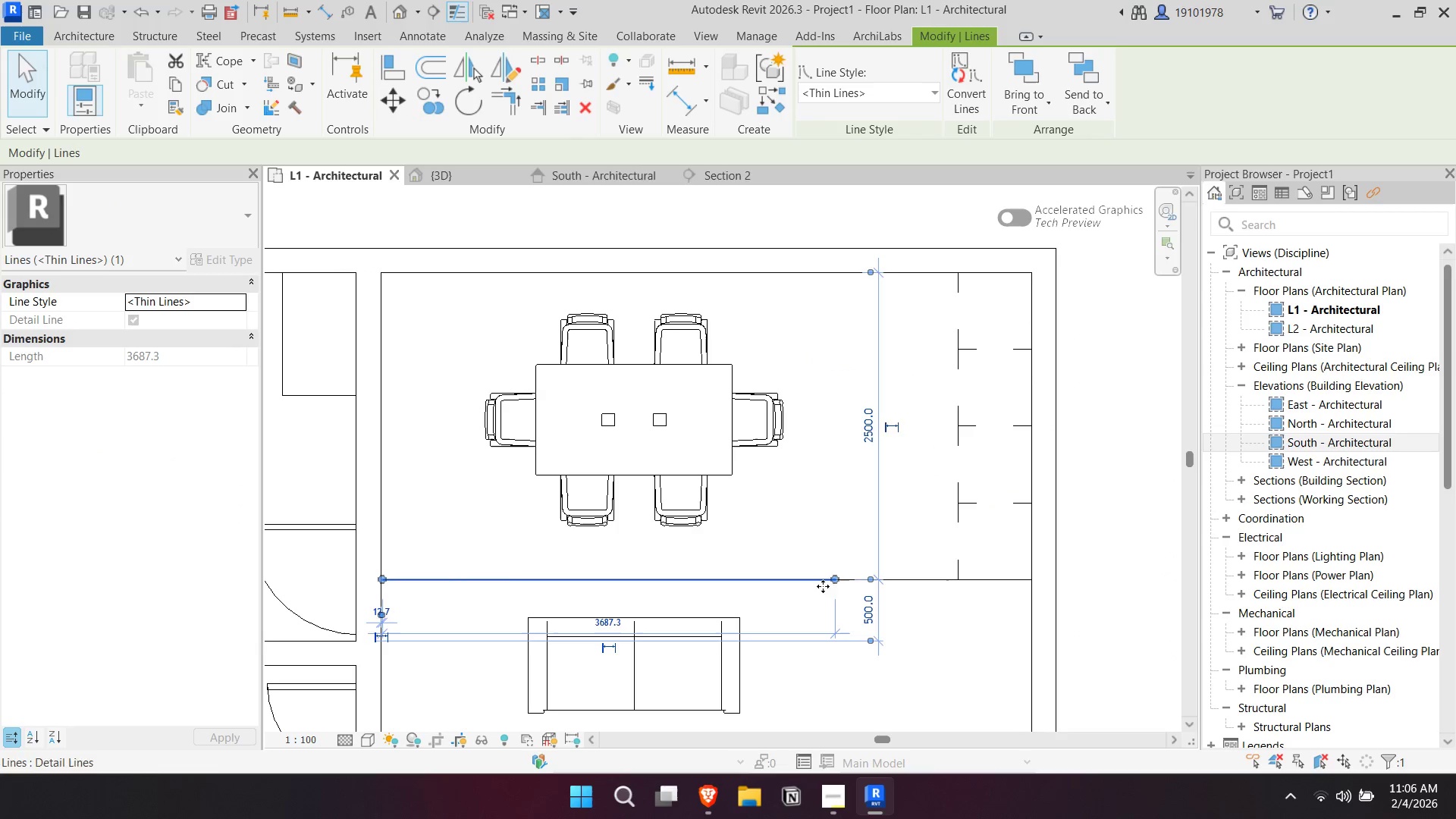 
key(Backspace)
 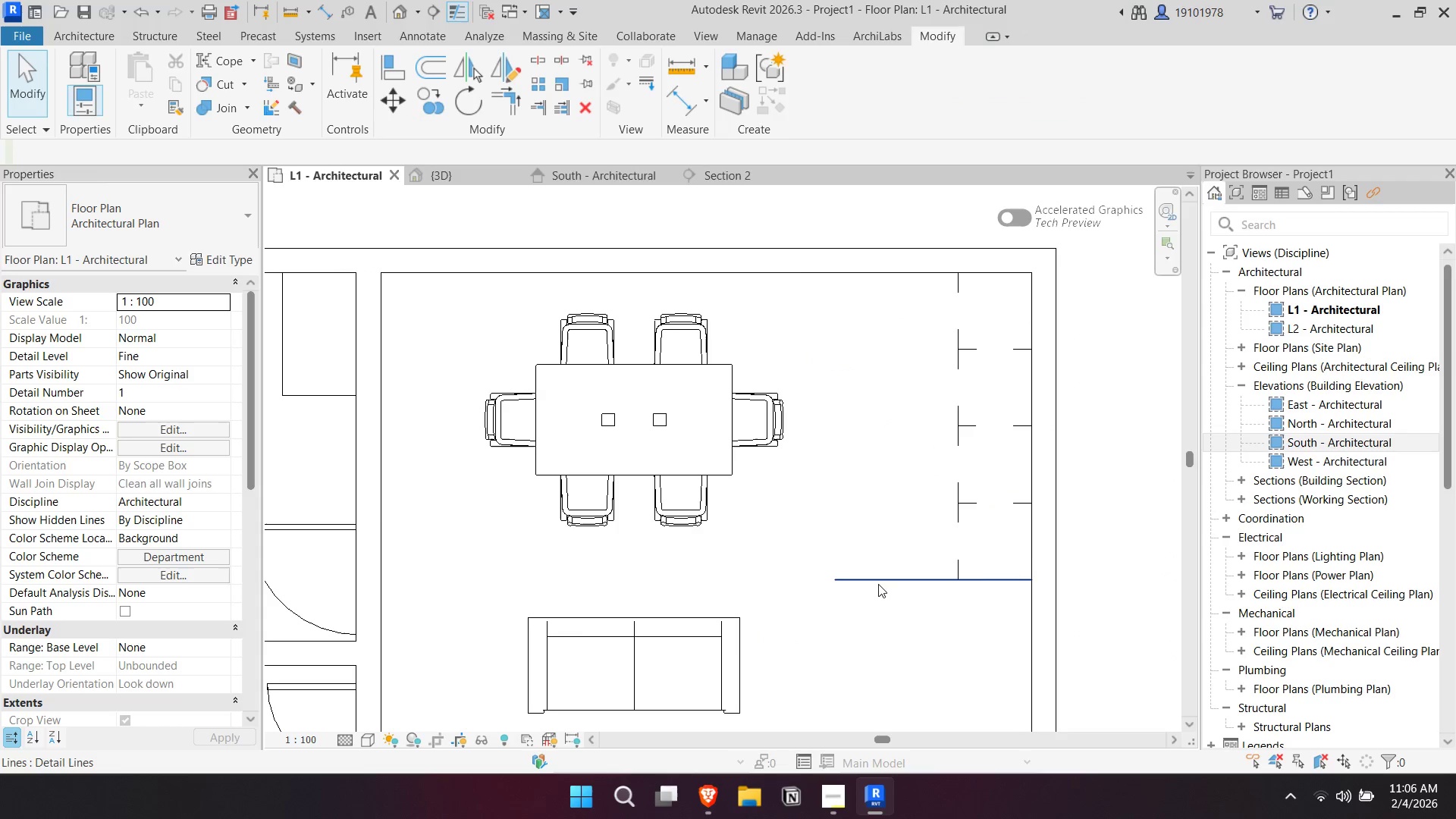 
left_click([878, 582])
 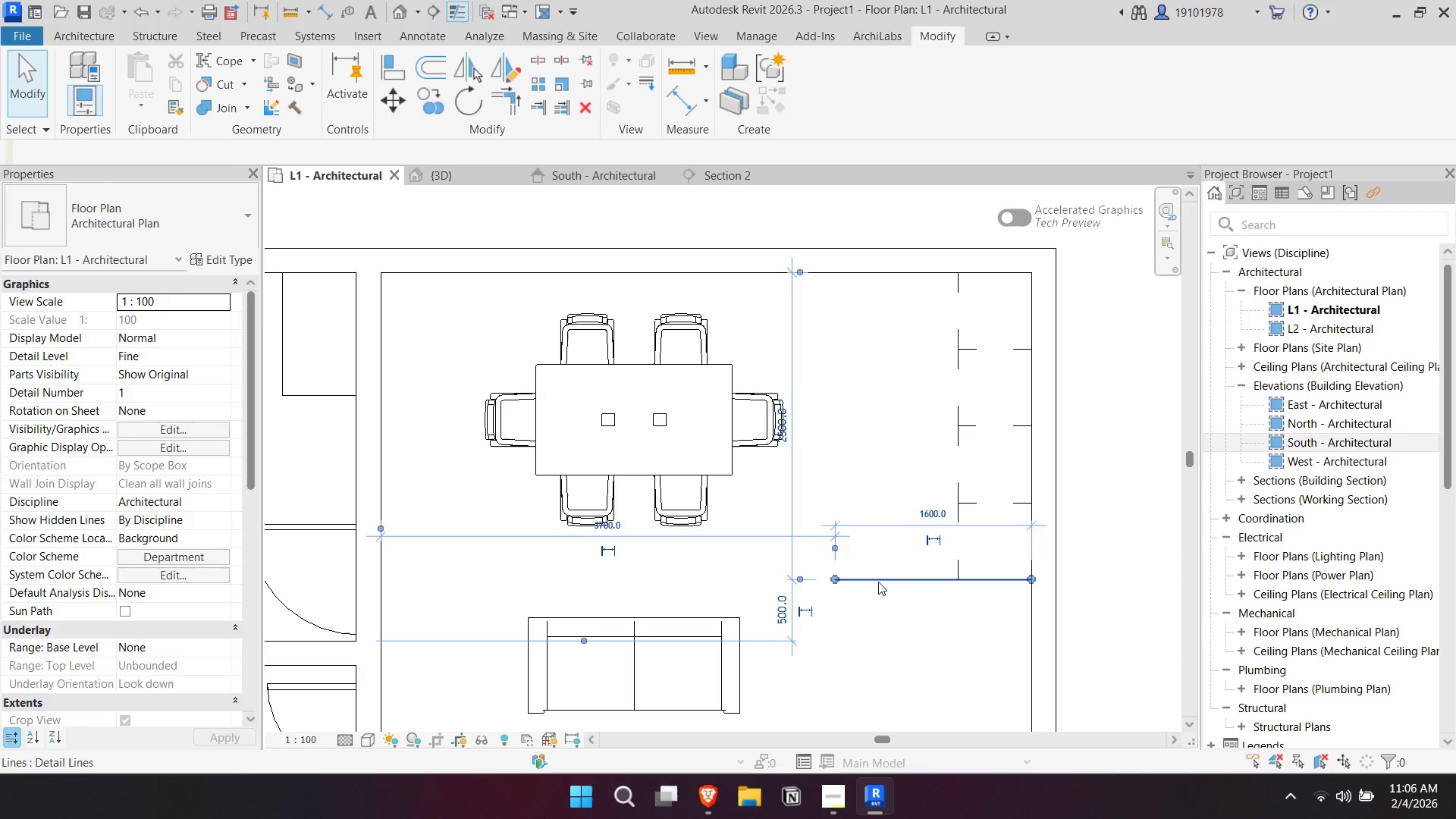 
scroll: coordinate [842, 515], scroll_direction: down, amount: 1.0
 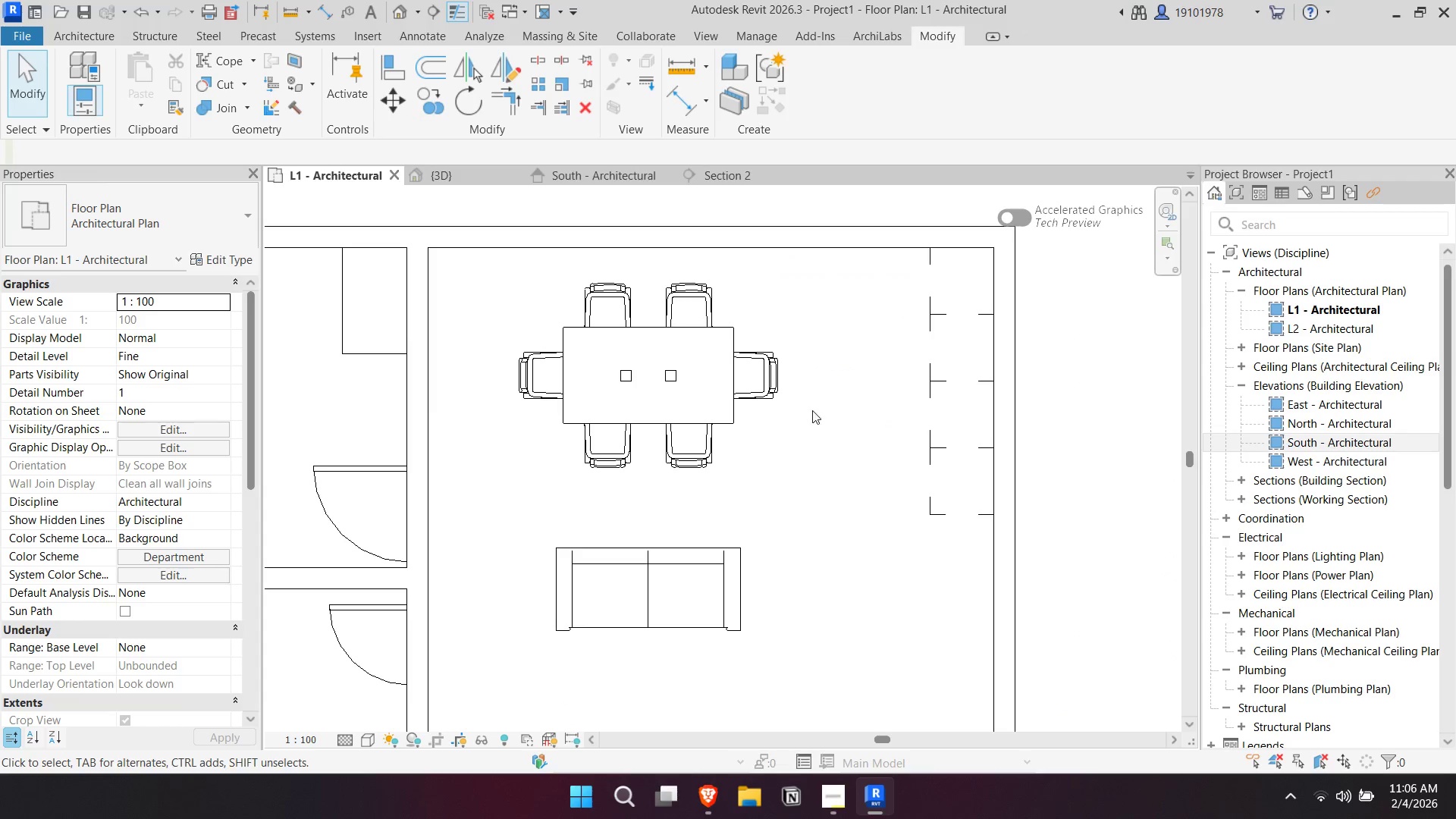 
scroll: coordinate [811, 444], scroll_direction: up, amount: 4.0
 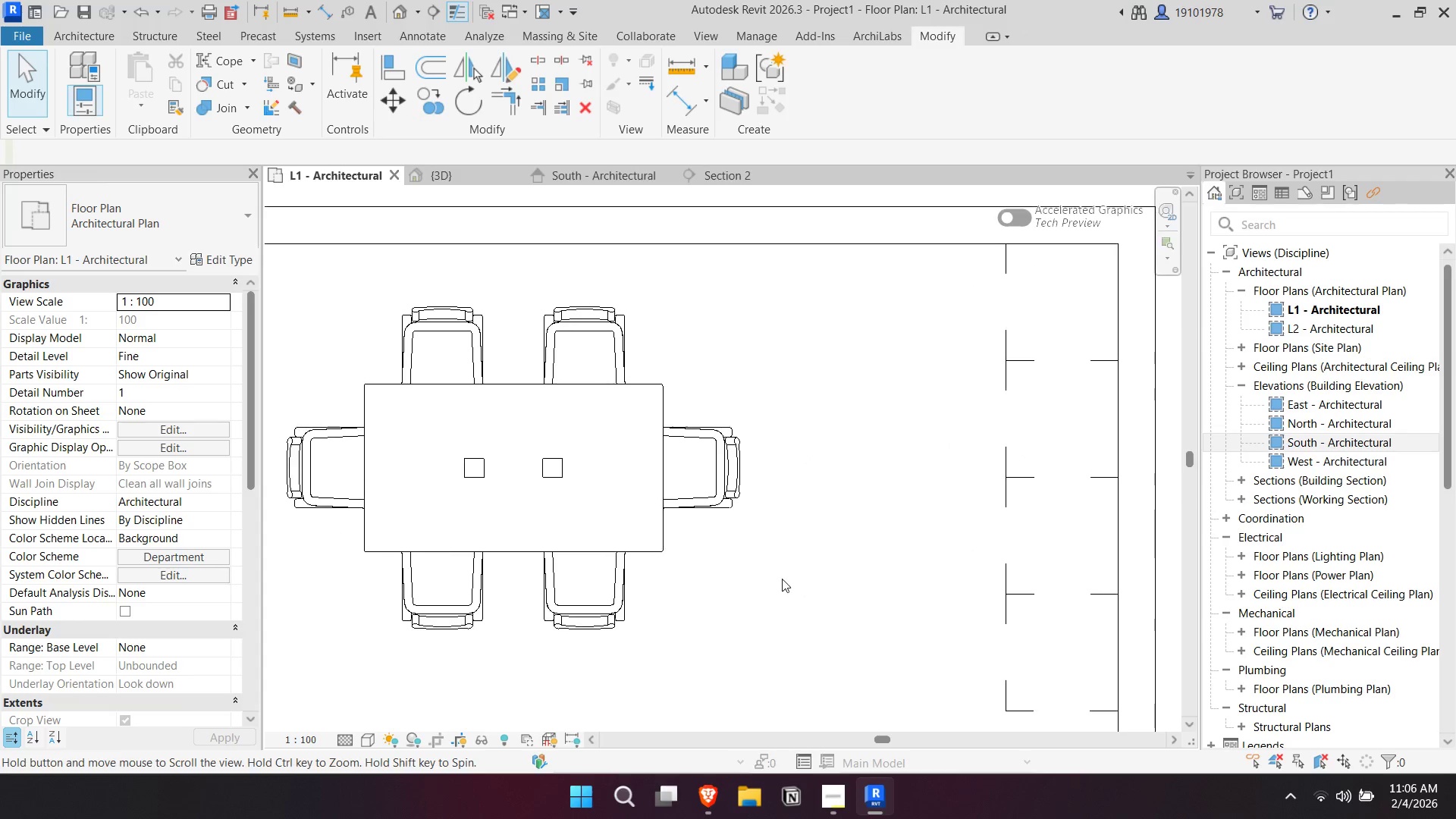 
scroll: coordinate [793, 542], scroll_direction: down, amount: 1.0
 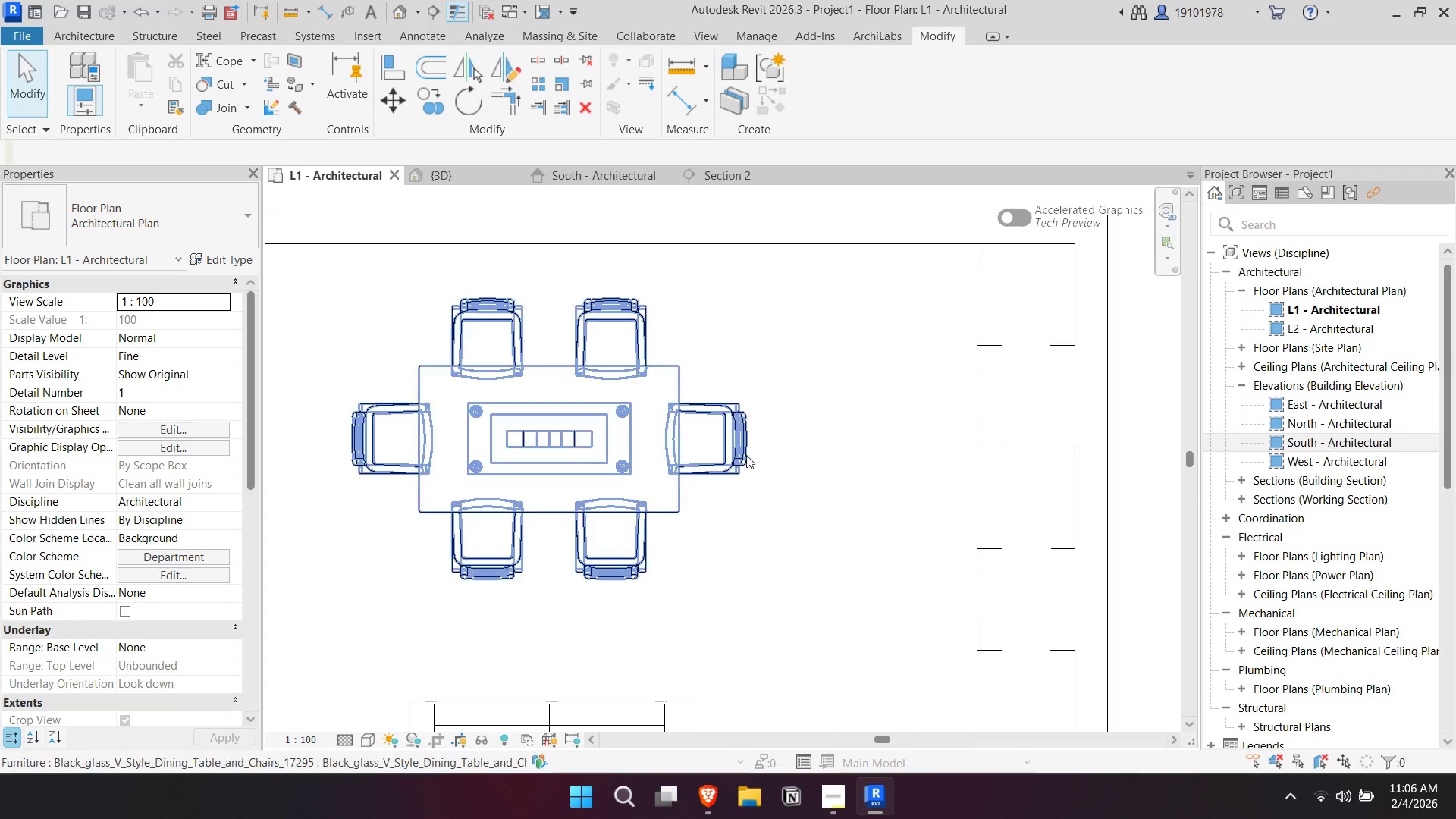 
key(Escape)
 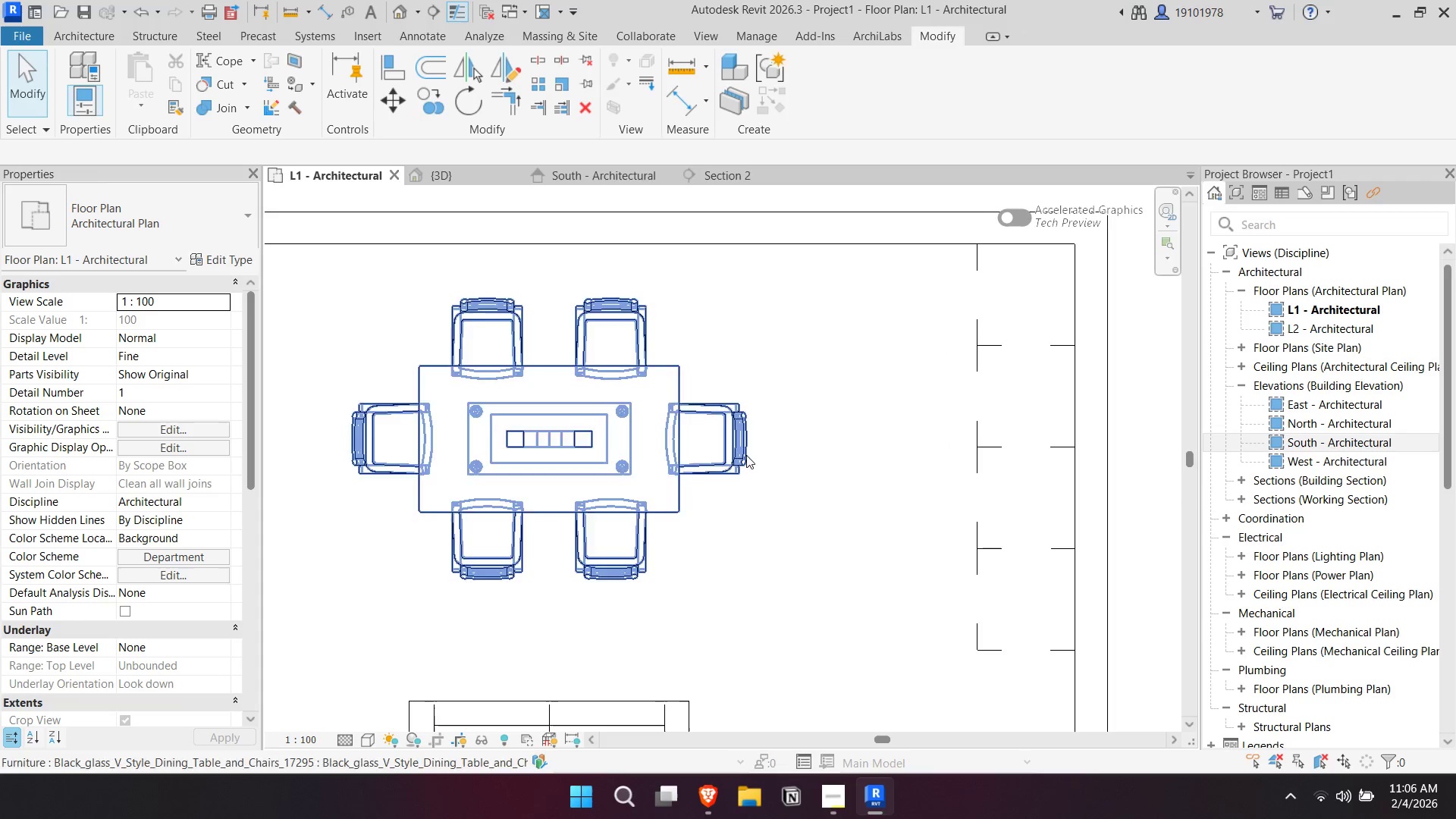 
key(Escape)
 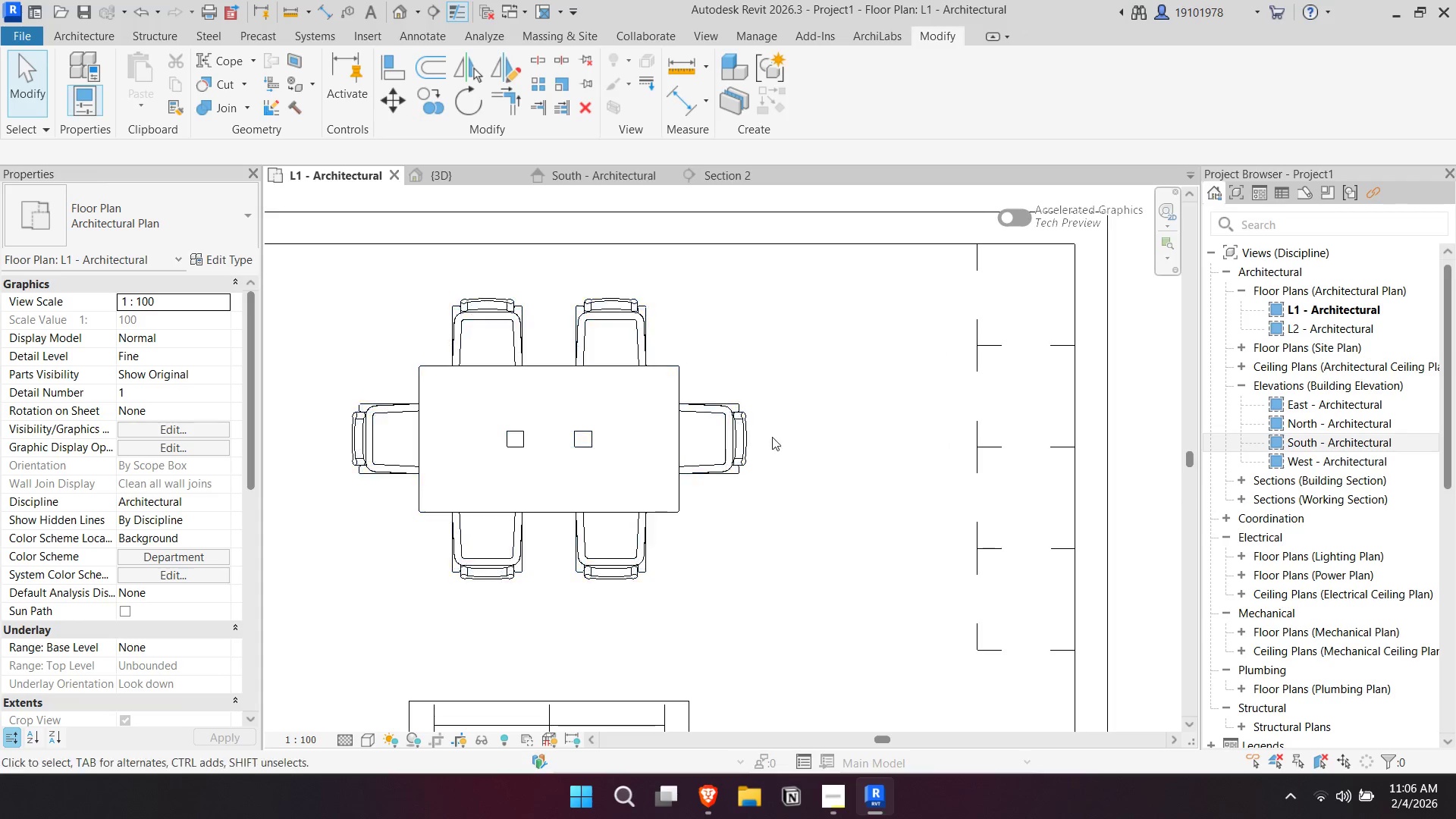 
scroll: coordinate [770, 426], scroll_direction: down, amount: 3.0
 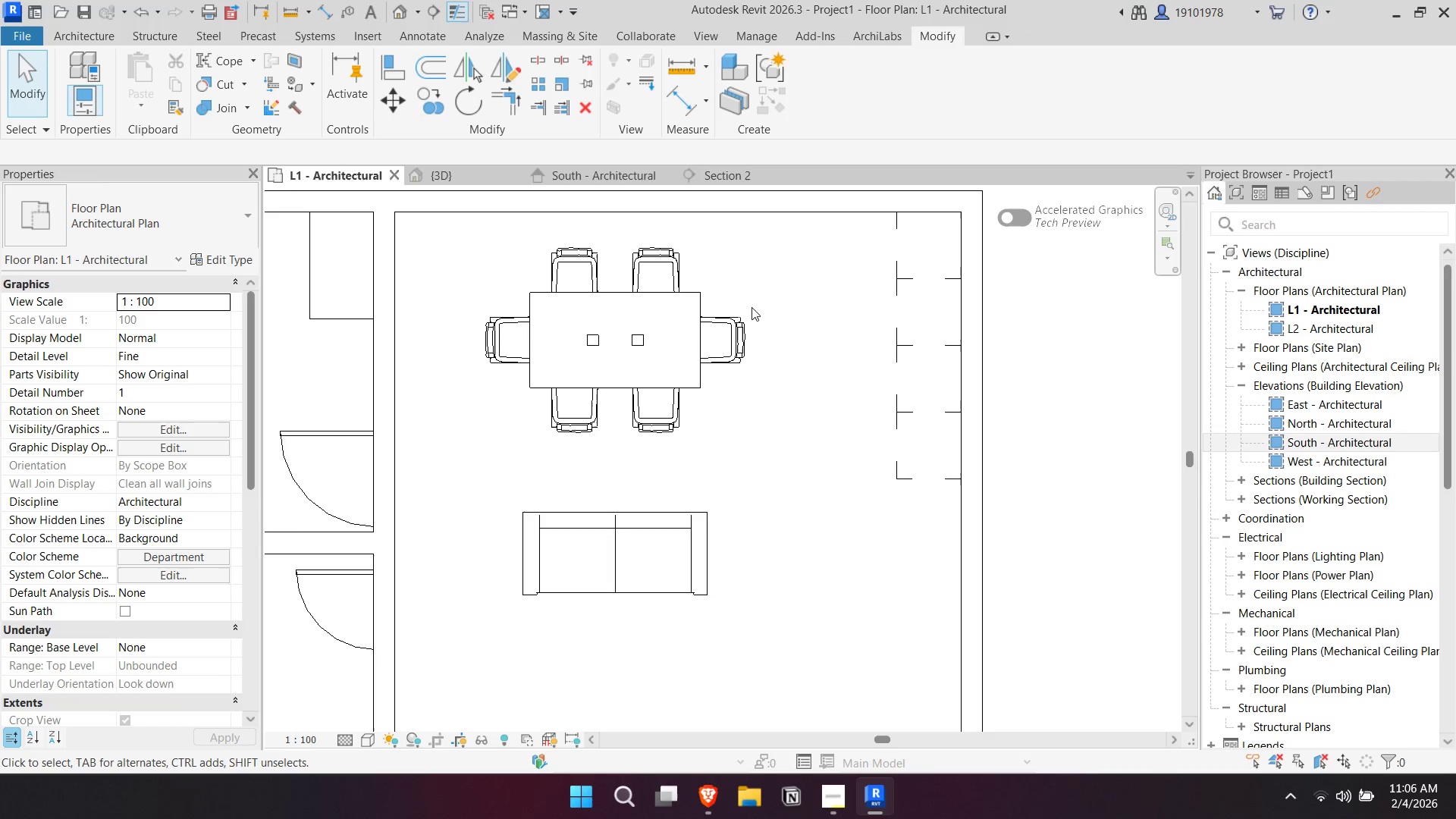 
key(Control+ControlLeft)
 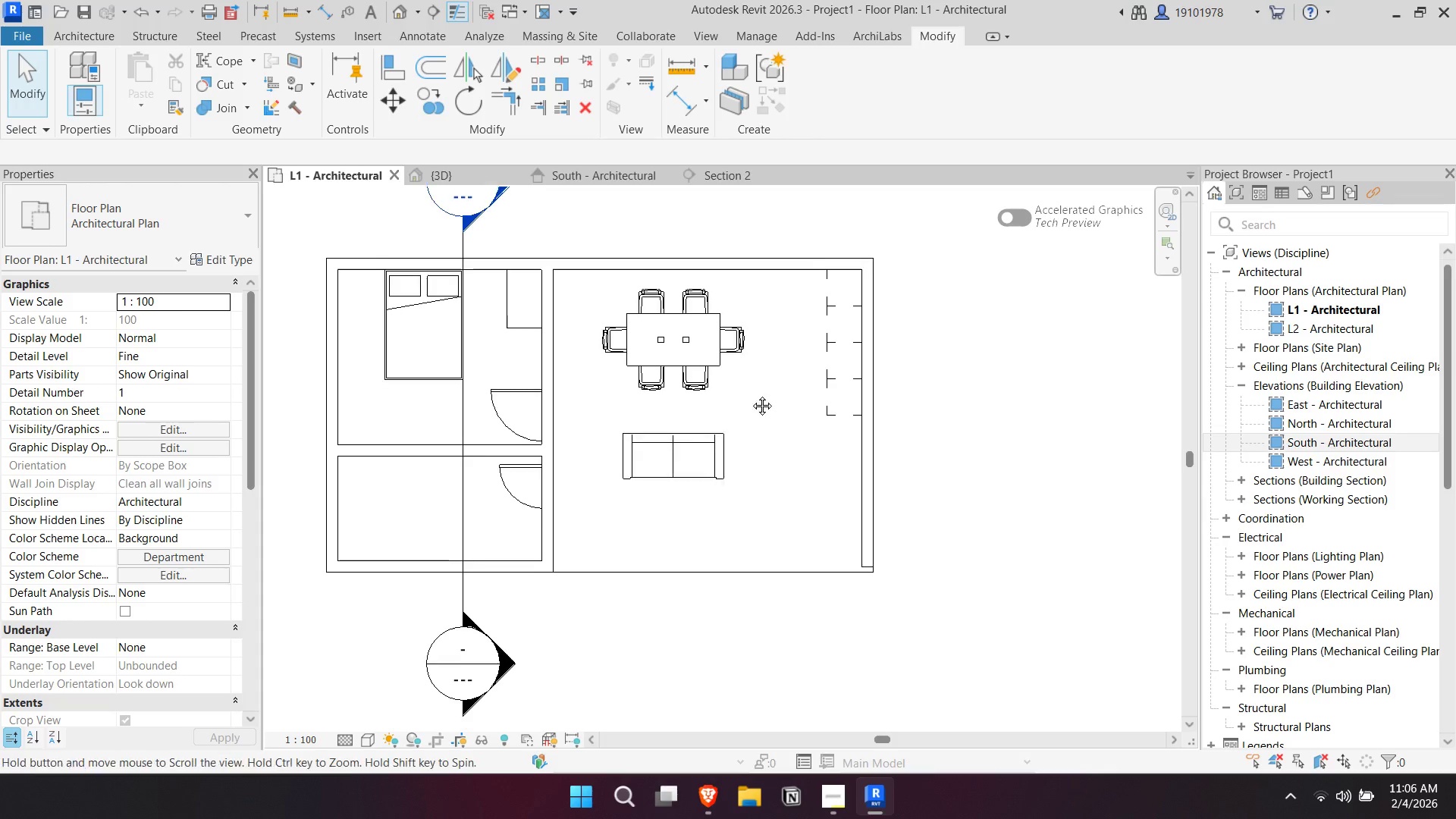 
scroll: coordinate [676, 455], scroll_direction: up, amount: 4.0
 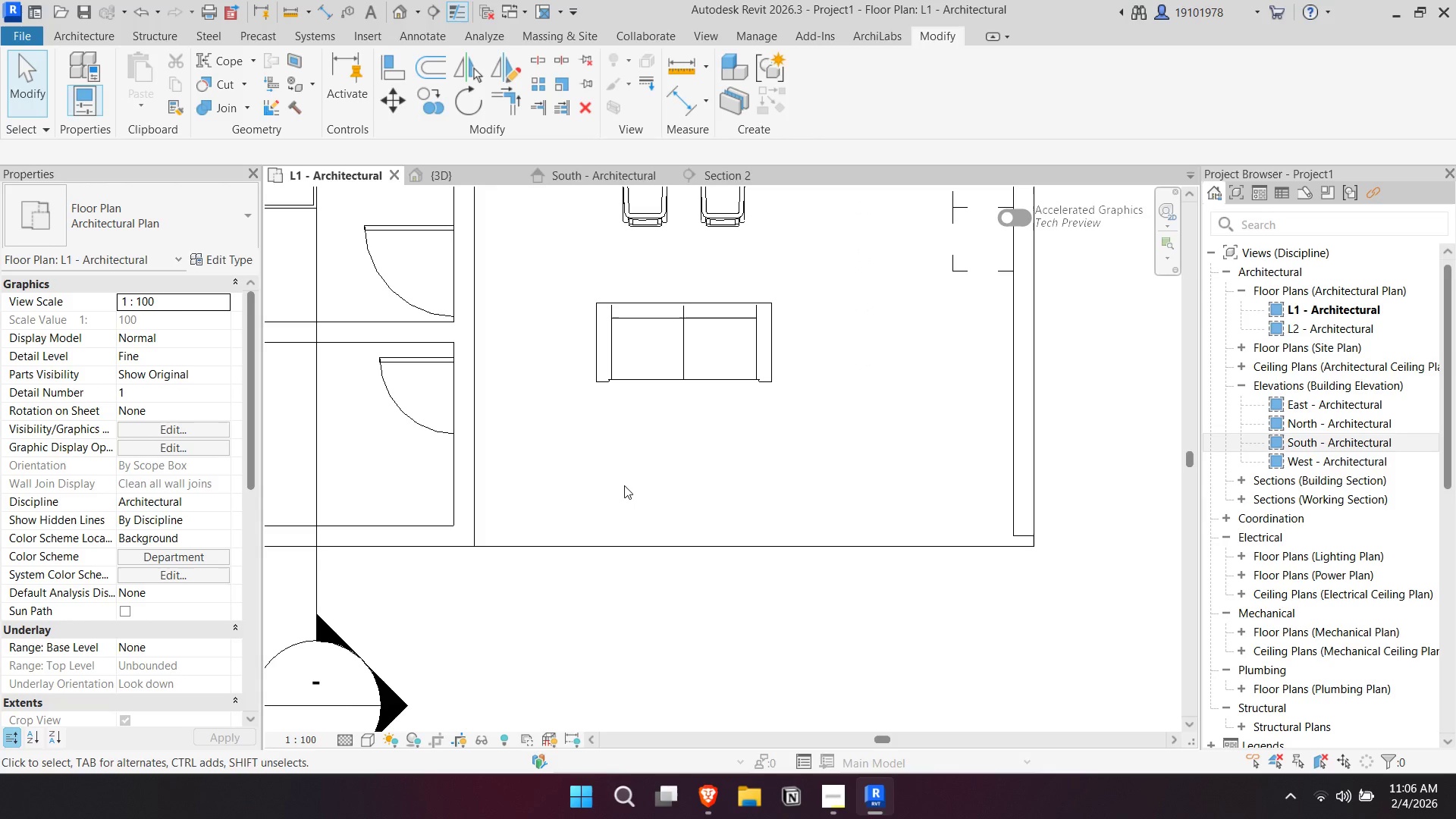 
key(Escape)
 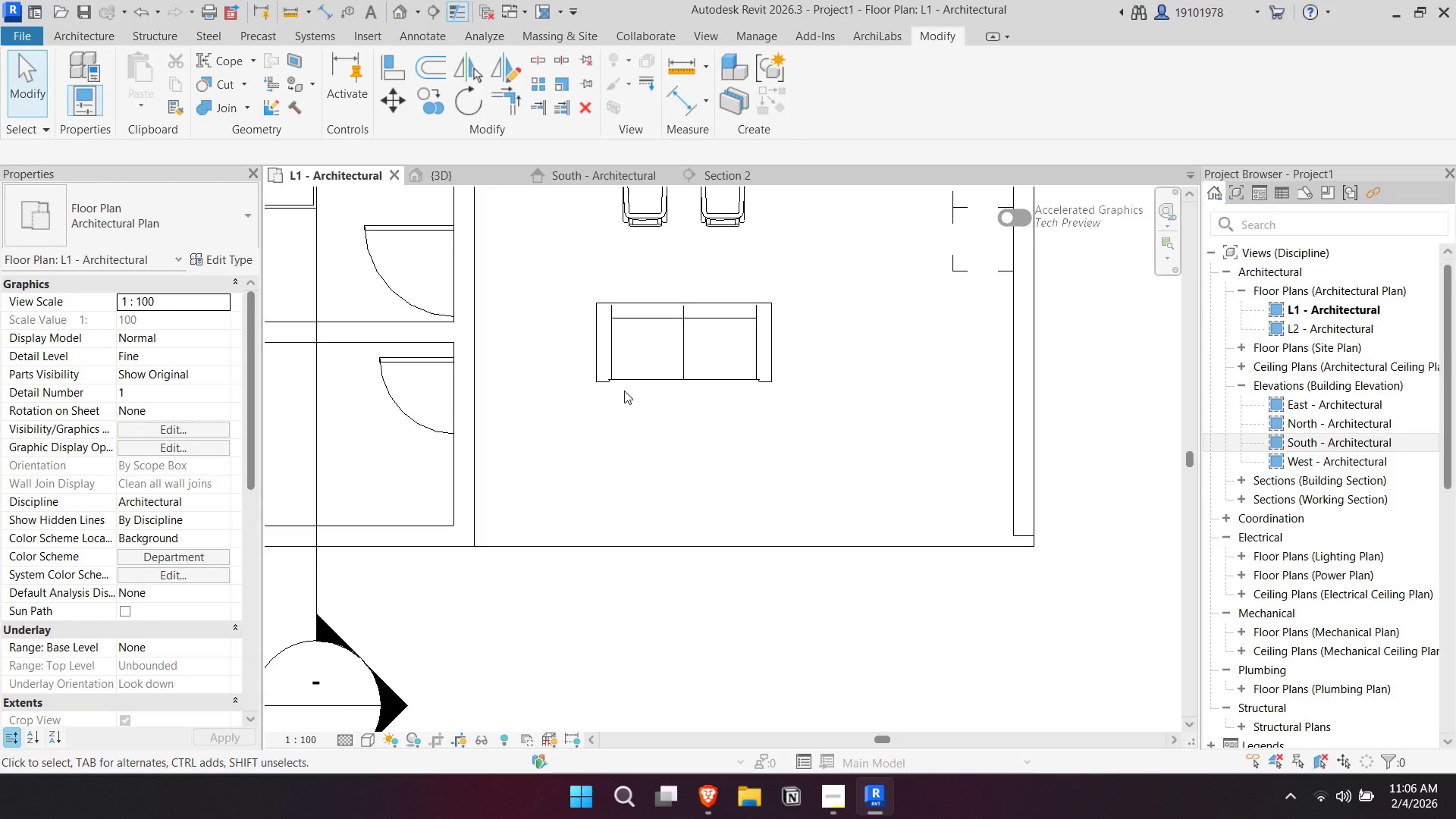 
scroll: coordinate [635, 431], scroll_direction: down, amount: 1.0
 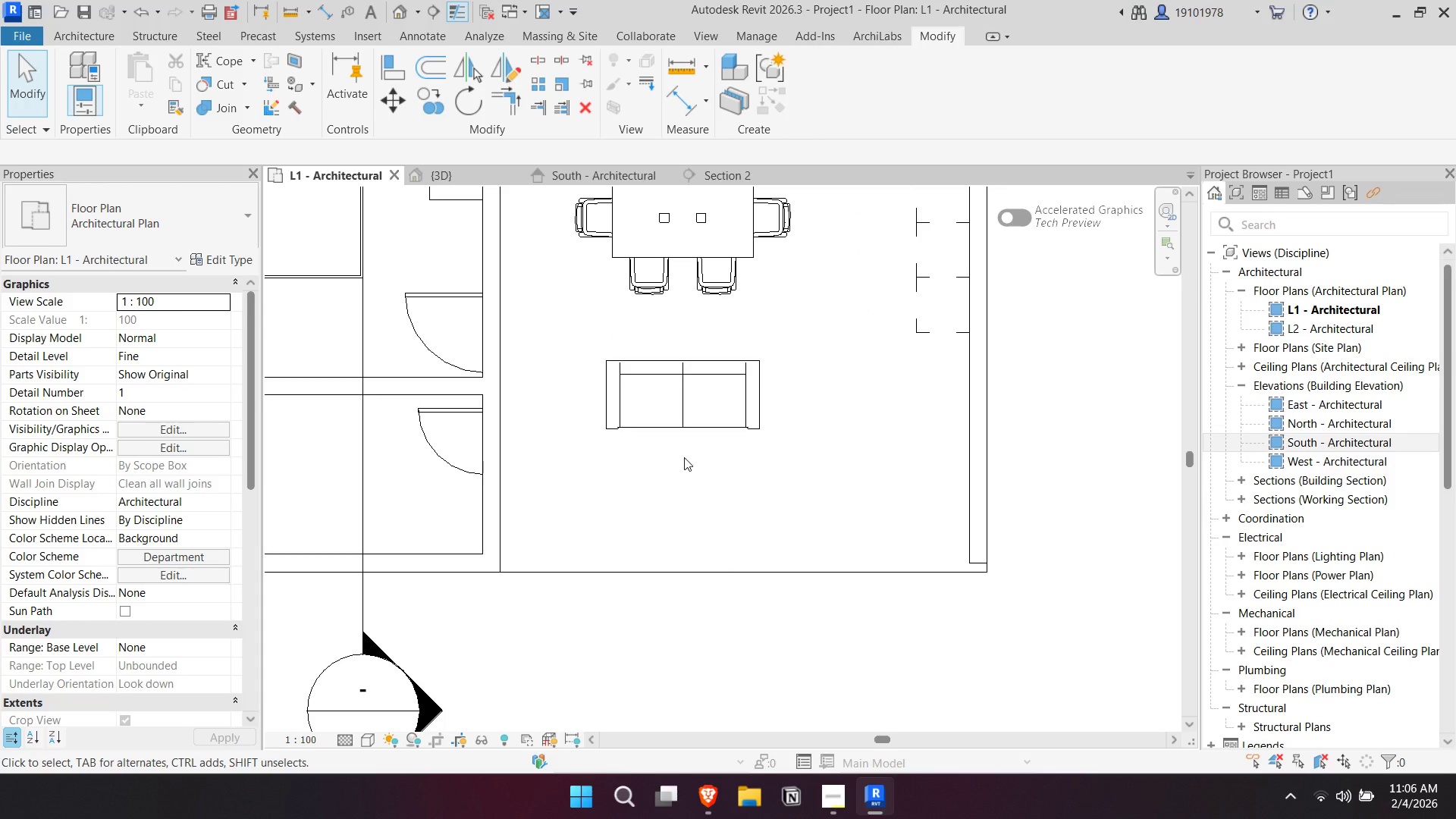 
left_click([102, 31])
 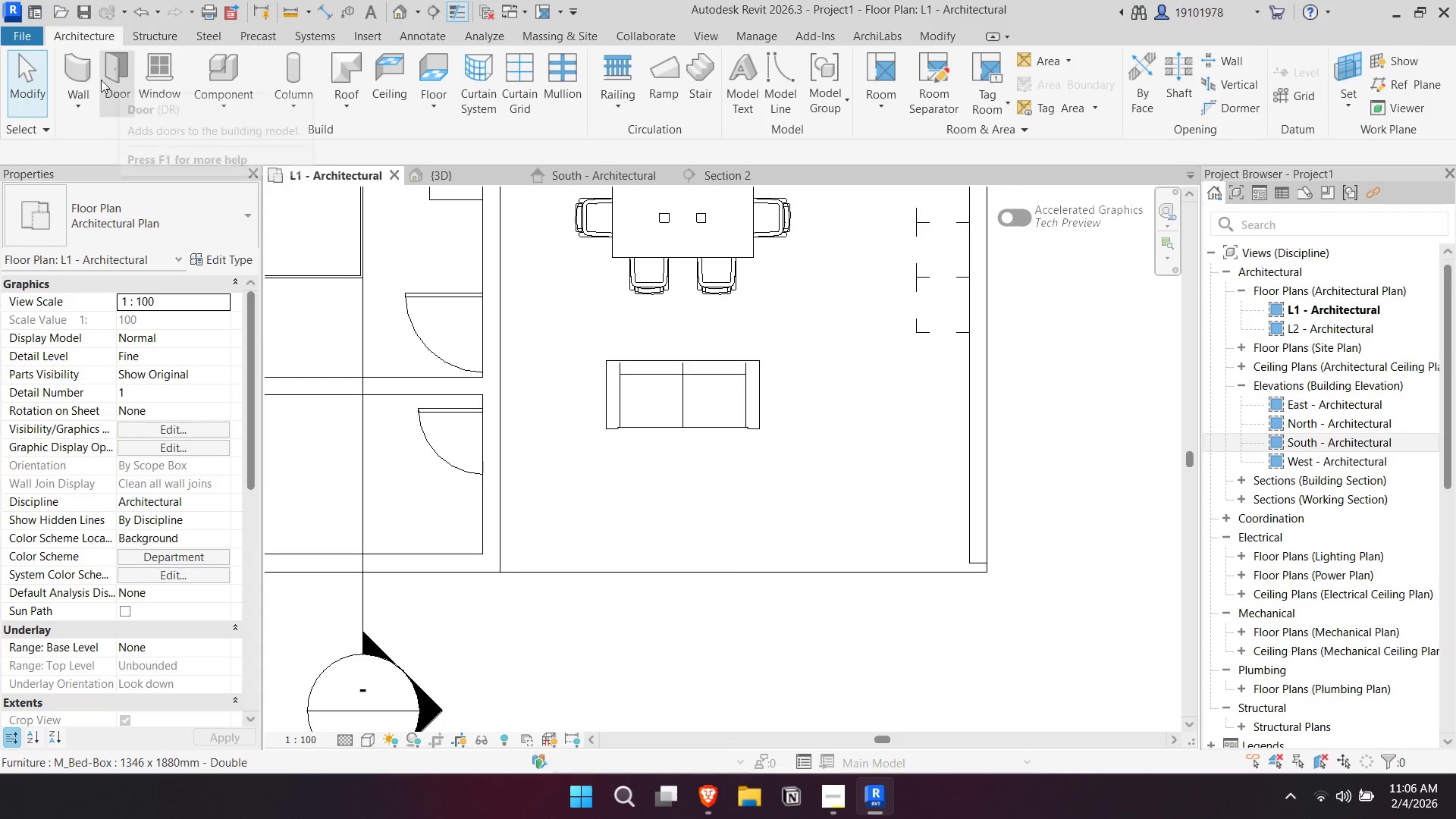 
left_click([92, 76])
 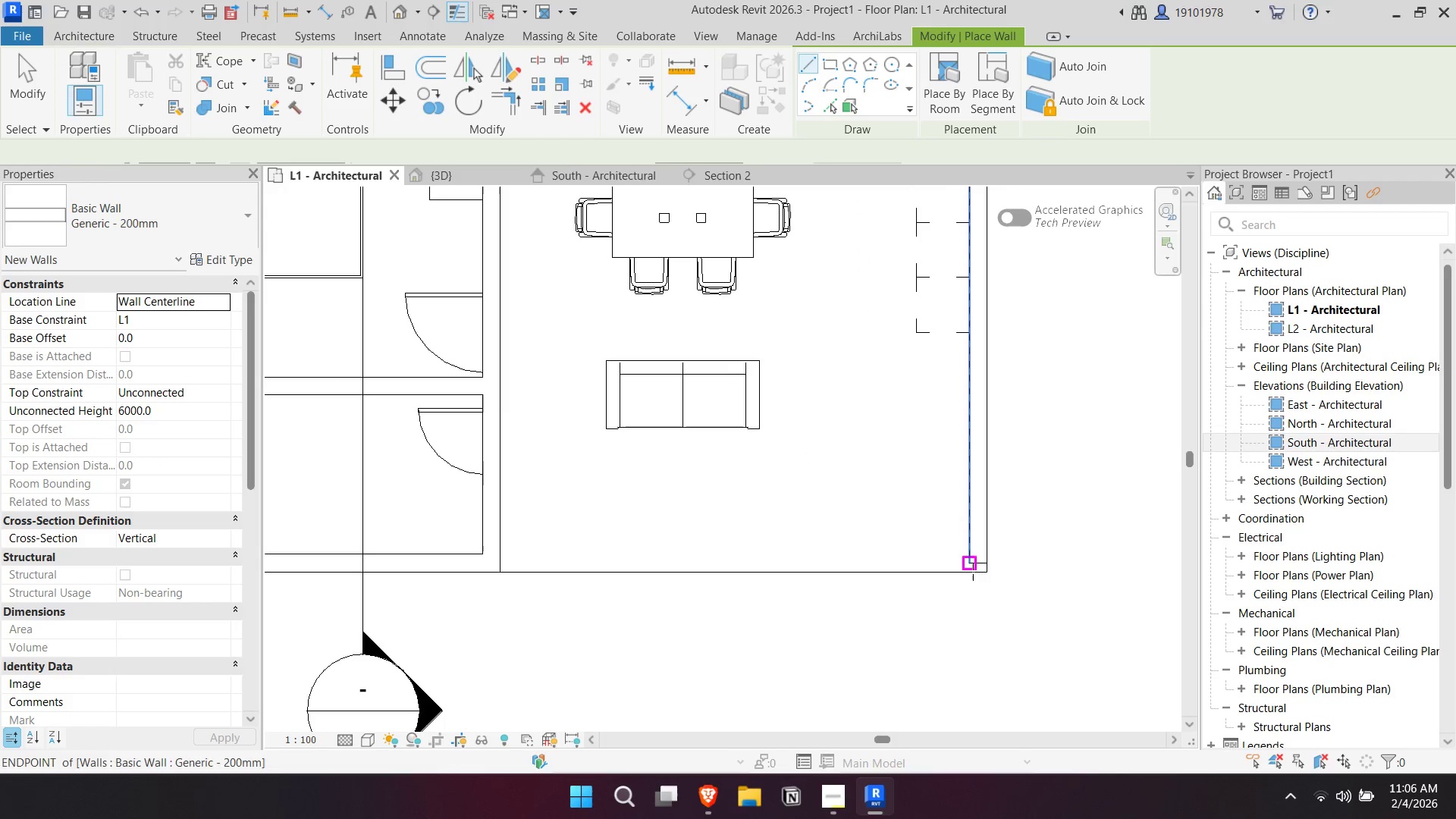 
left_click_drag(start_coordinate=[981, 573], to_coordinate=[935, 571])
 